 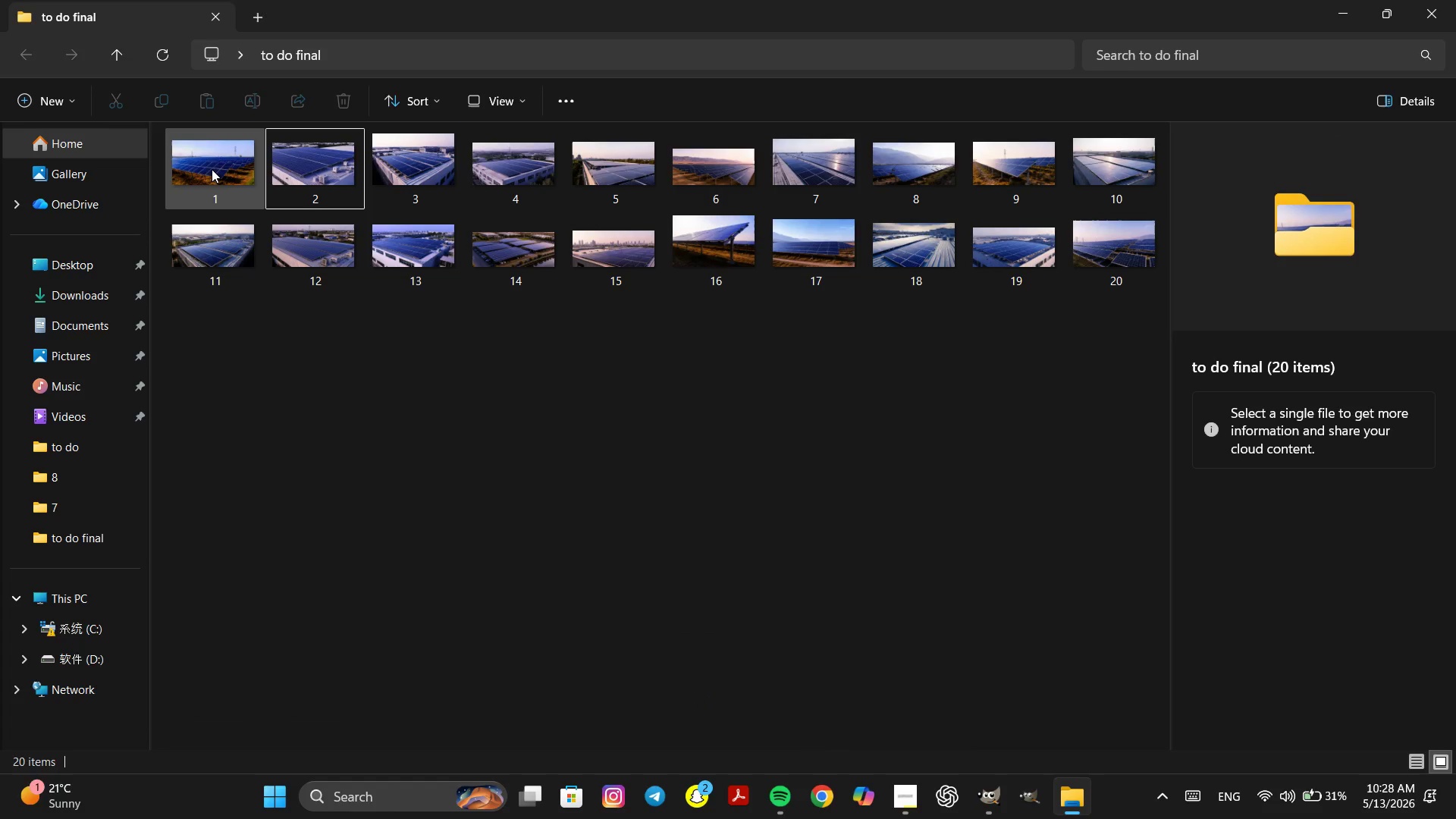 
double_click([203, 155])
 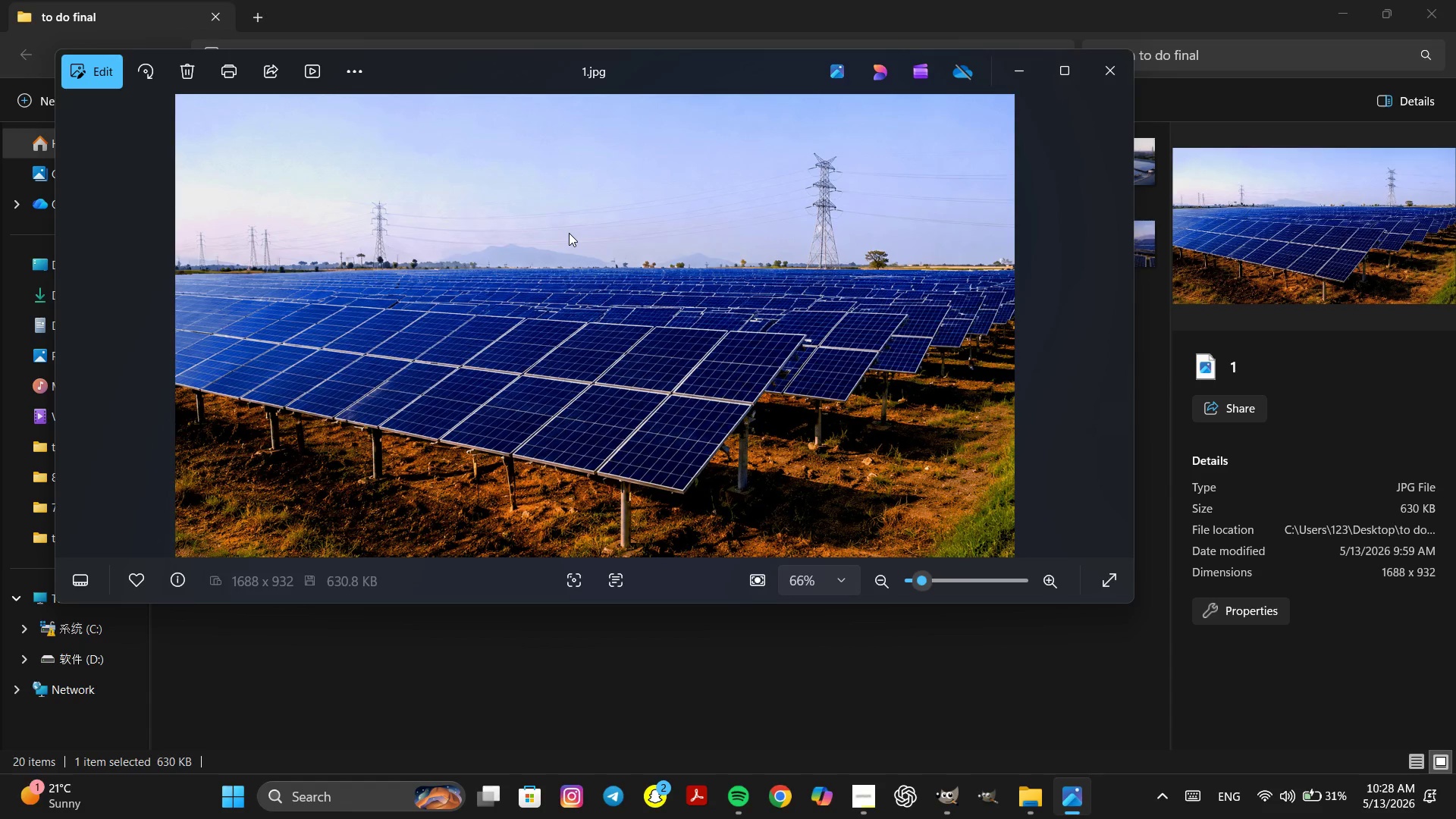 
key(ArrowRight)
 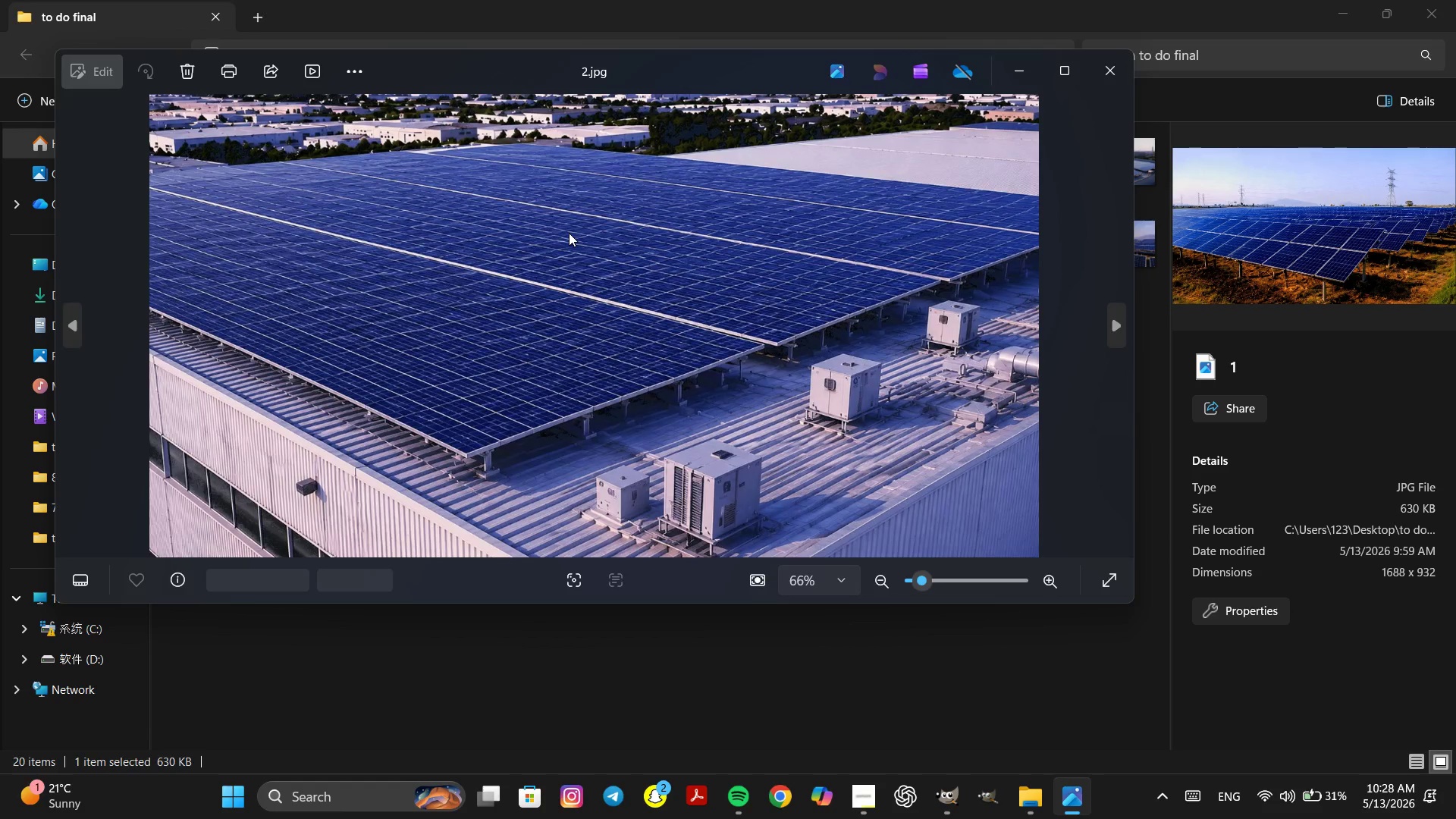 
key(ArrowRight)
 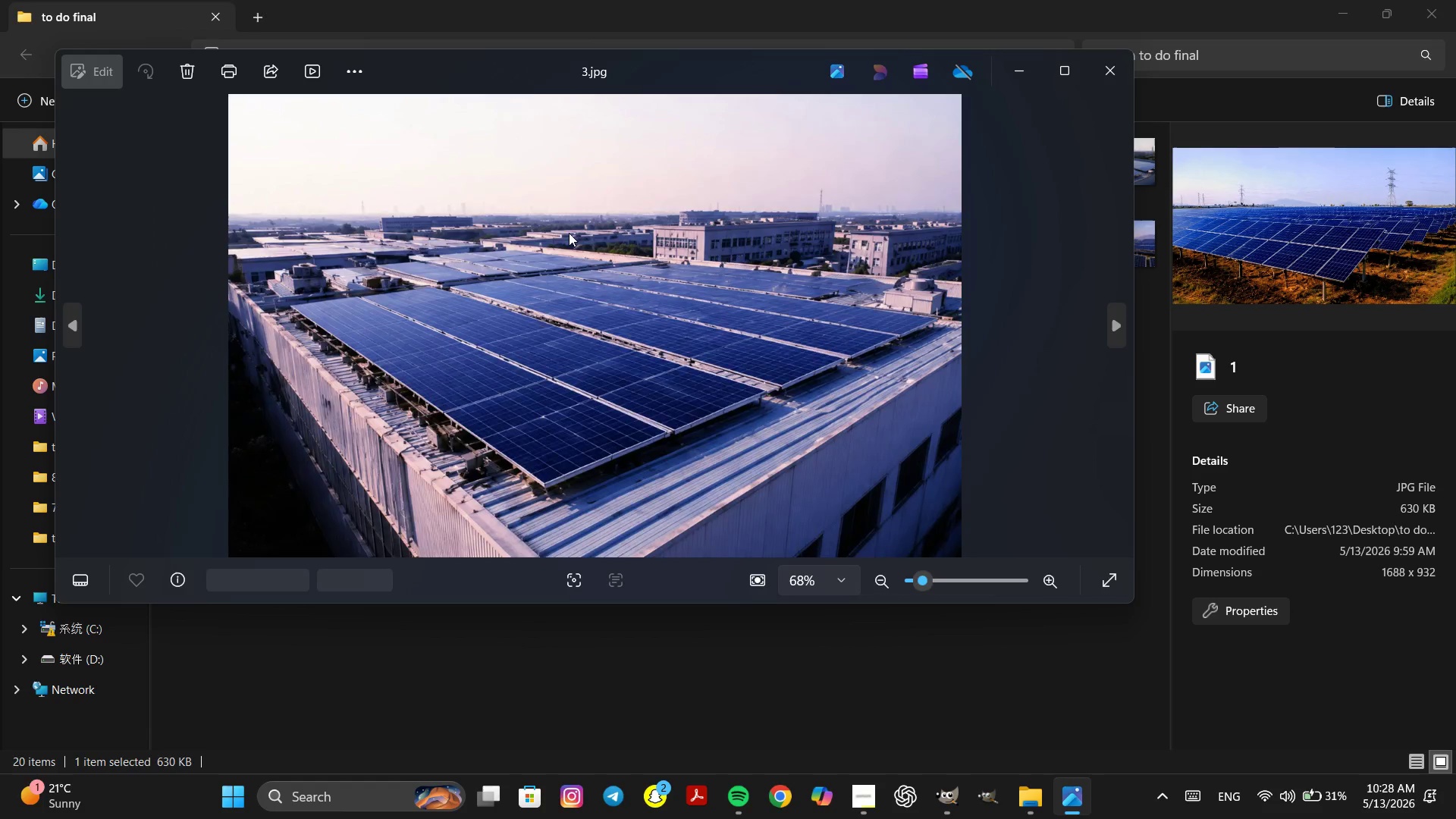 
key(ArrowRight)
 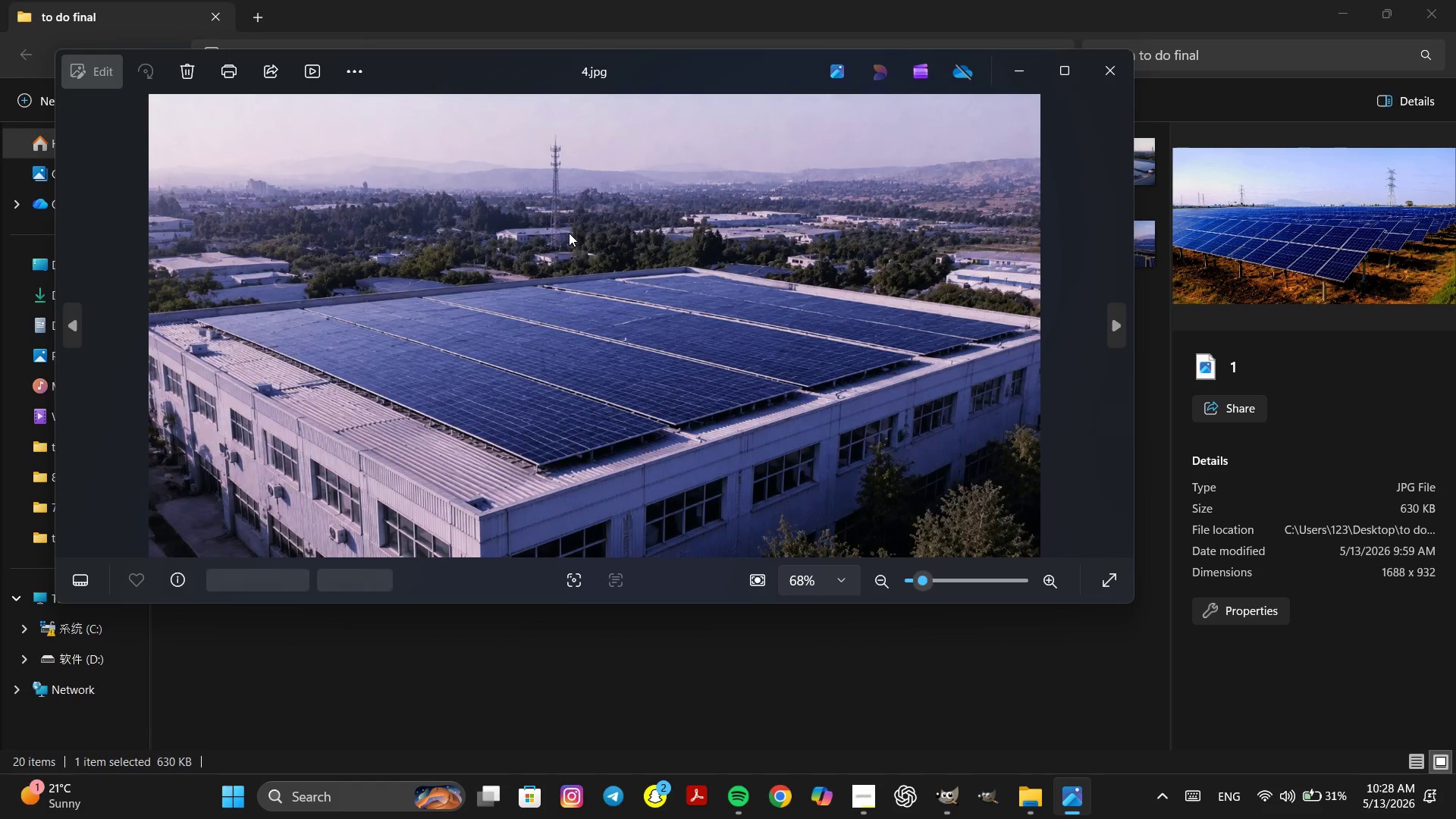 
key(ArrowRight)
 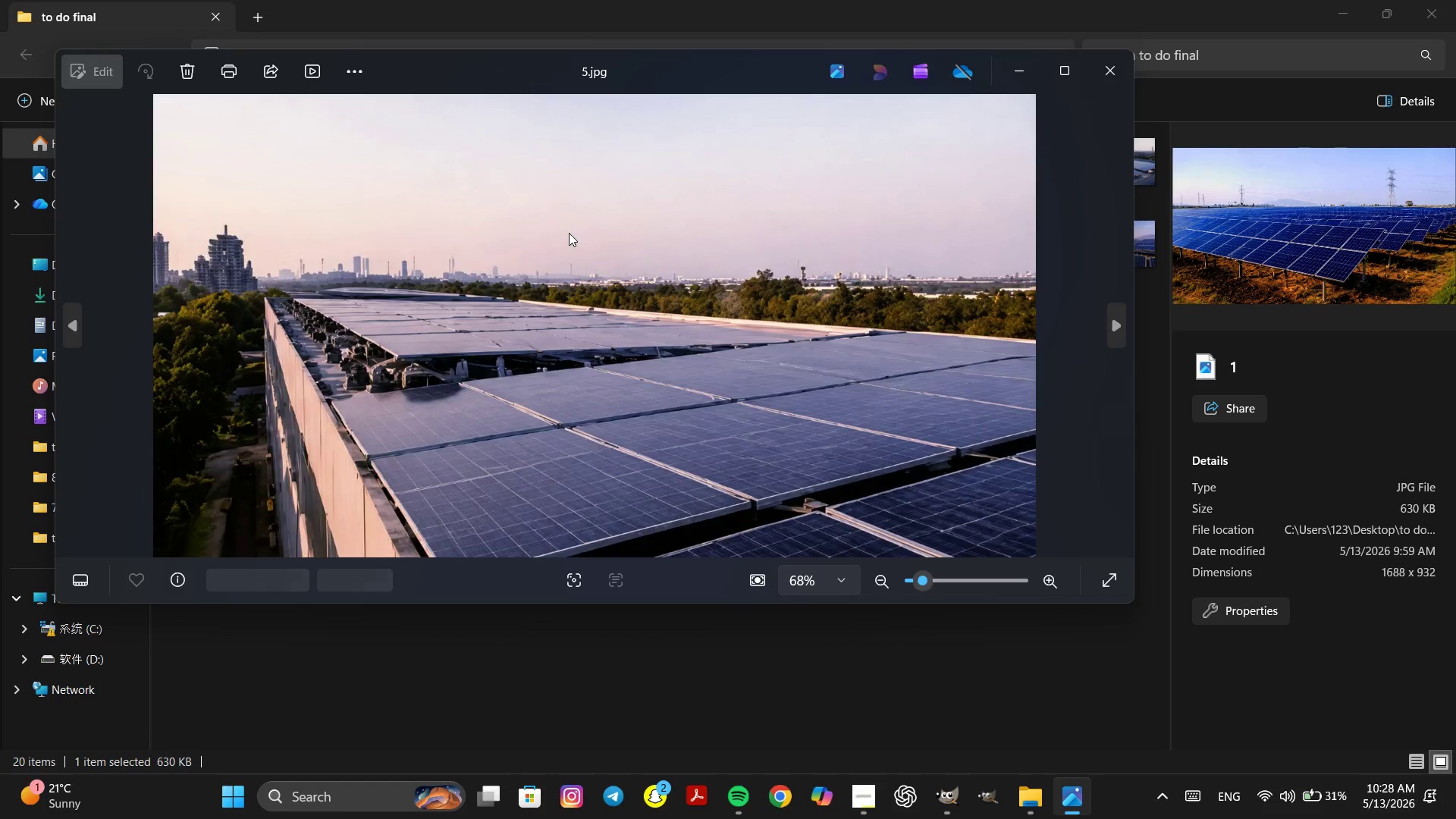 
key(ArrowRight)
 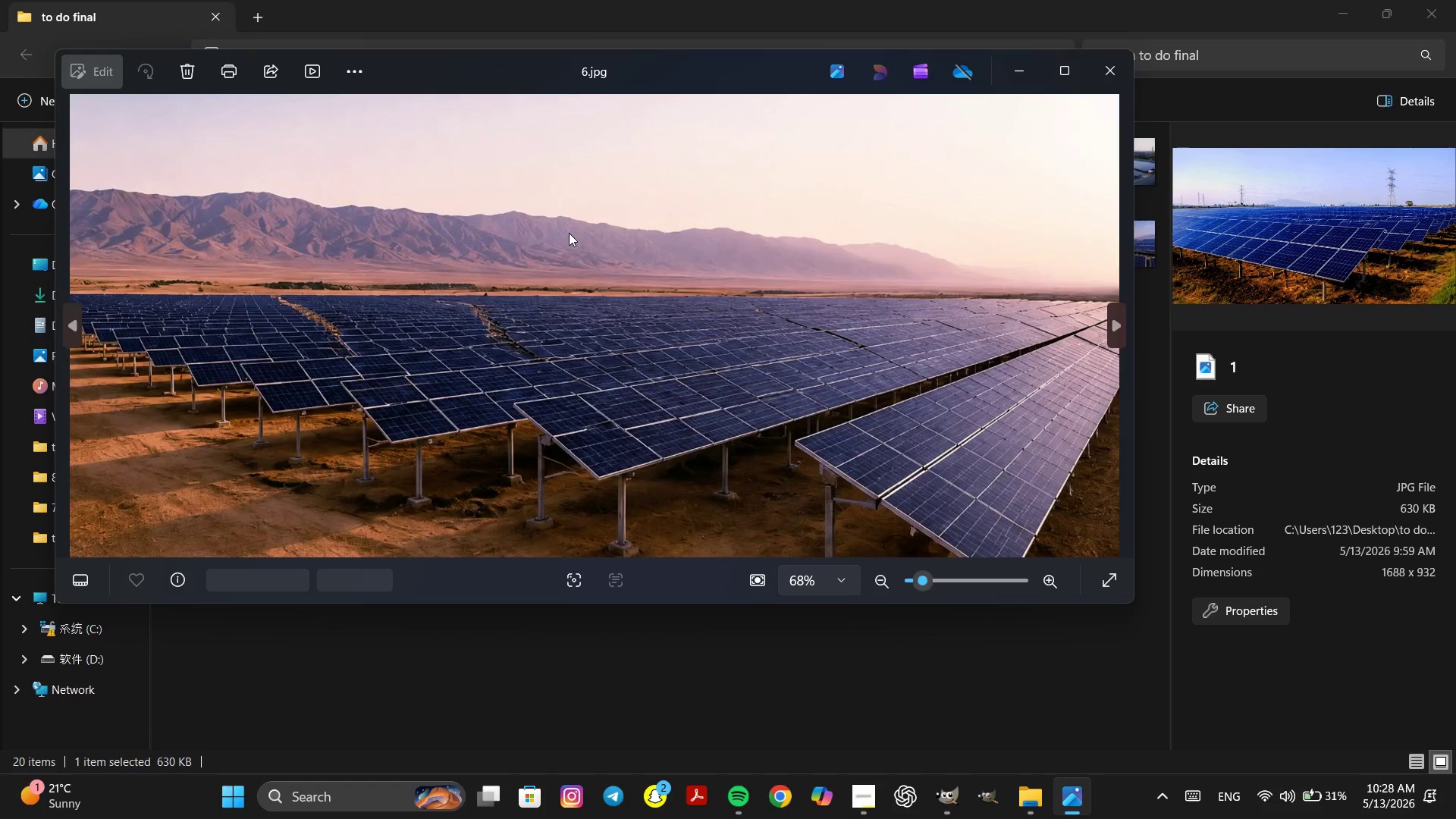 
key(ArrowRight)
 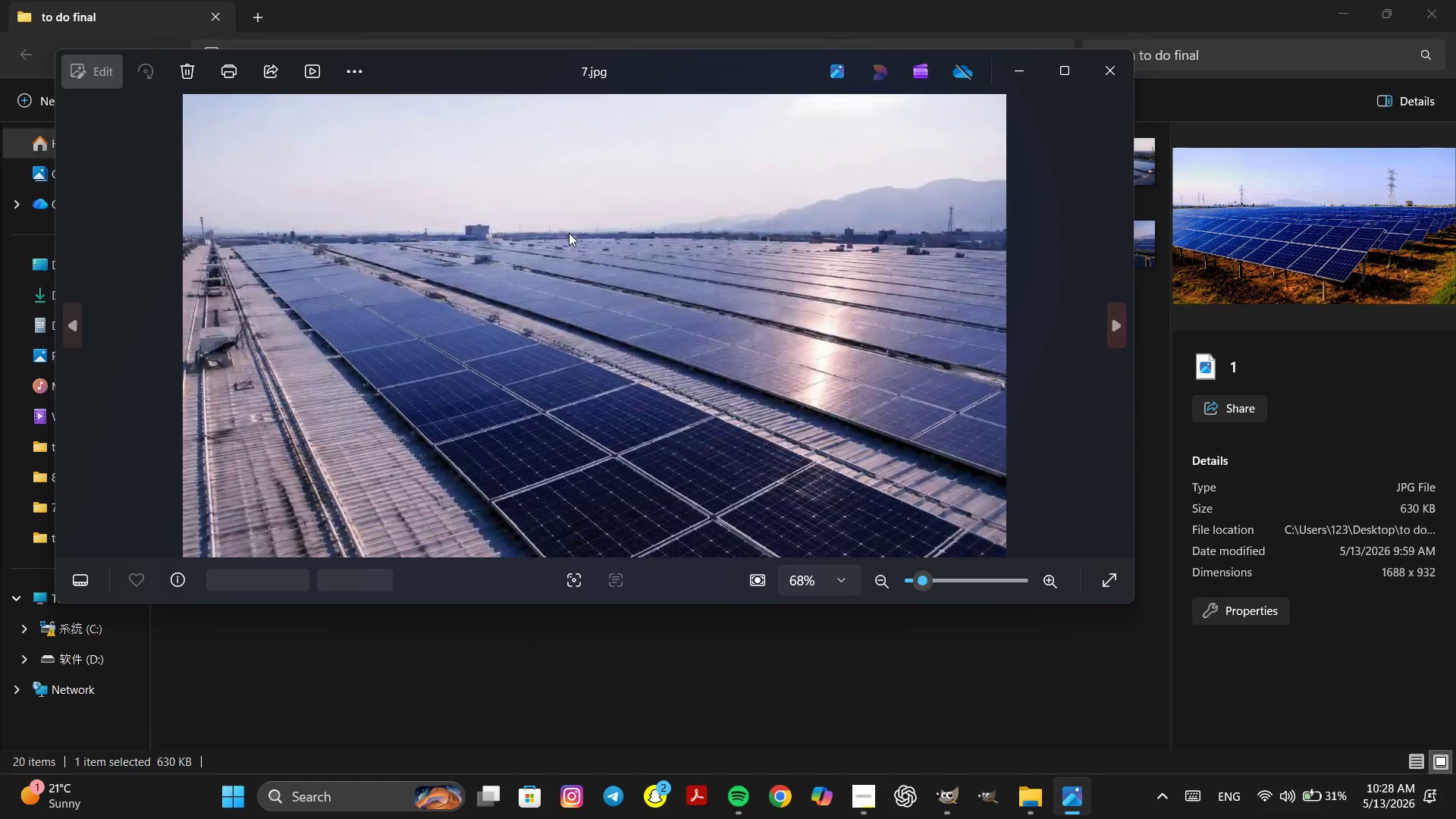 
key(ArrowRight)
 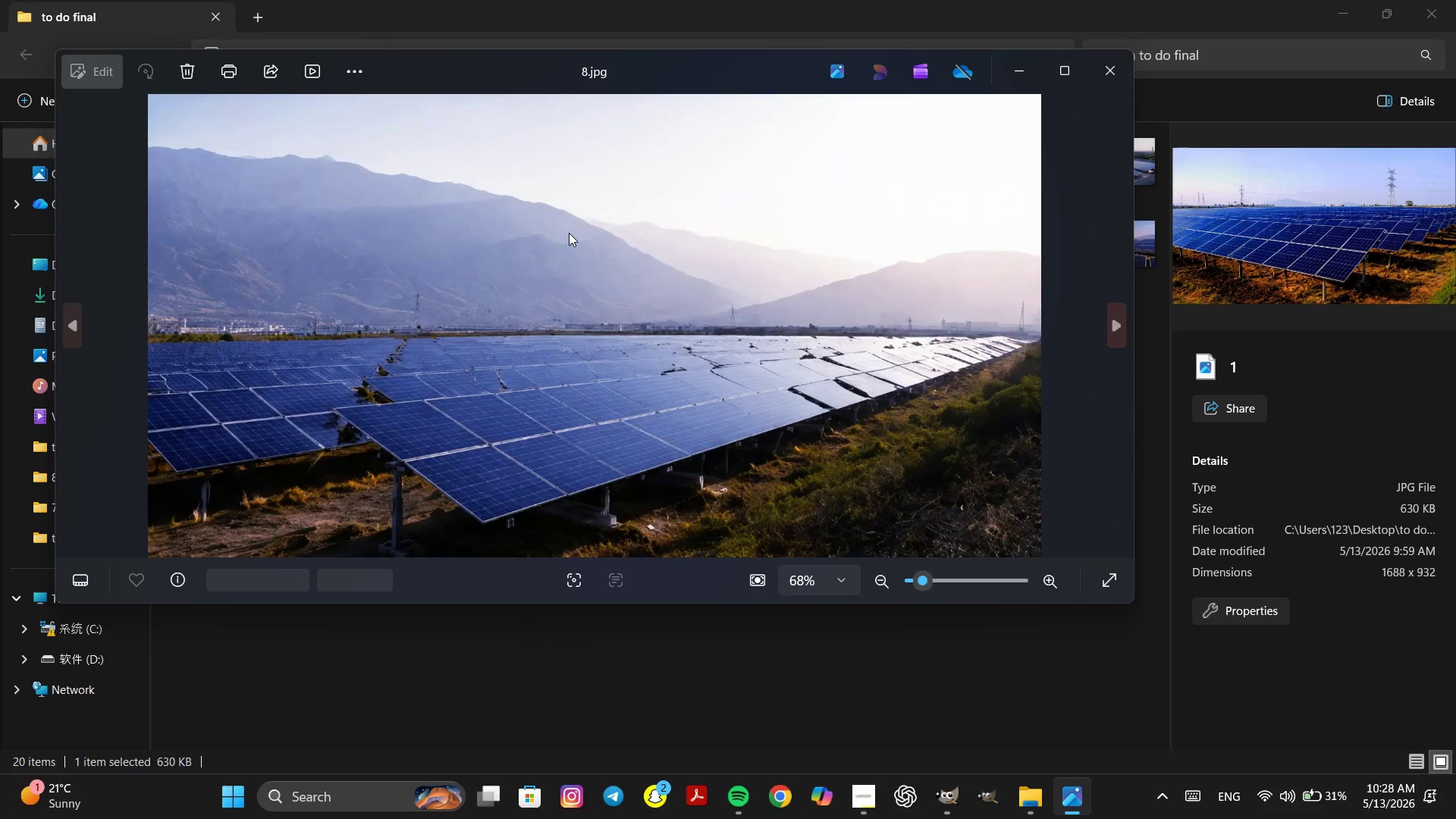 
key(ArrowRight)
 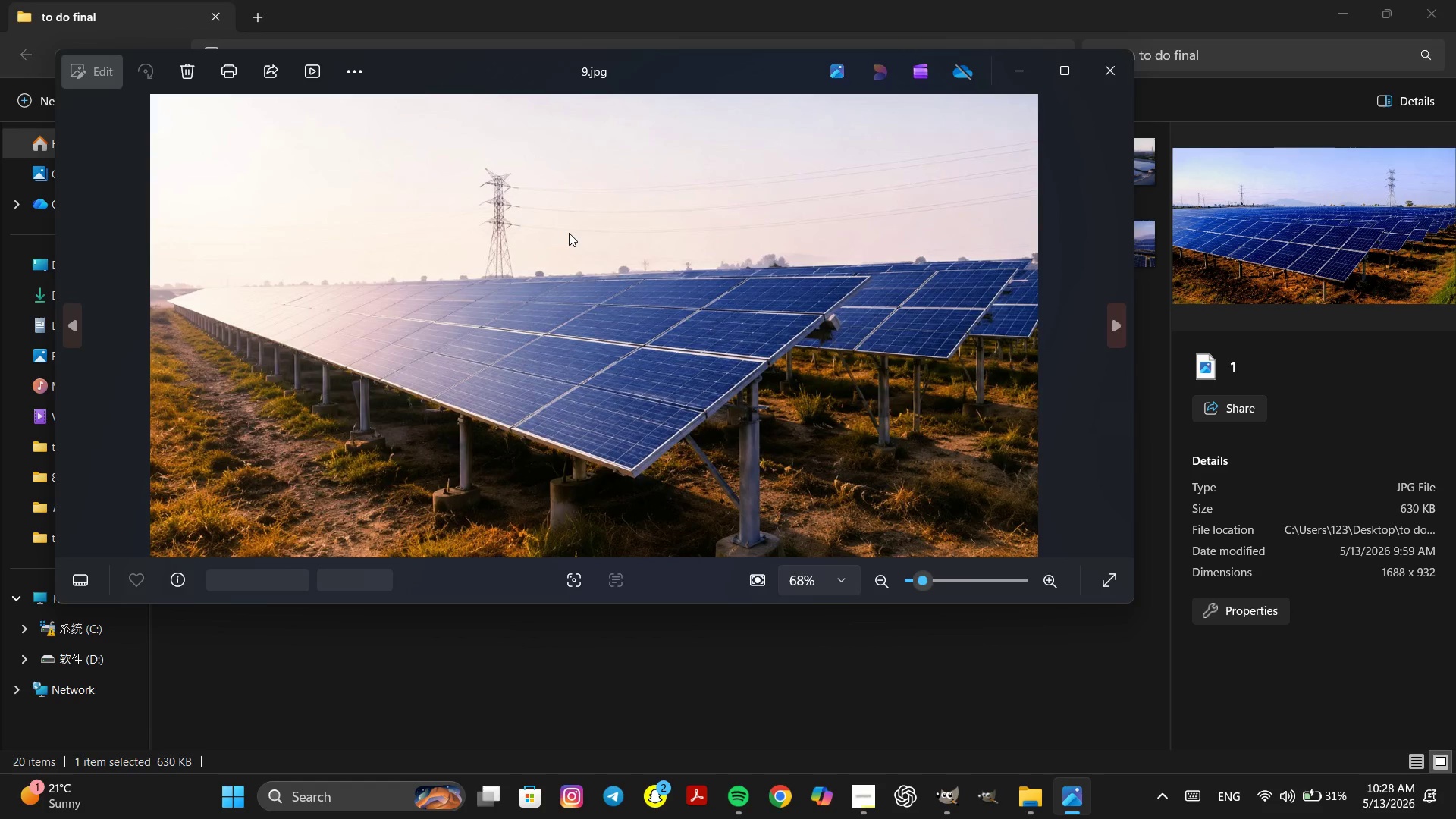 
key(ArrowRight)
 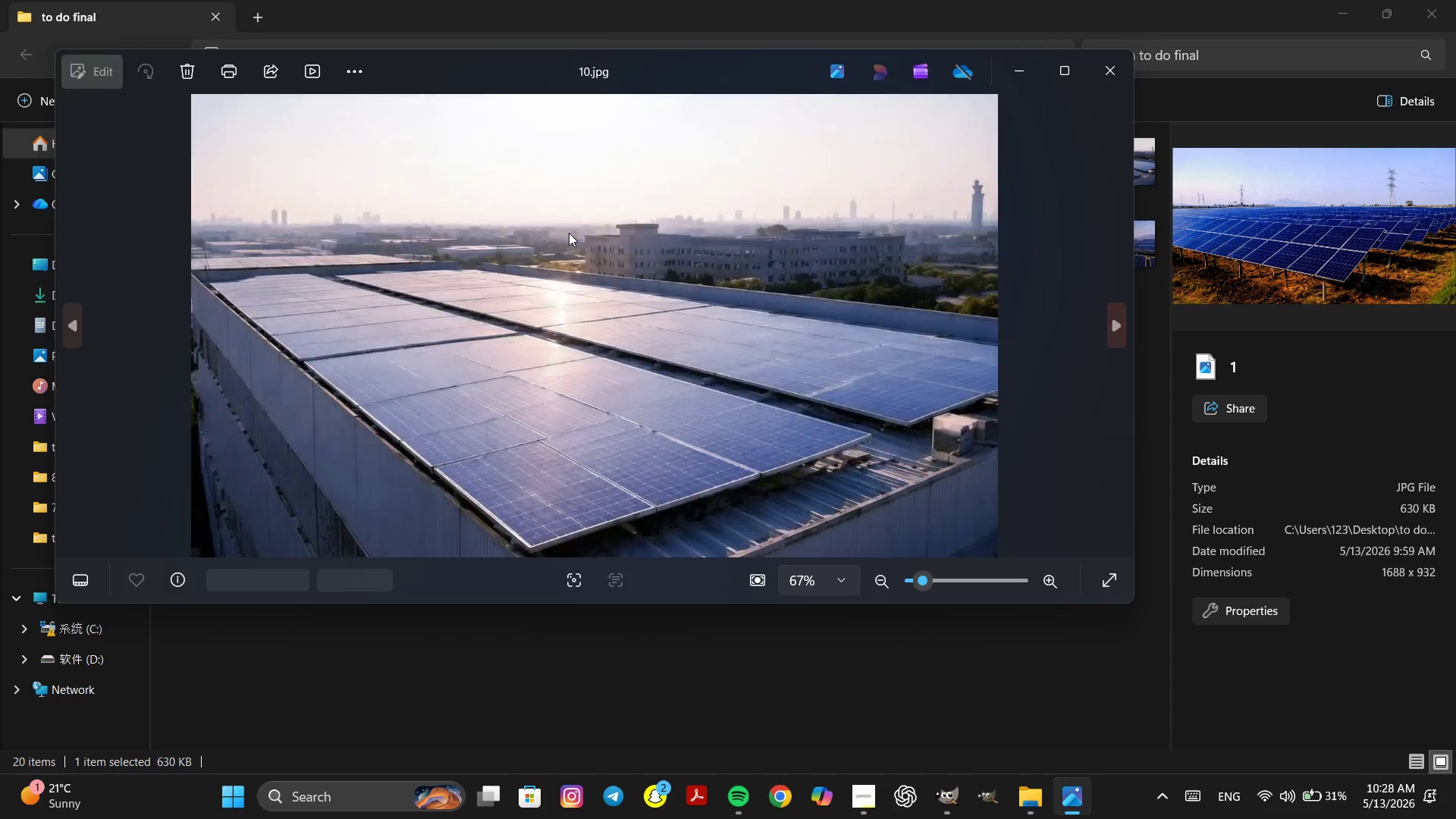 
key(ArrowRight)
 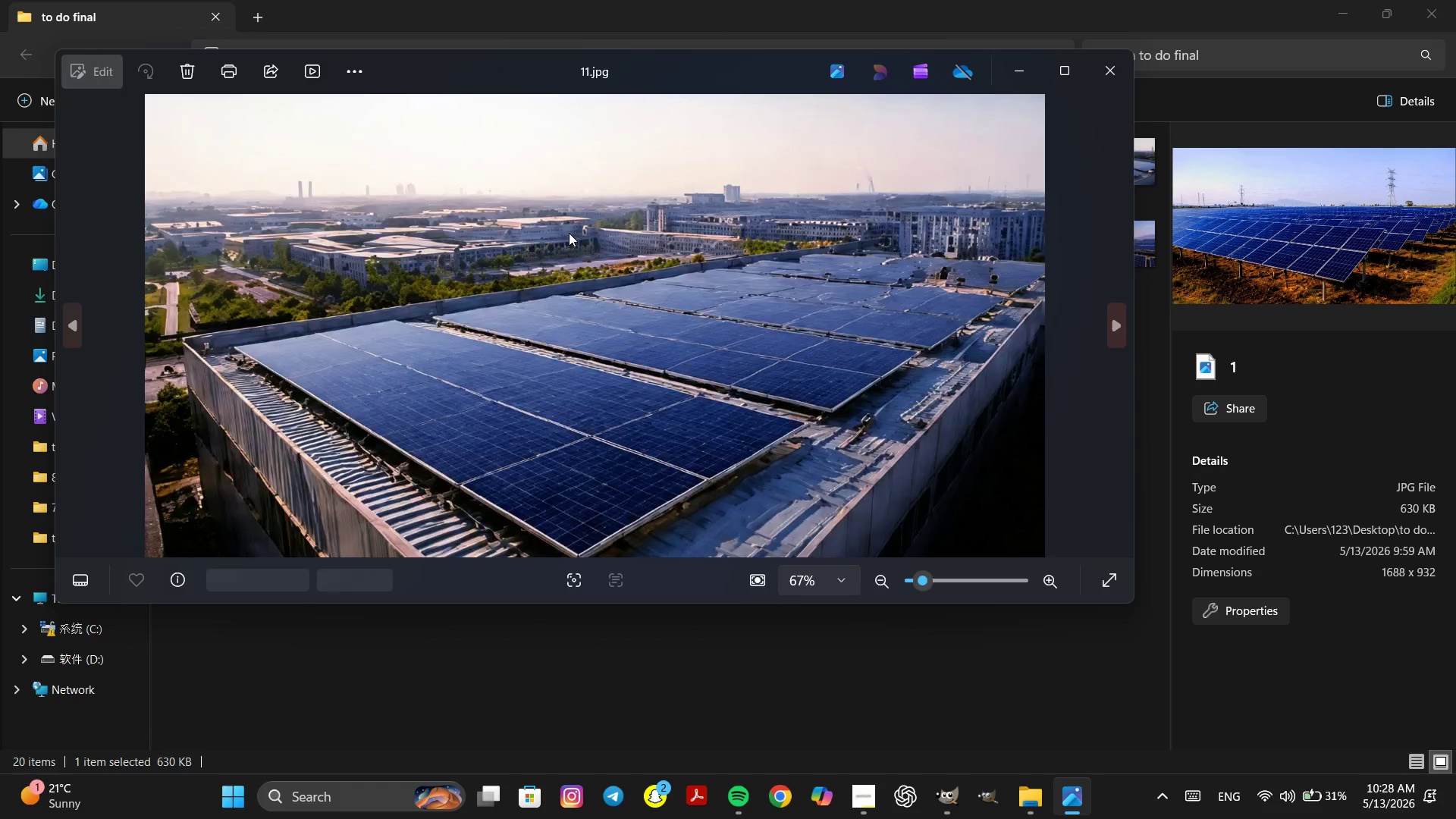 
key(ArrowRight)
 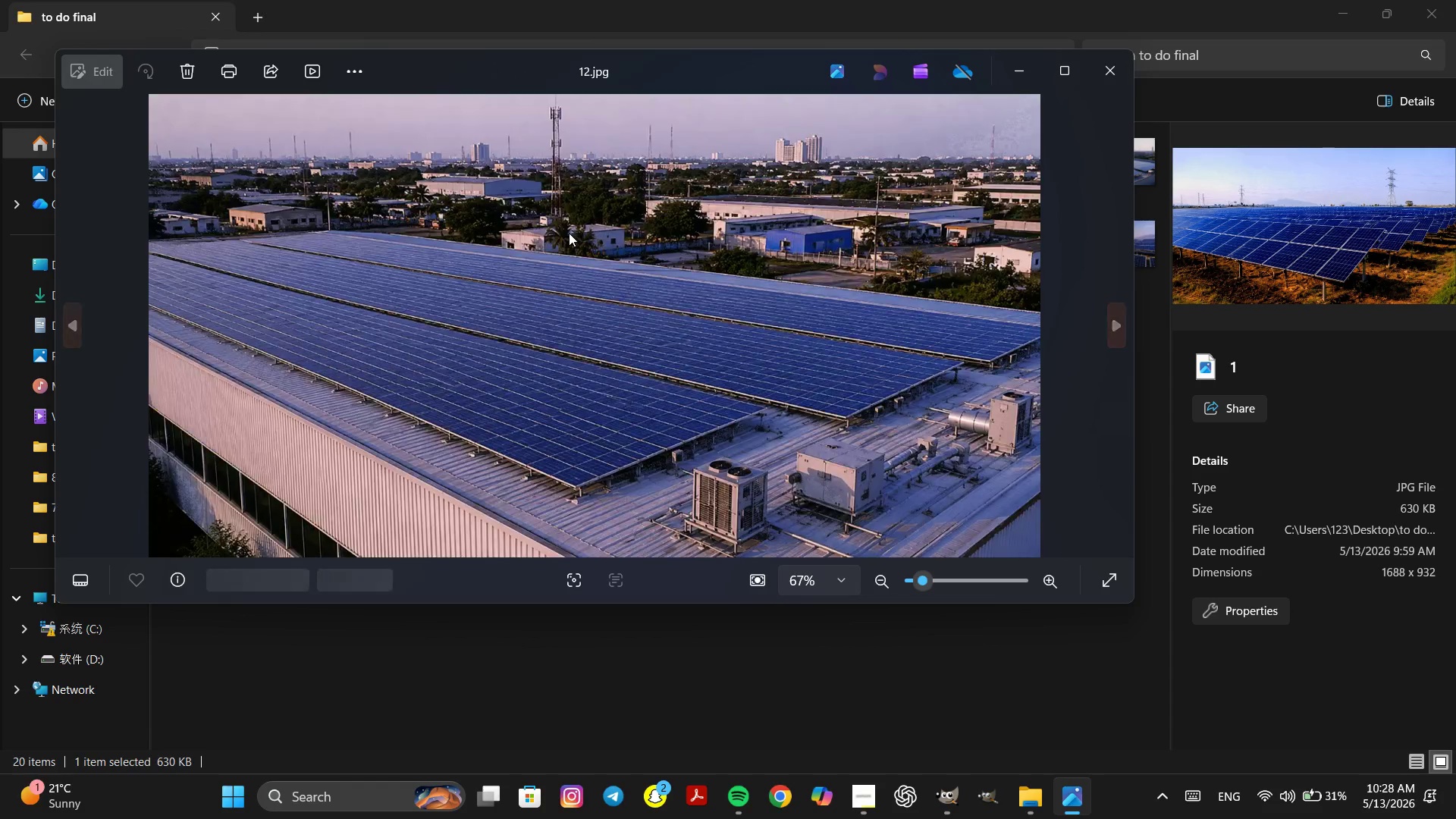 
key(ArrowRight)
 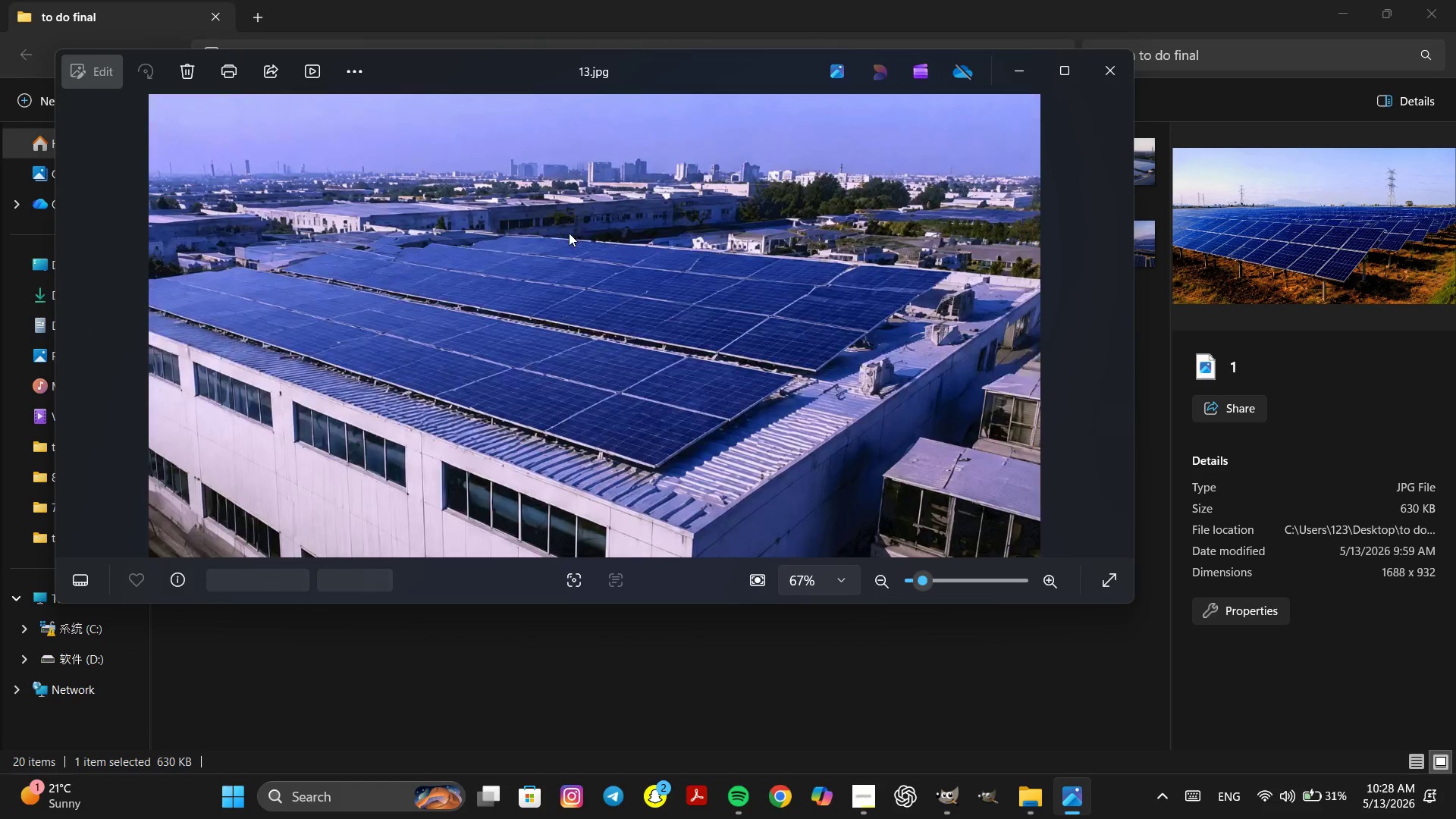 
key(ArrowRight)
 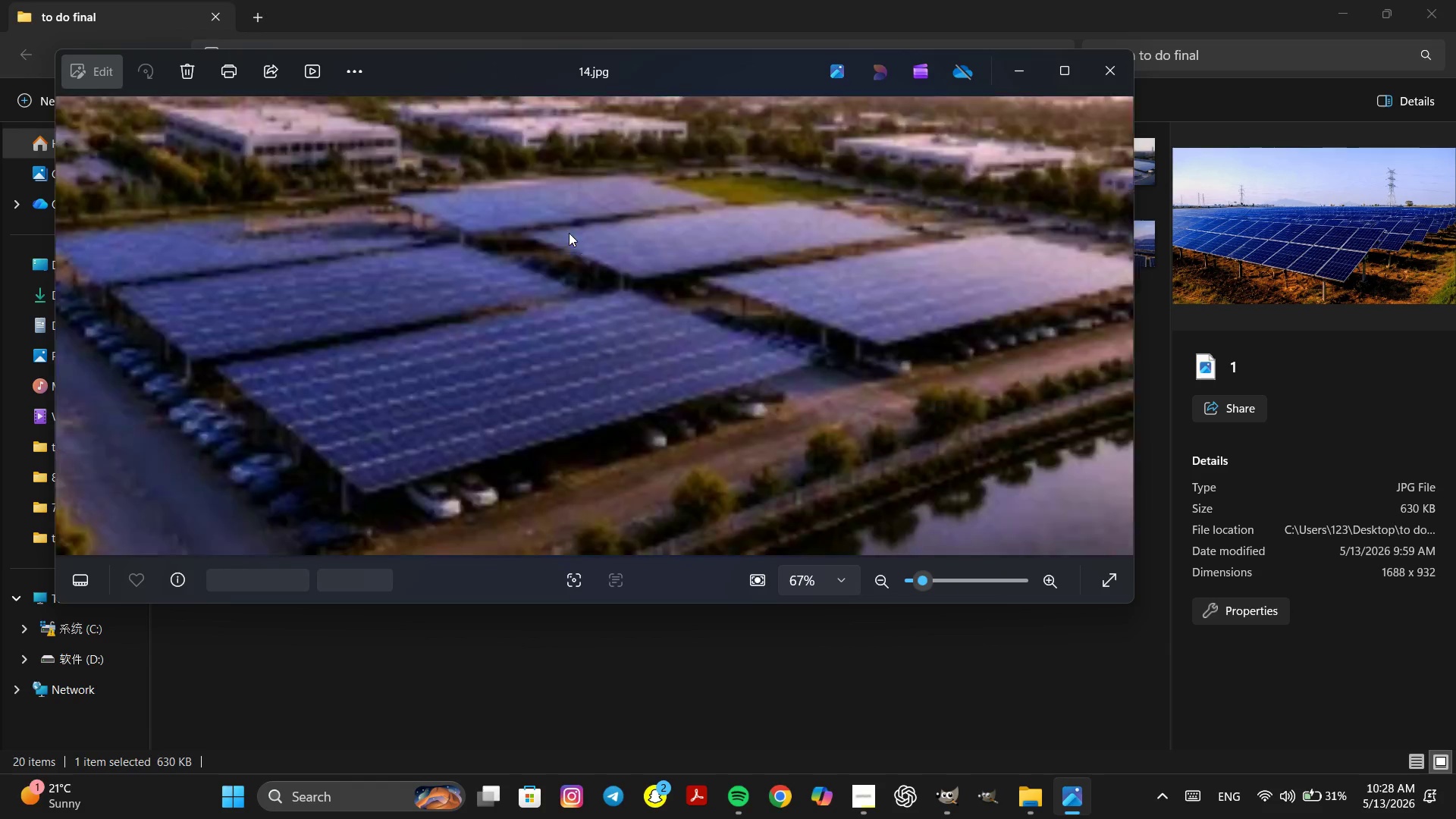 
key(ArrowRight)
 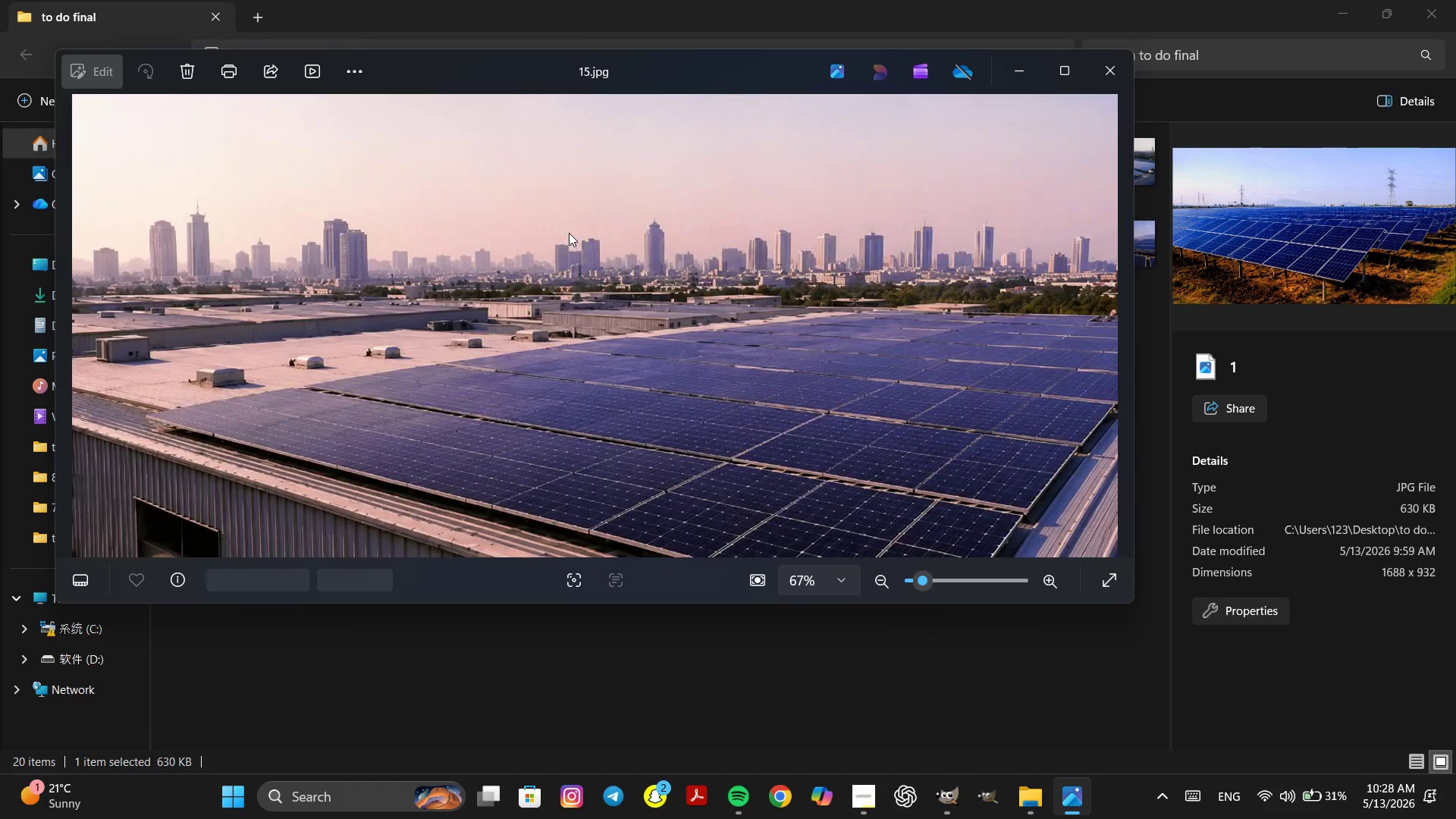 
key(ArrowRight)
 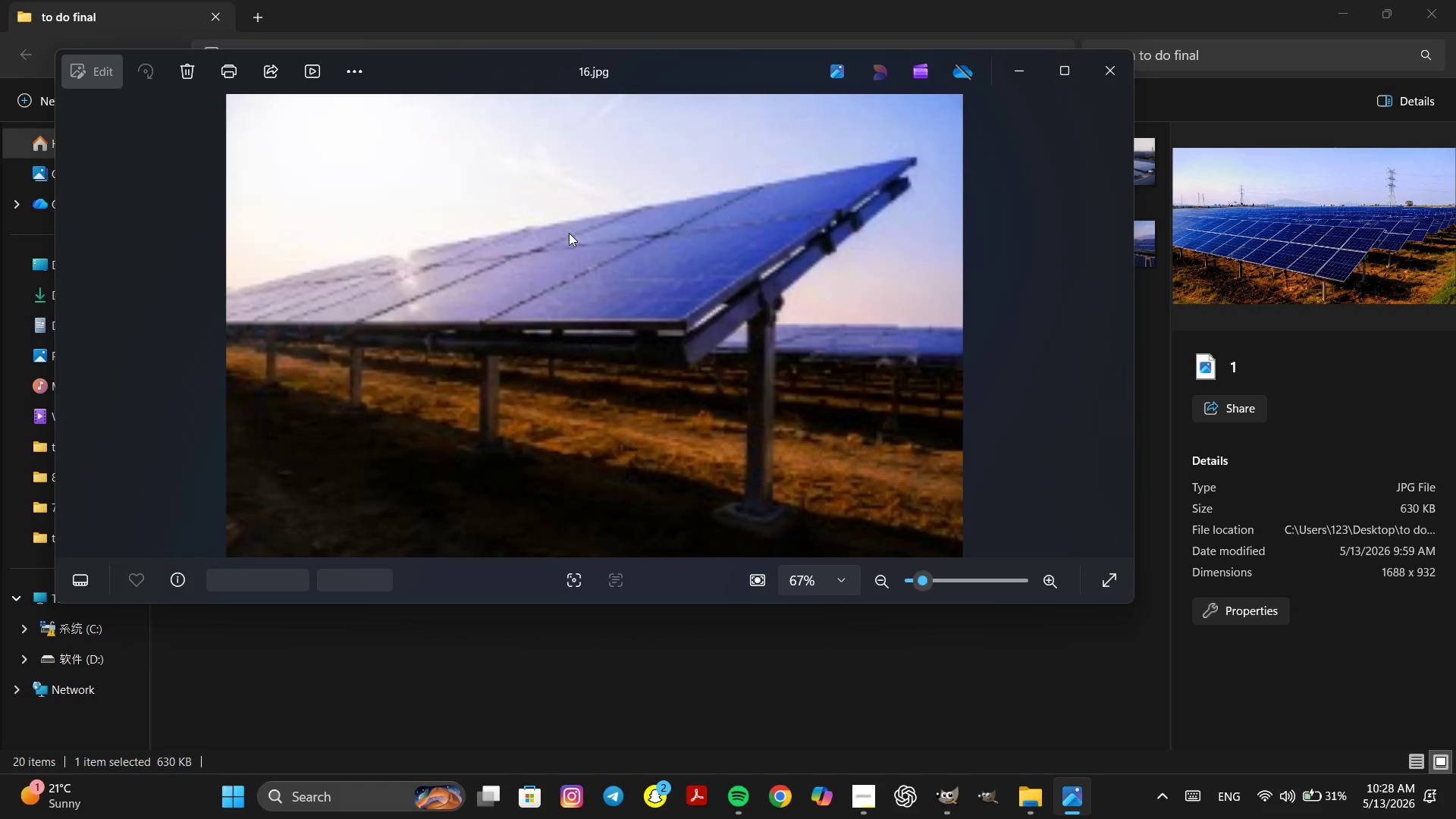 
key(ArrowRight)
 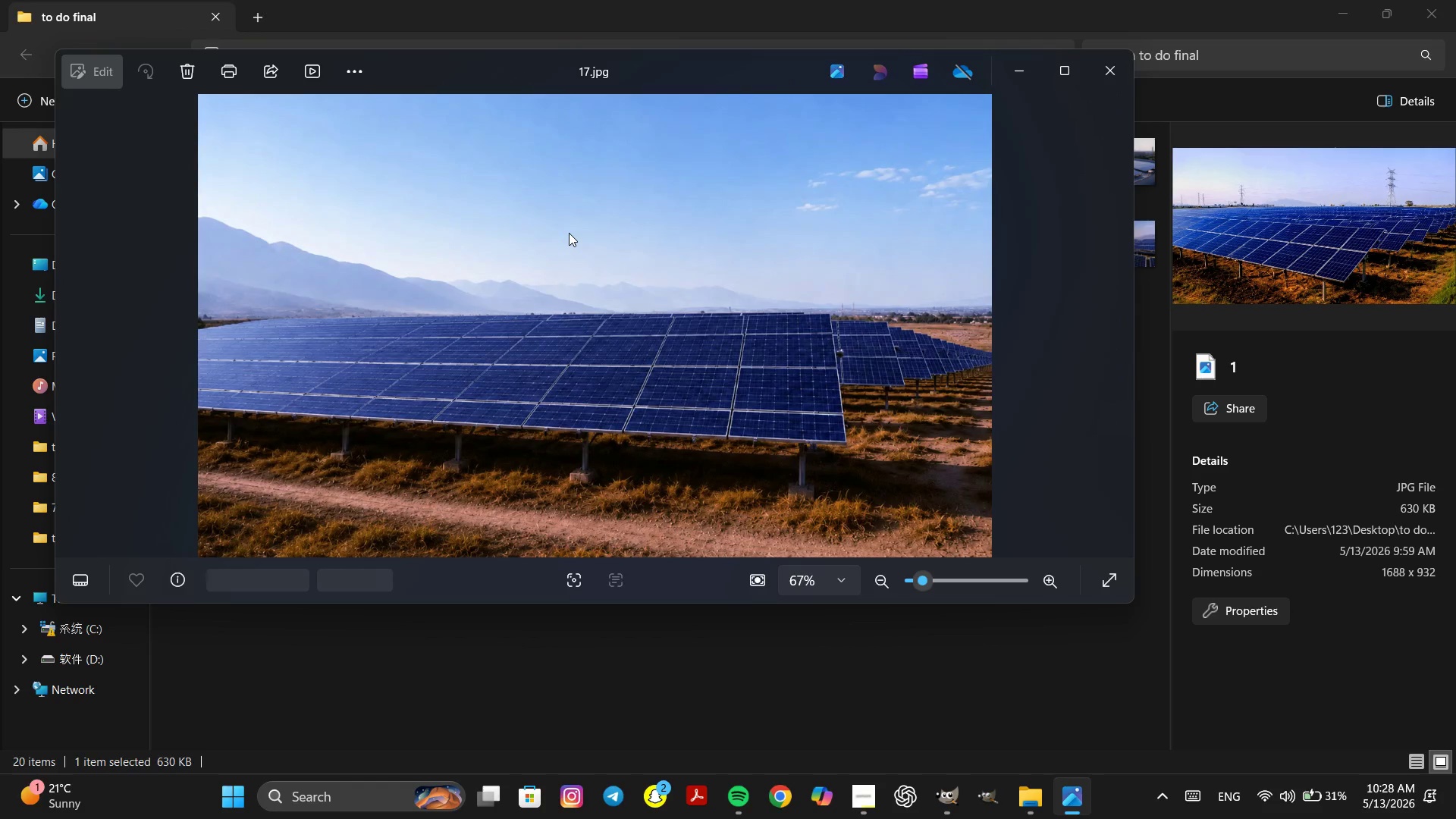 
key(ArrowLeft)
 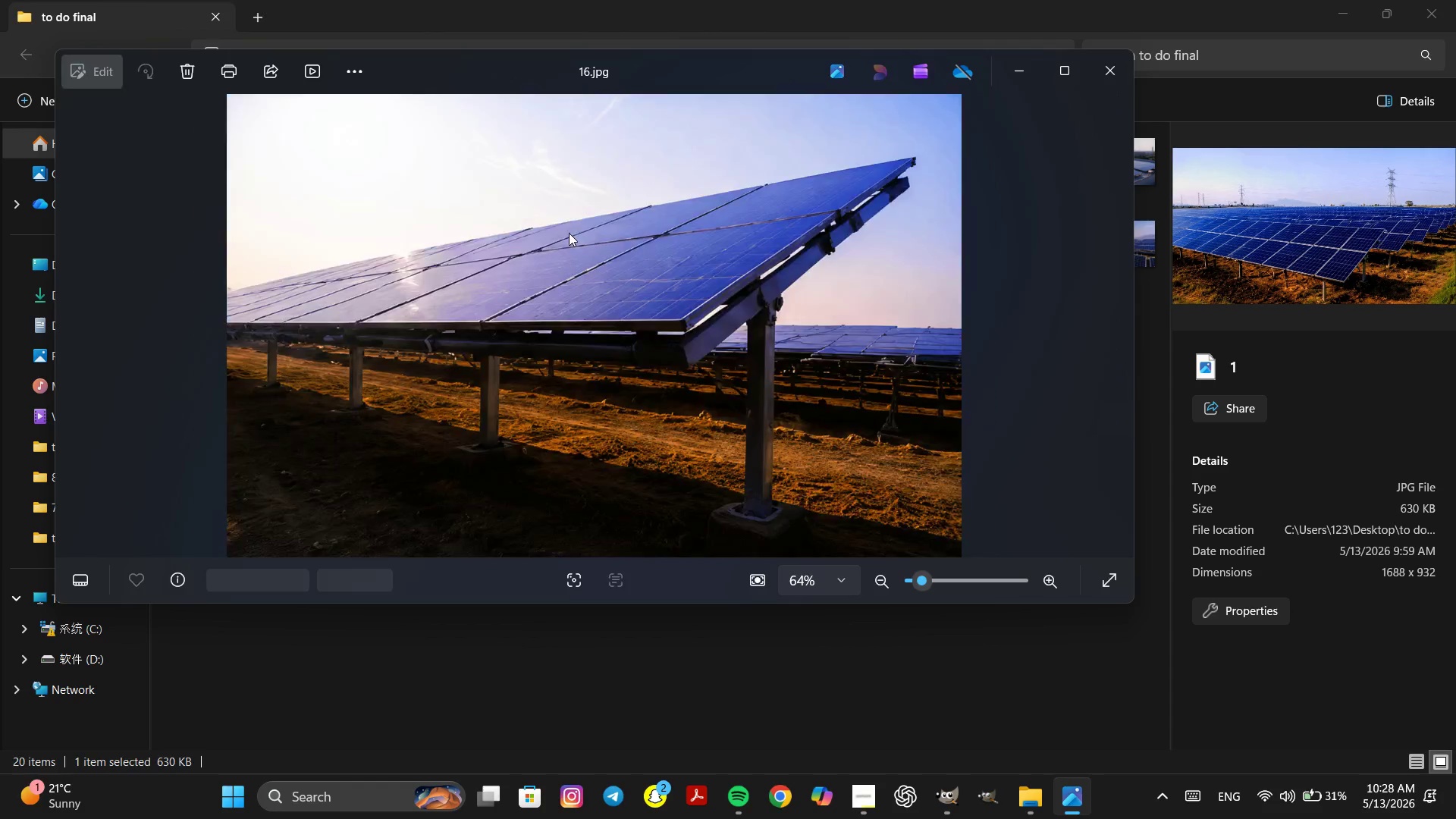 
key(ArrowLeft)
 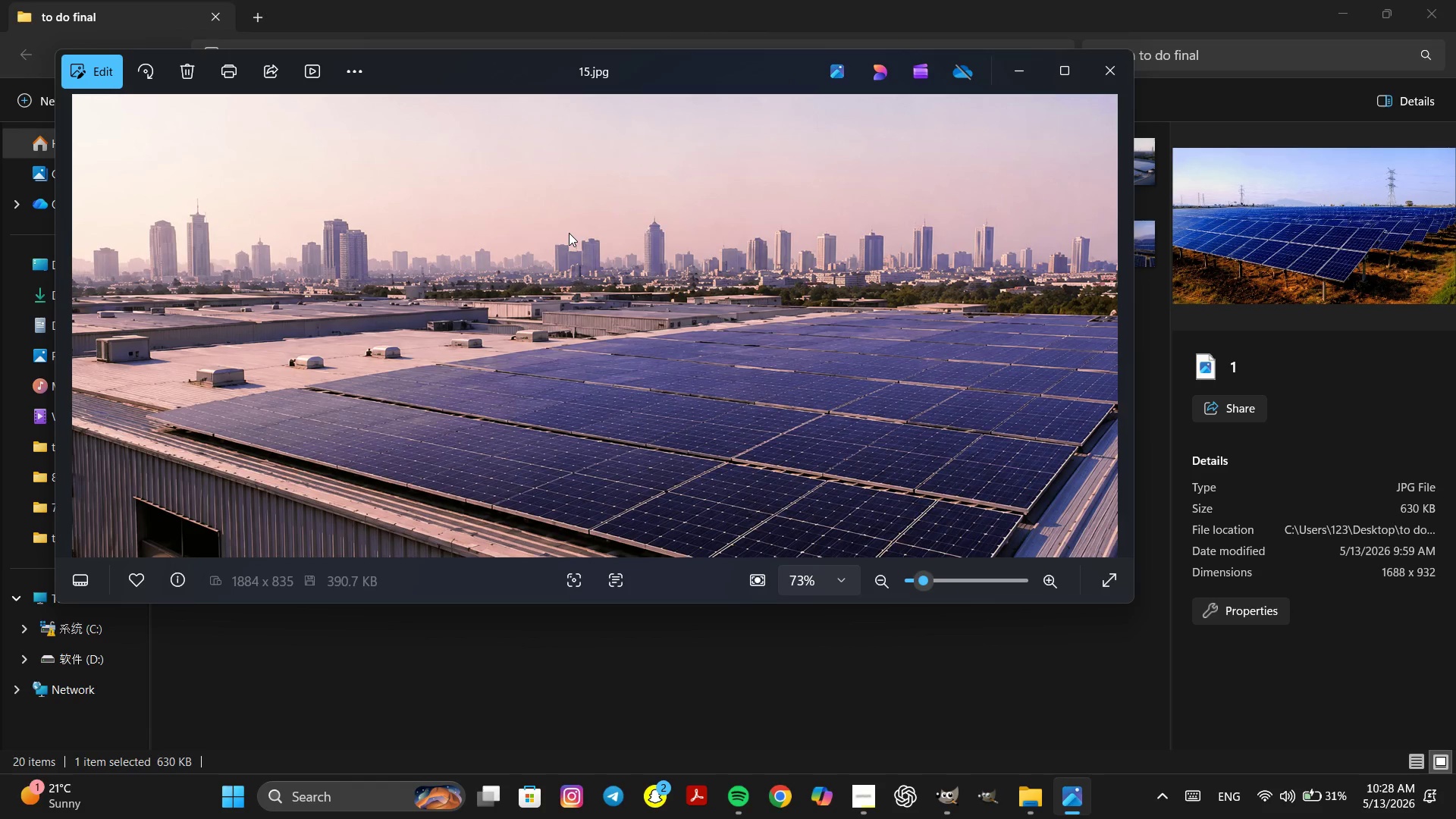 
key(ArrowRight)
 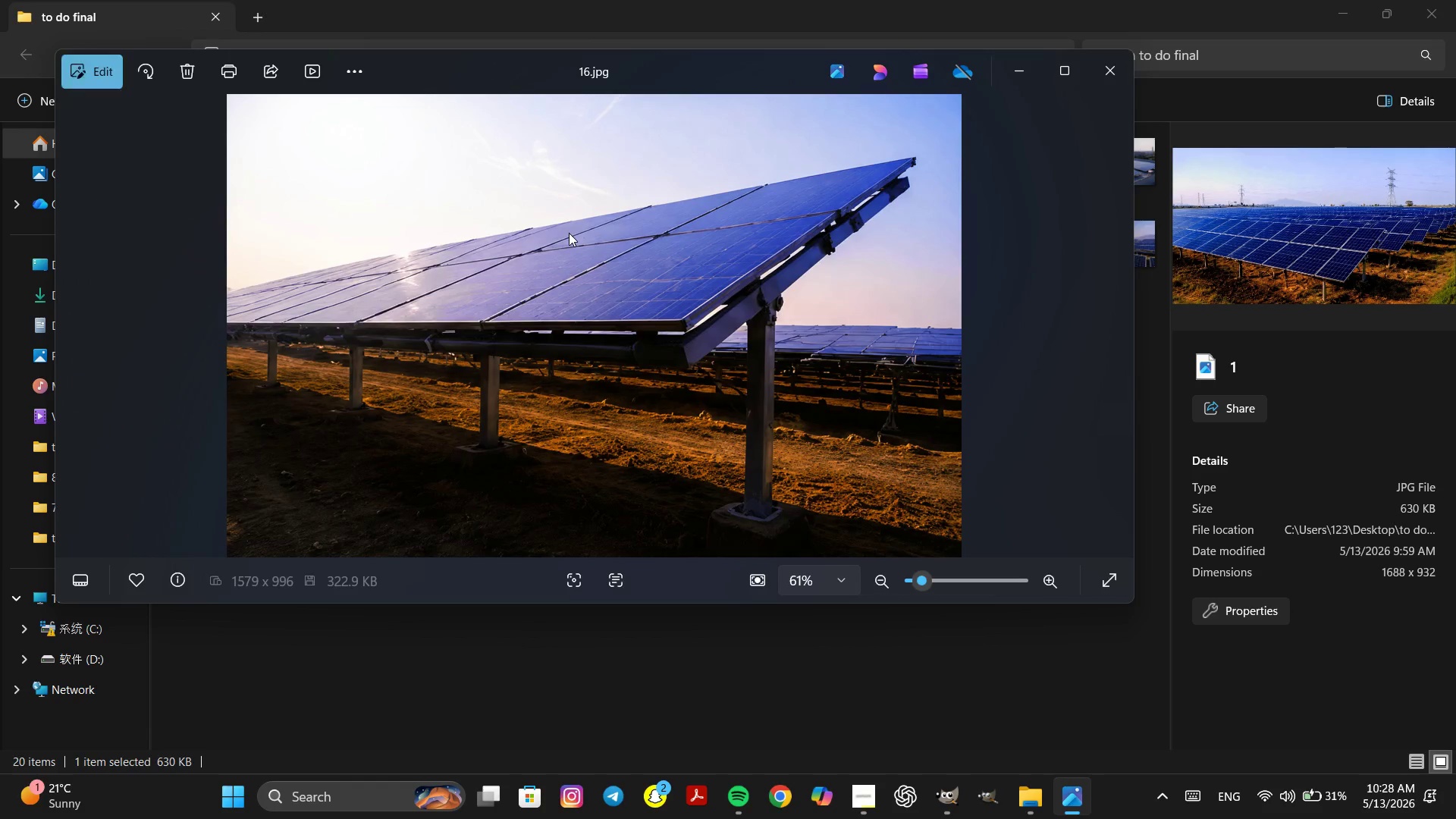 
key(ArrowRight)
 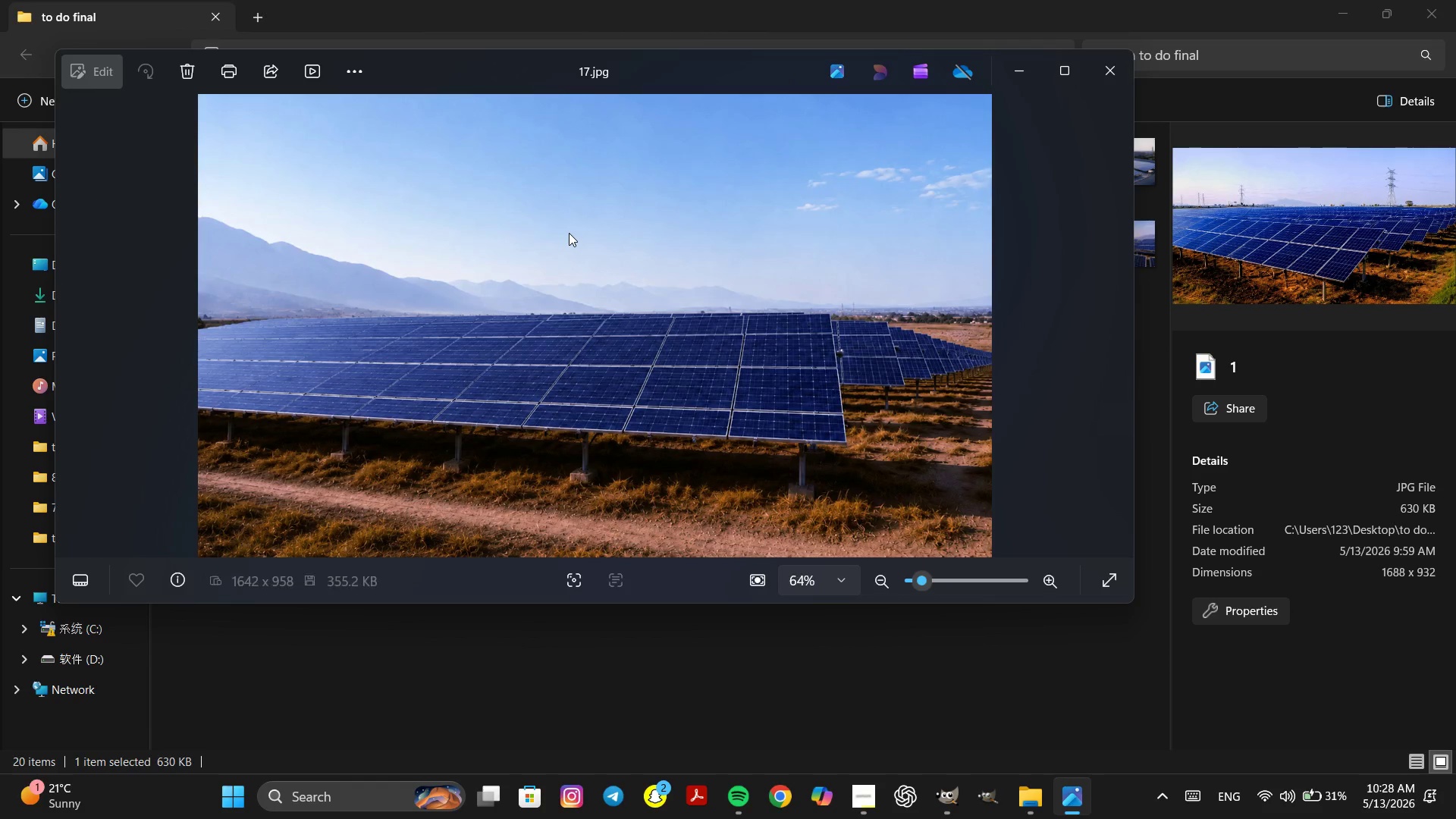 
key(ArrowRight)
 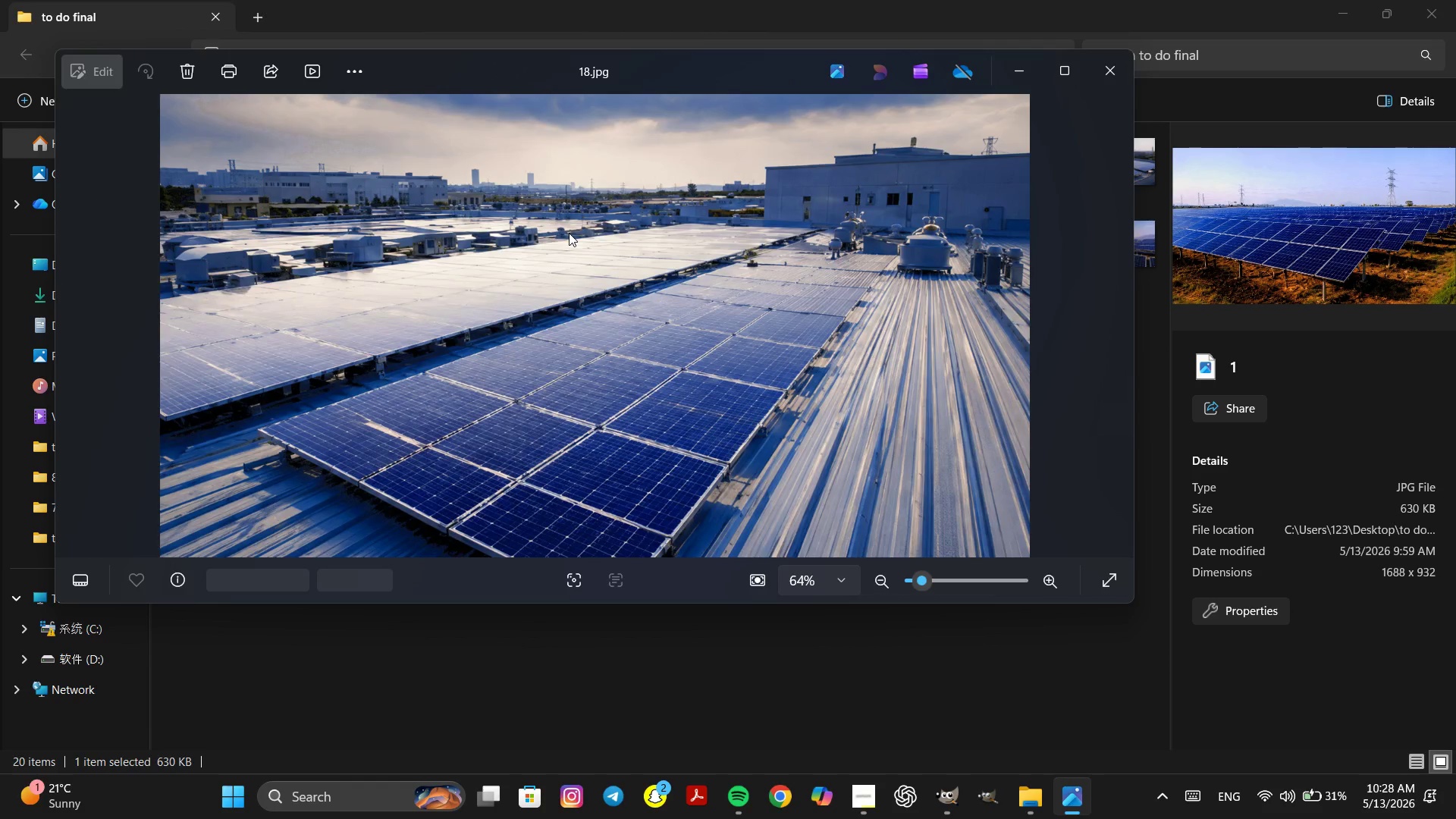 
key(ArrowRight)
 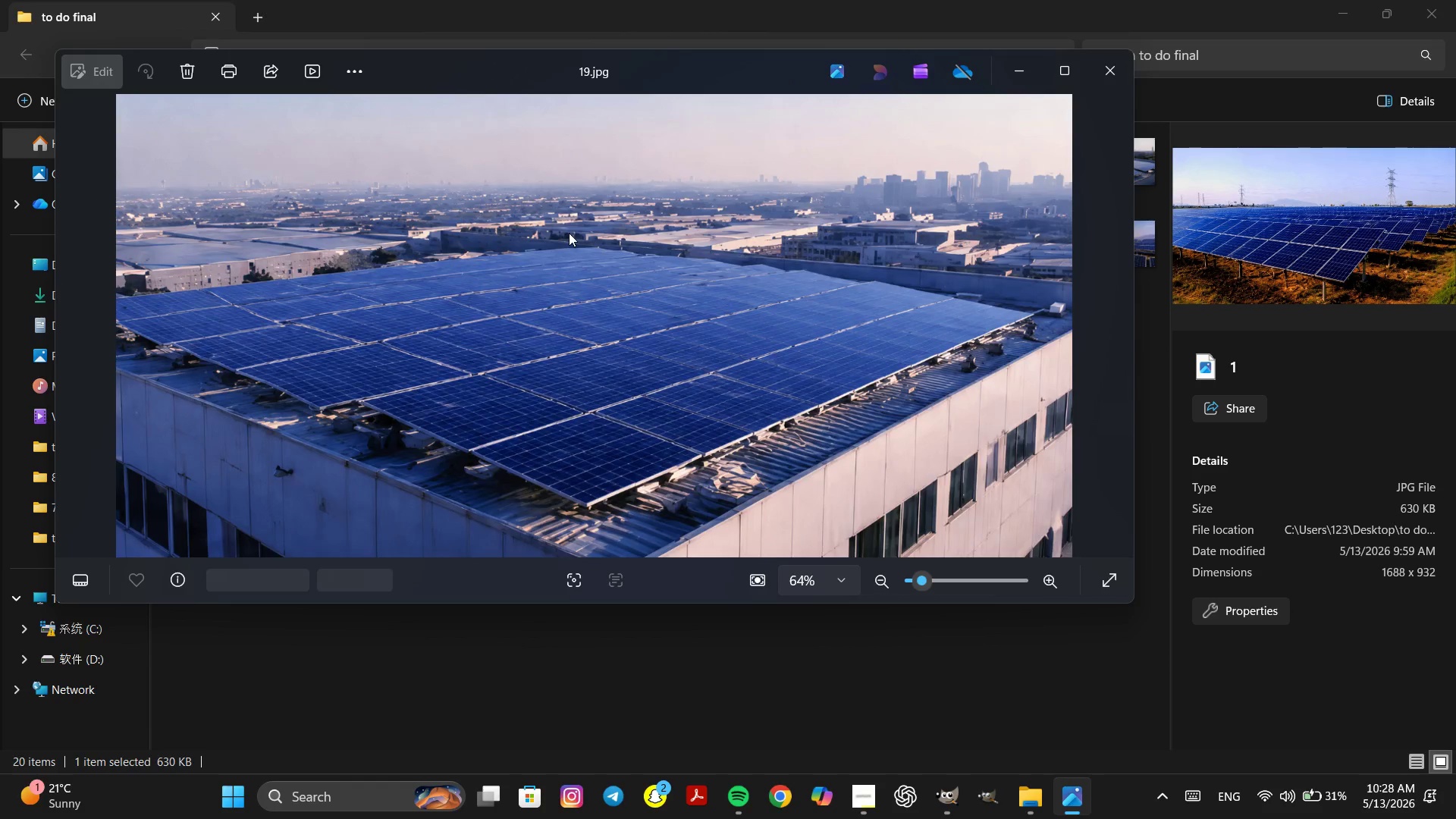 
key(ArrowRight)
 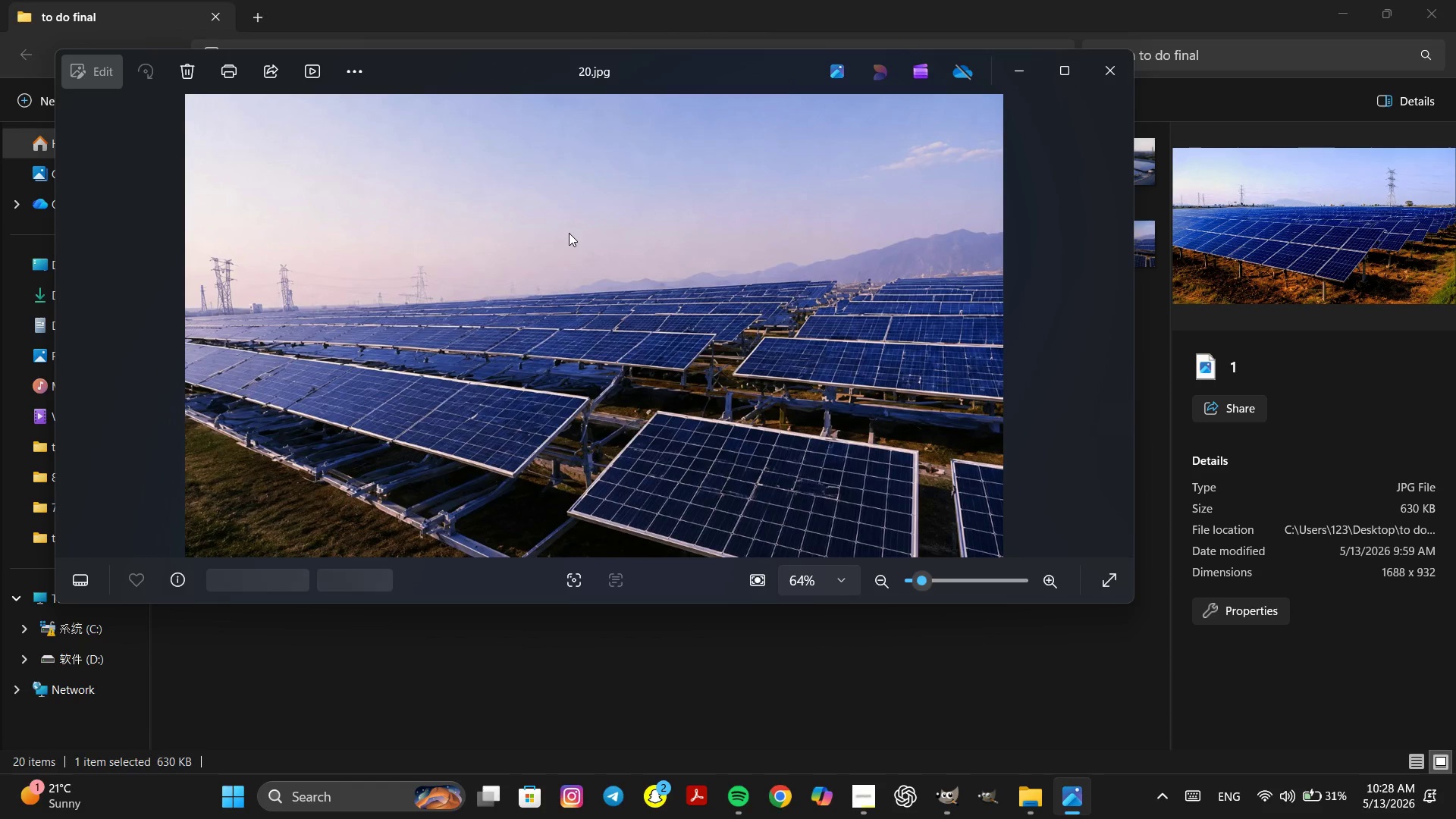 
key(ArrowRight)
 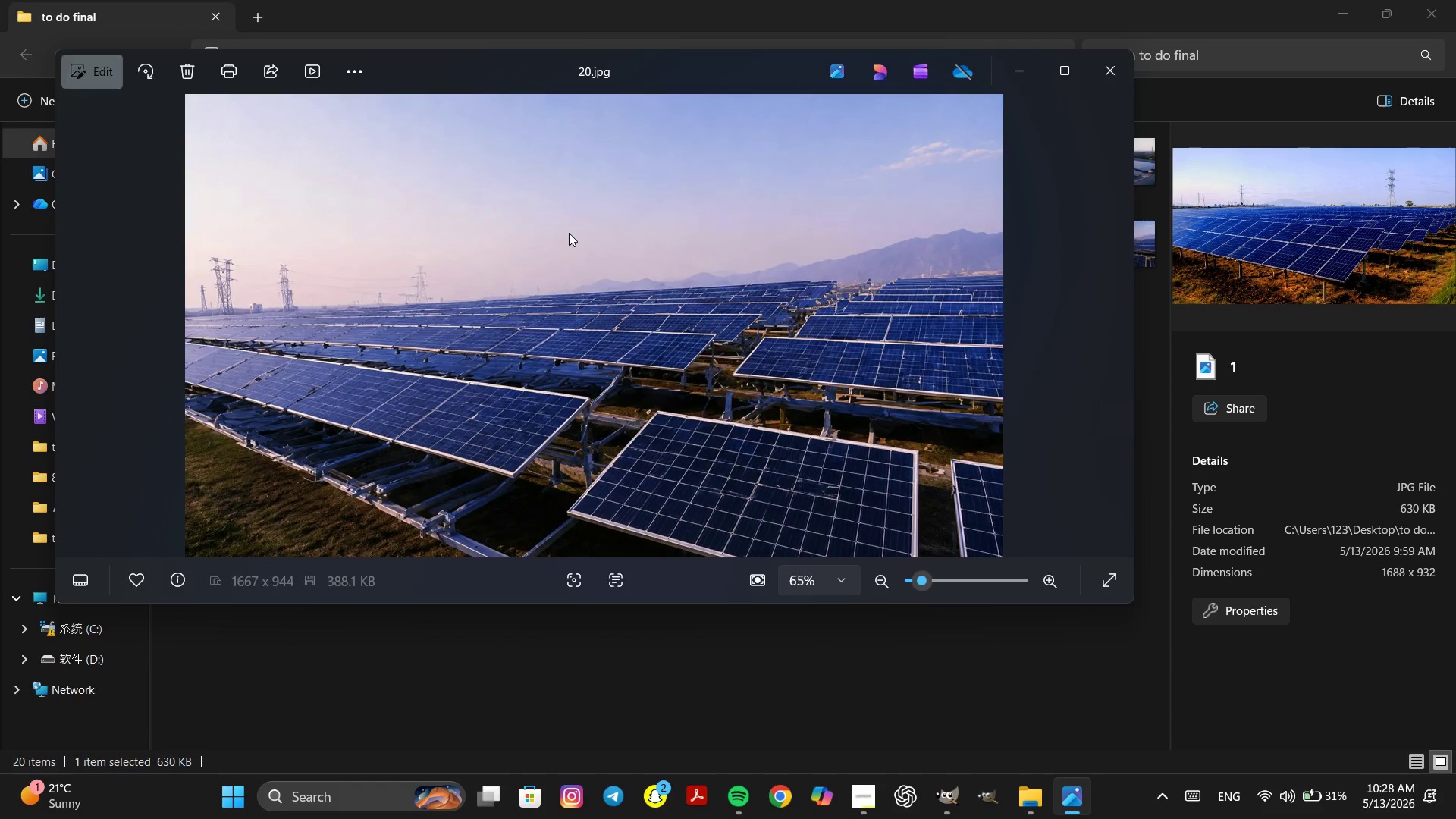 
key(ArrowRight)
 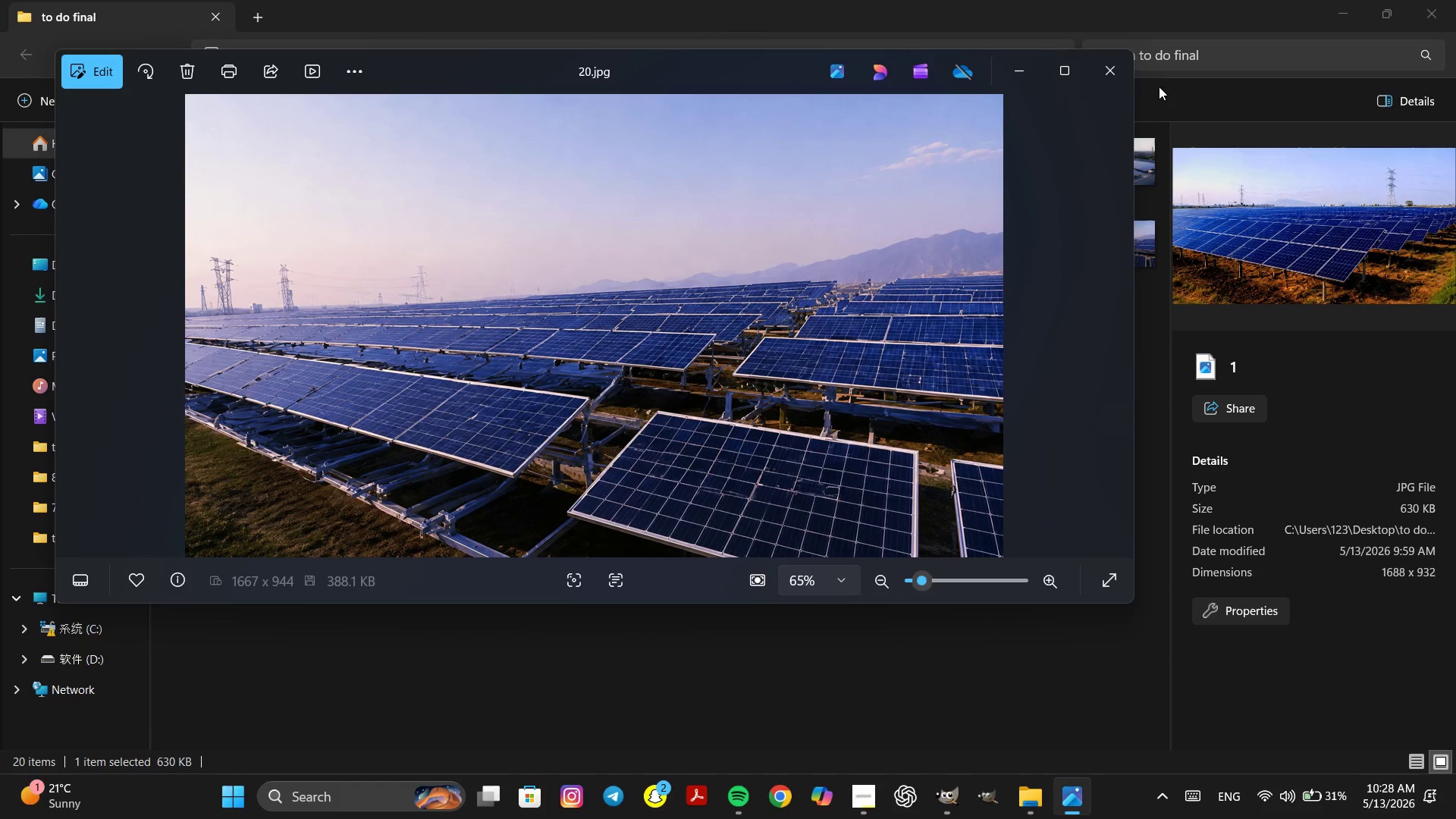 
left_click([1118, 72])
 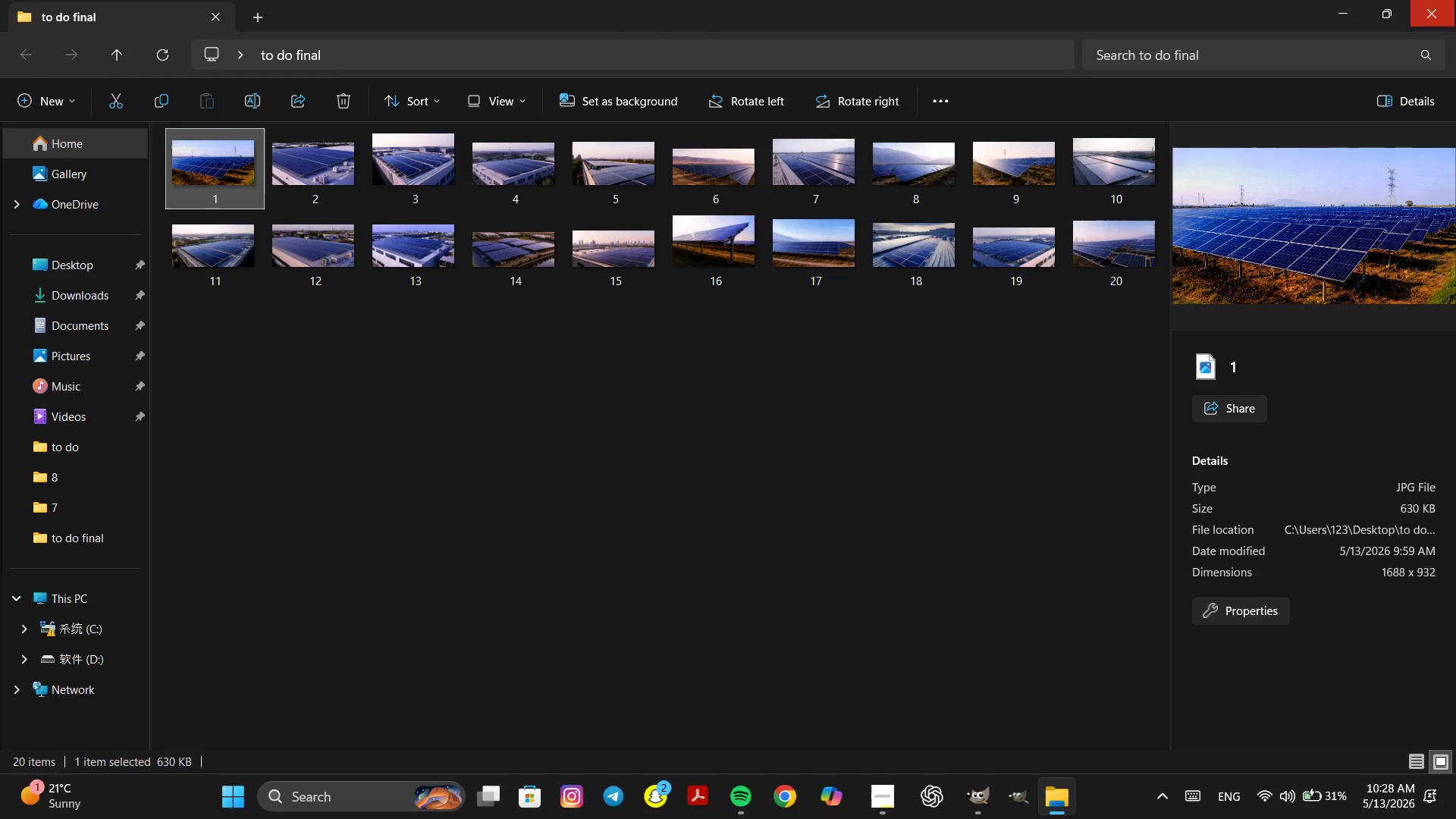 
left_click([1455, 0])
 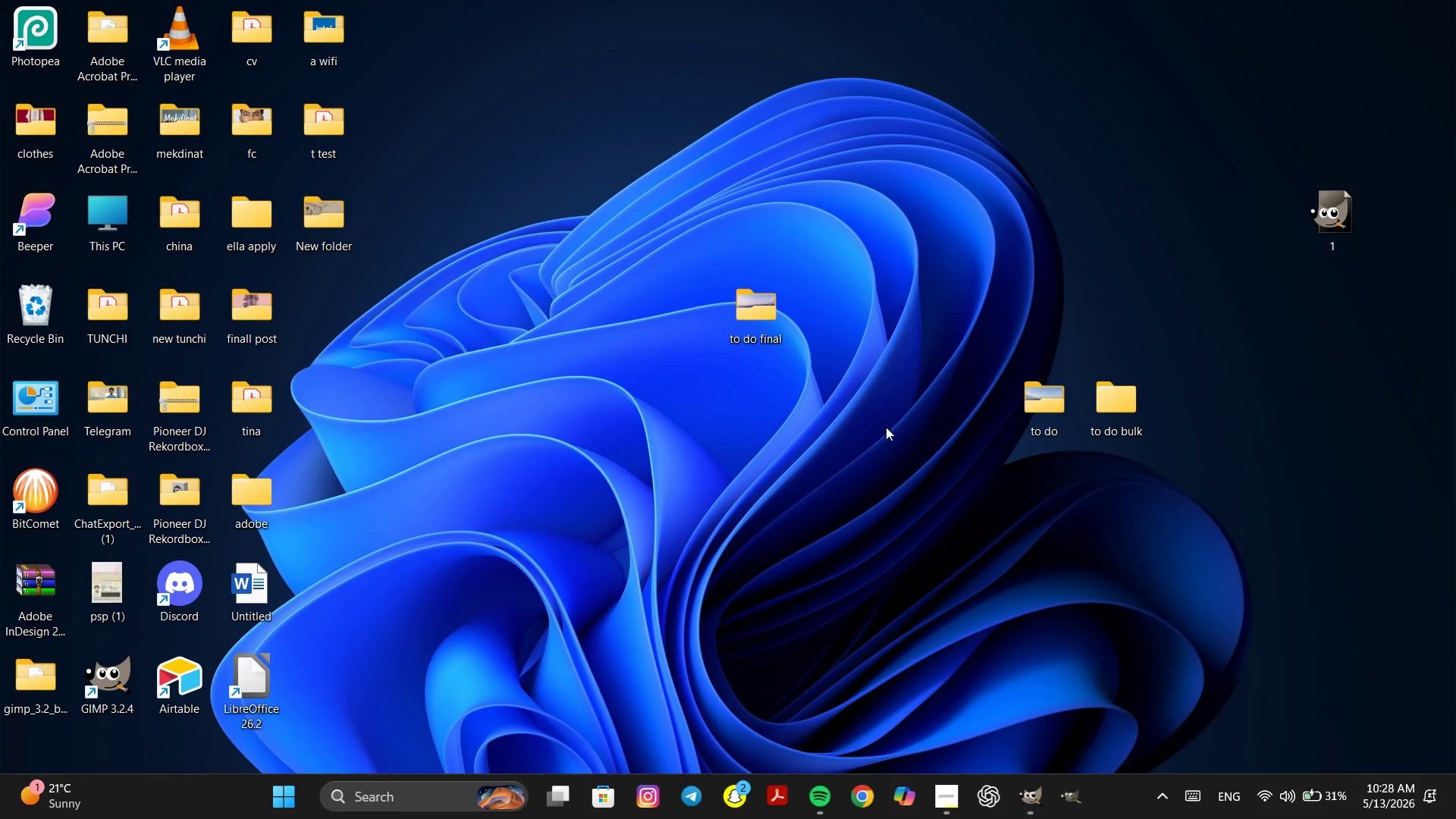 
left_click([865, 435])
 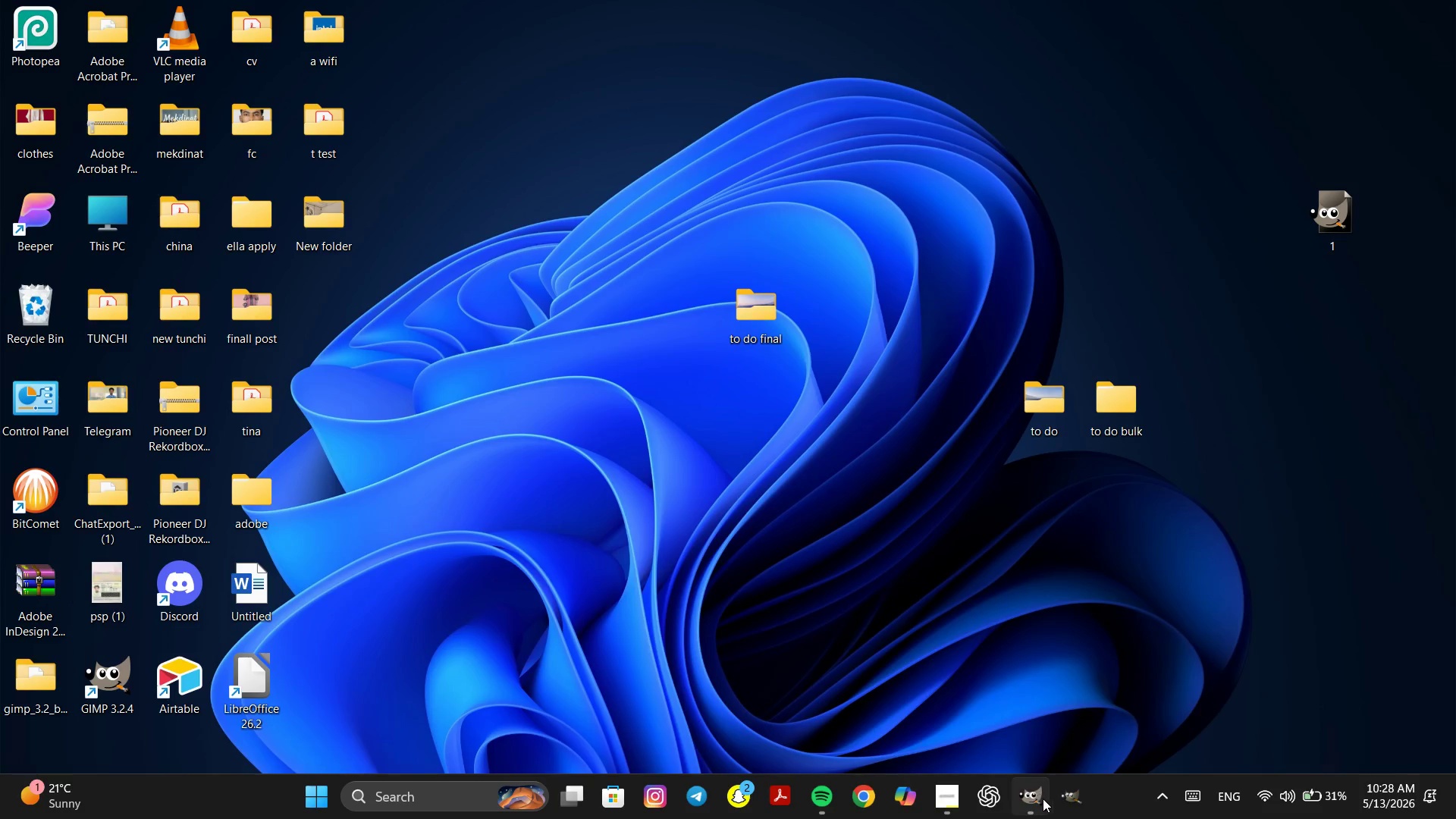 
left_click([1034, 800])
 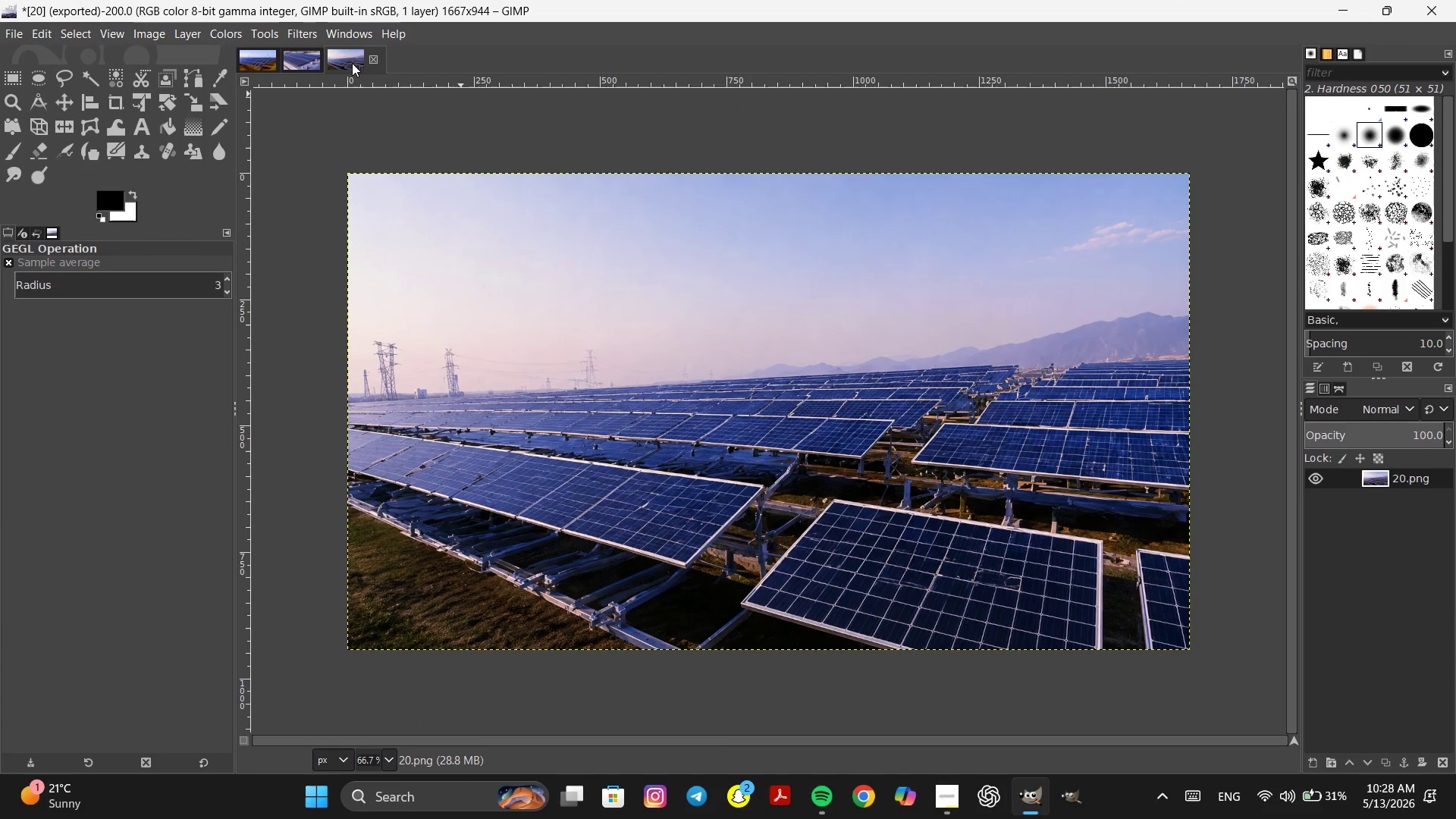 
left_click([367, 61])
 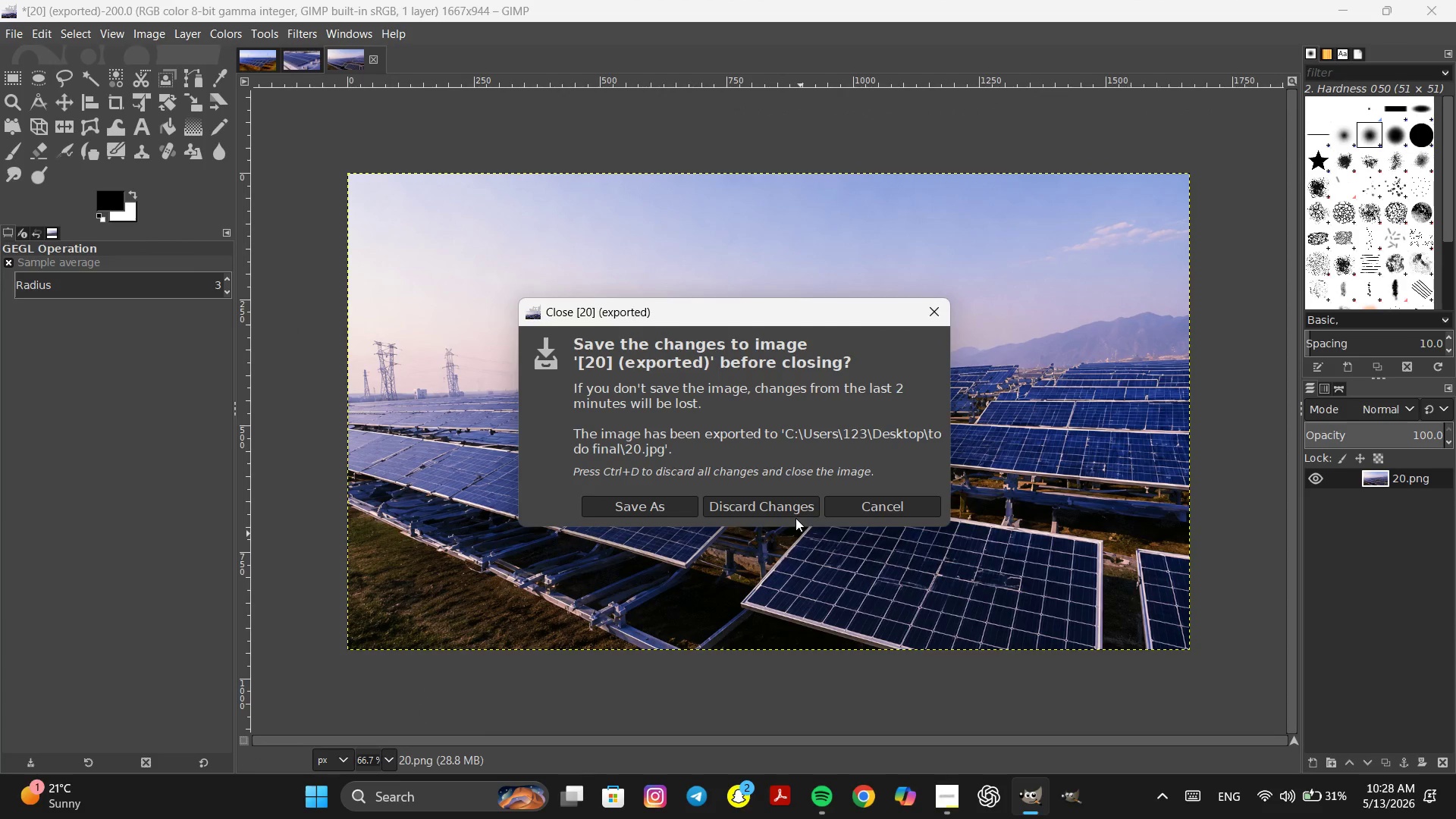 
double_click([792, 508])
 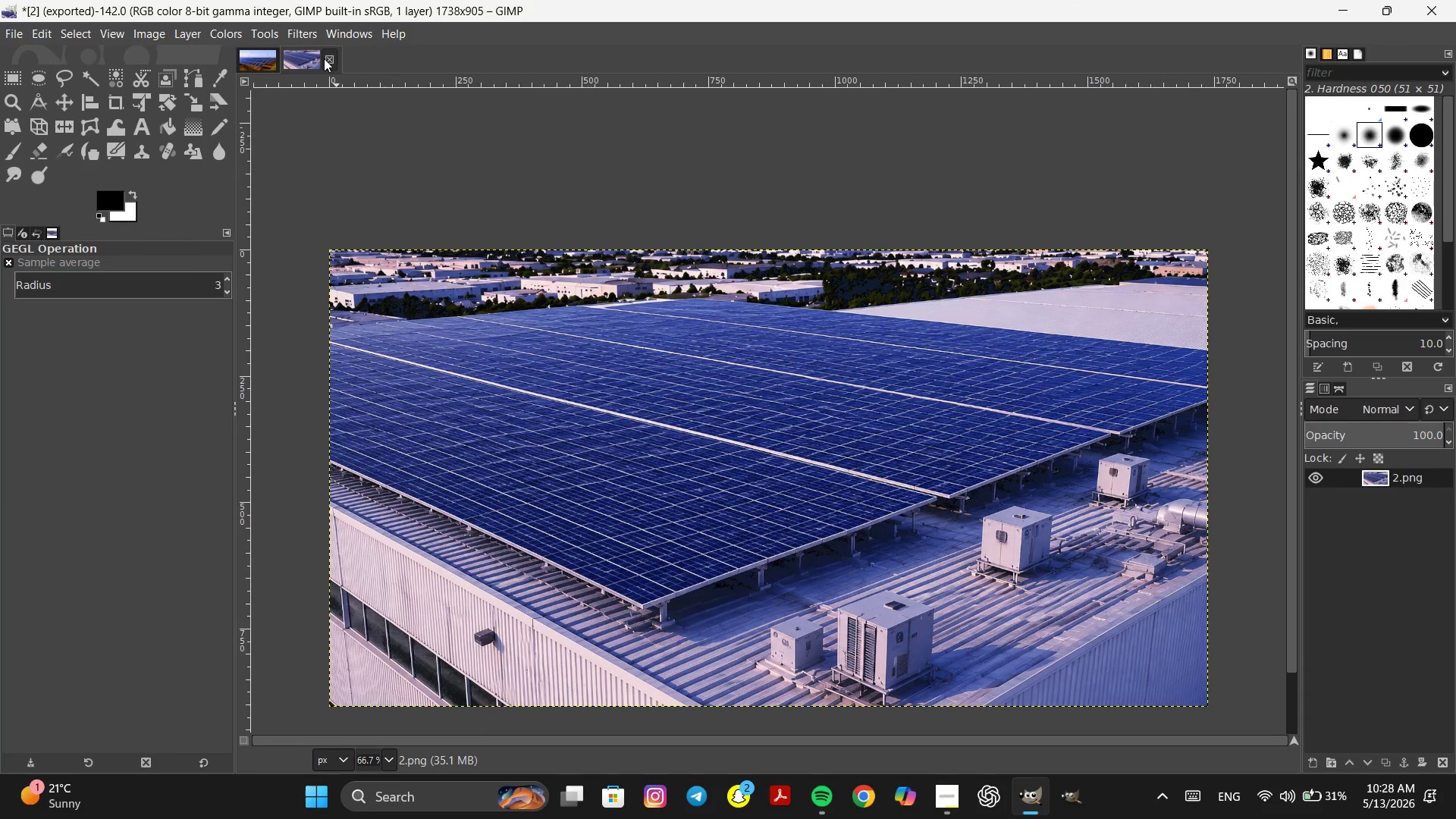 
left_click([328, 56])
 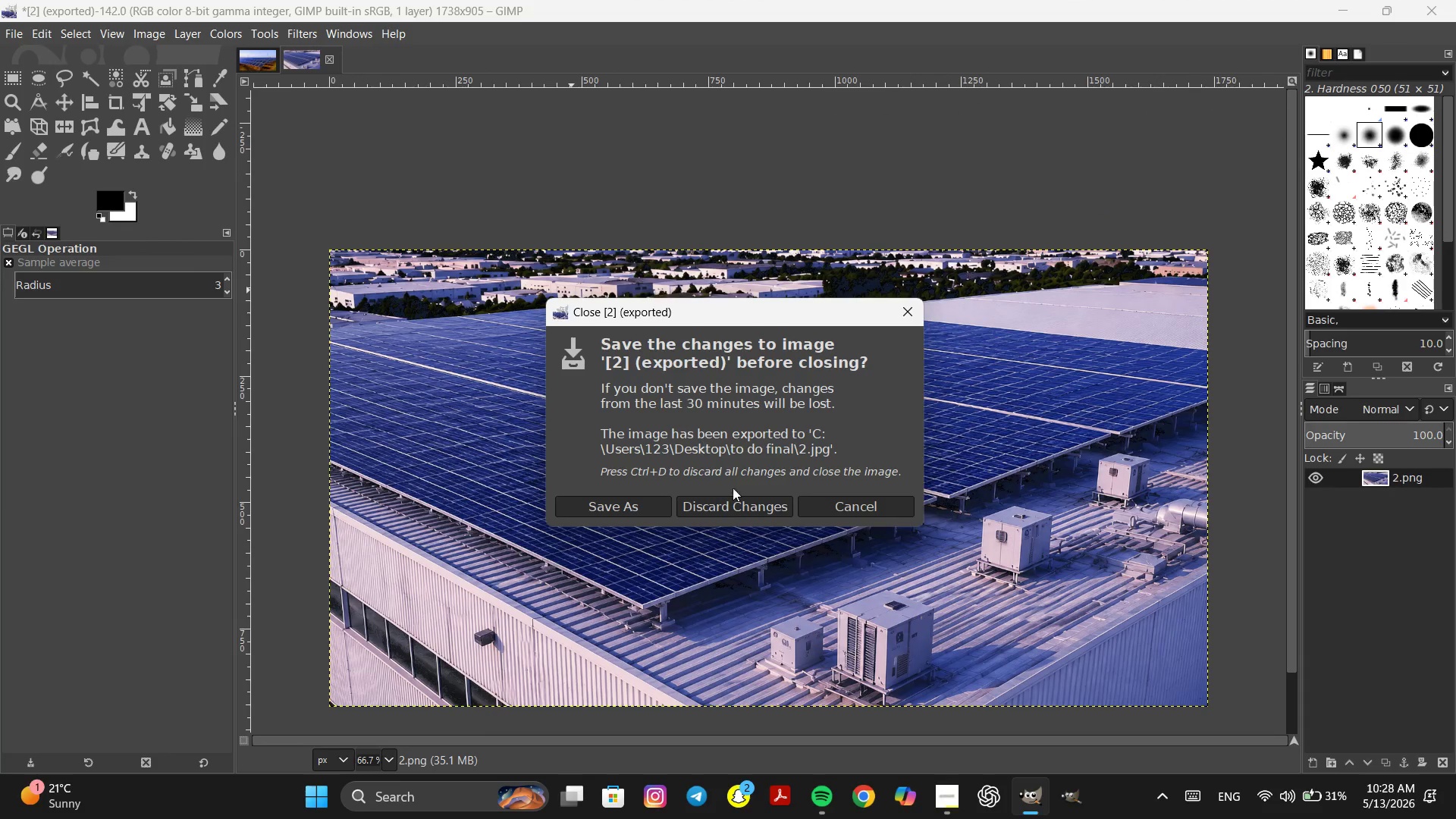 
left_click([742, 500])
 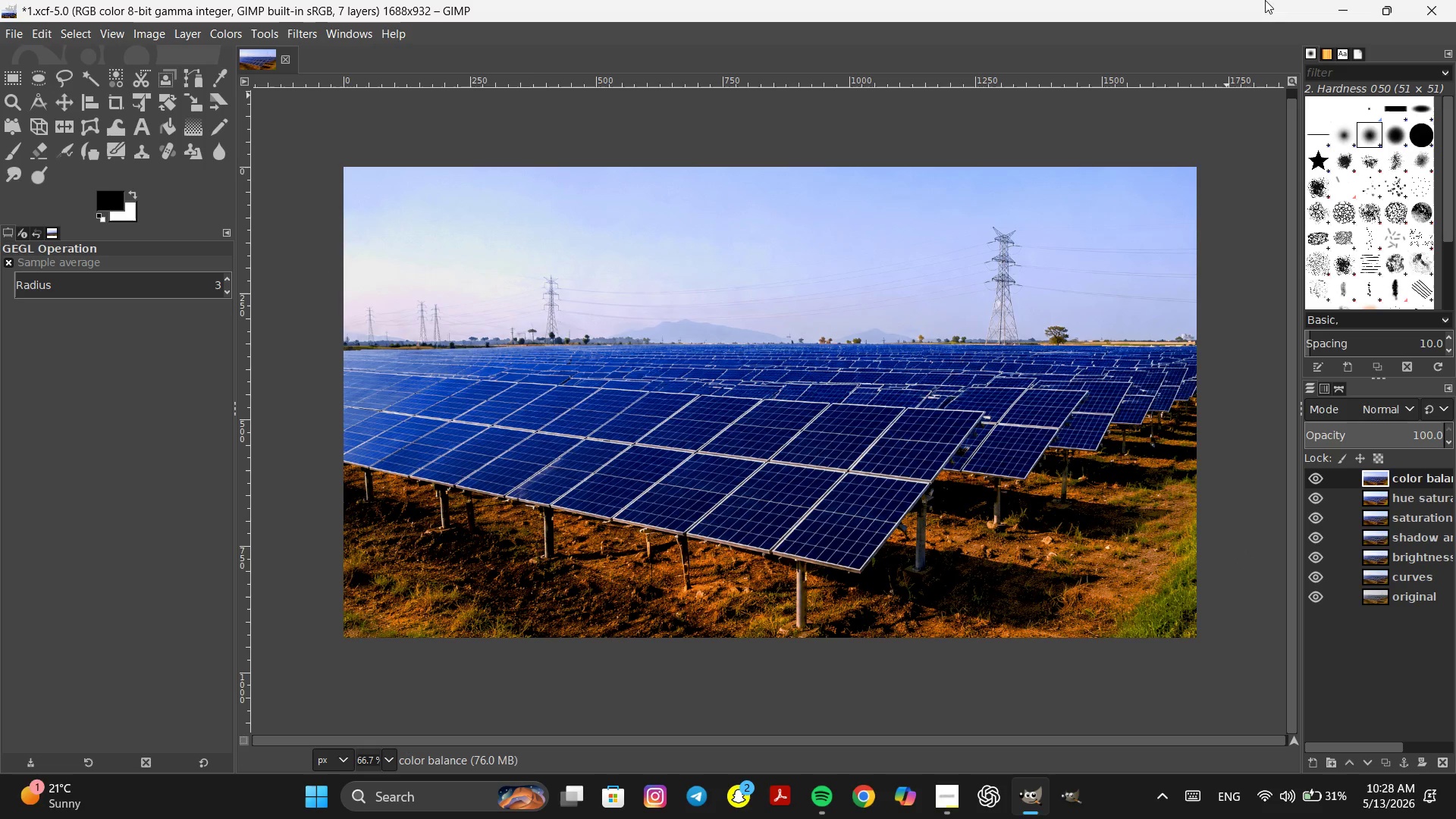 
wait(7.22)
 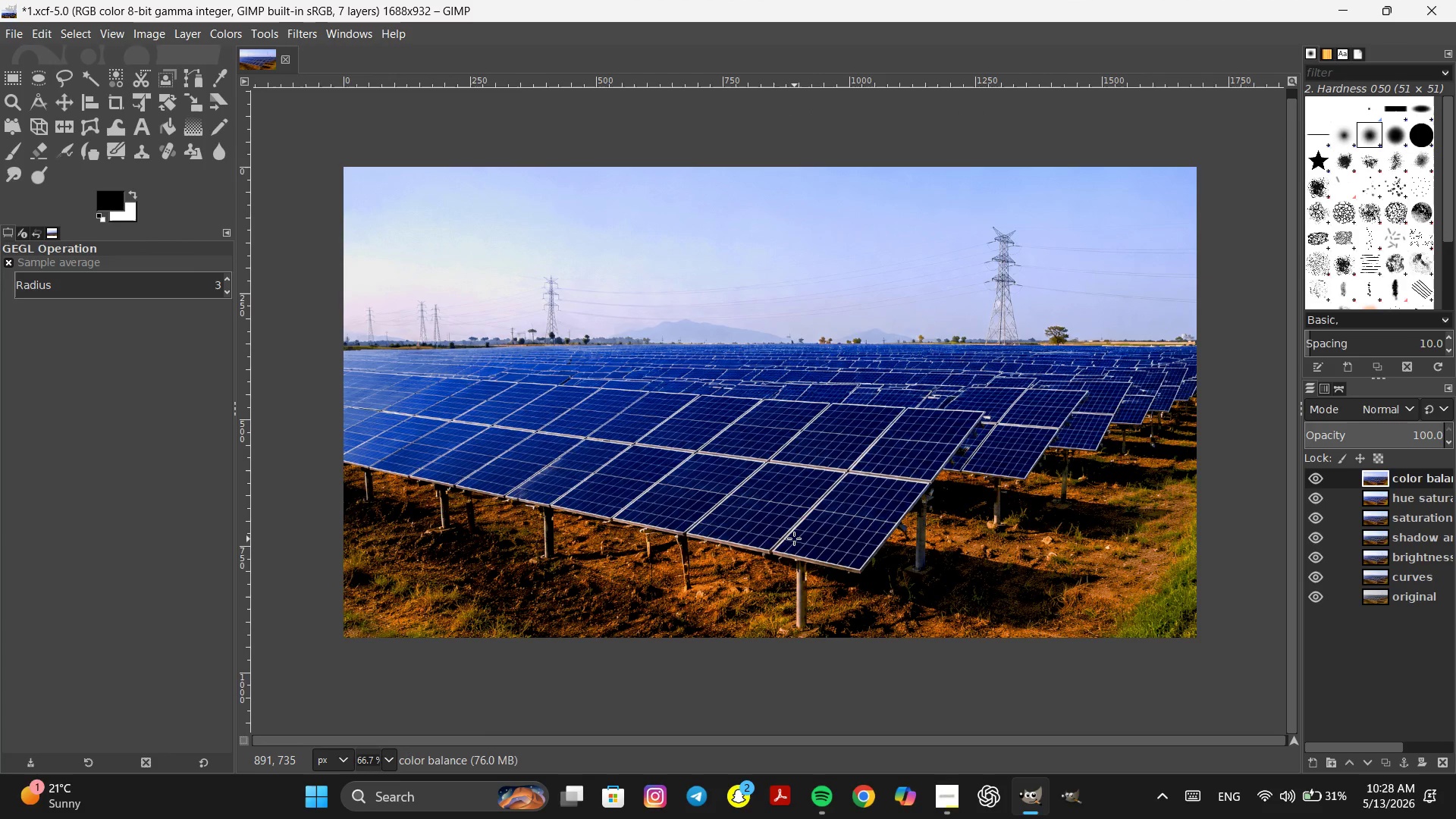 
left_click([1037, 802])
 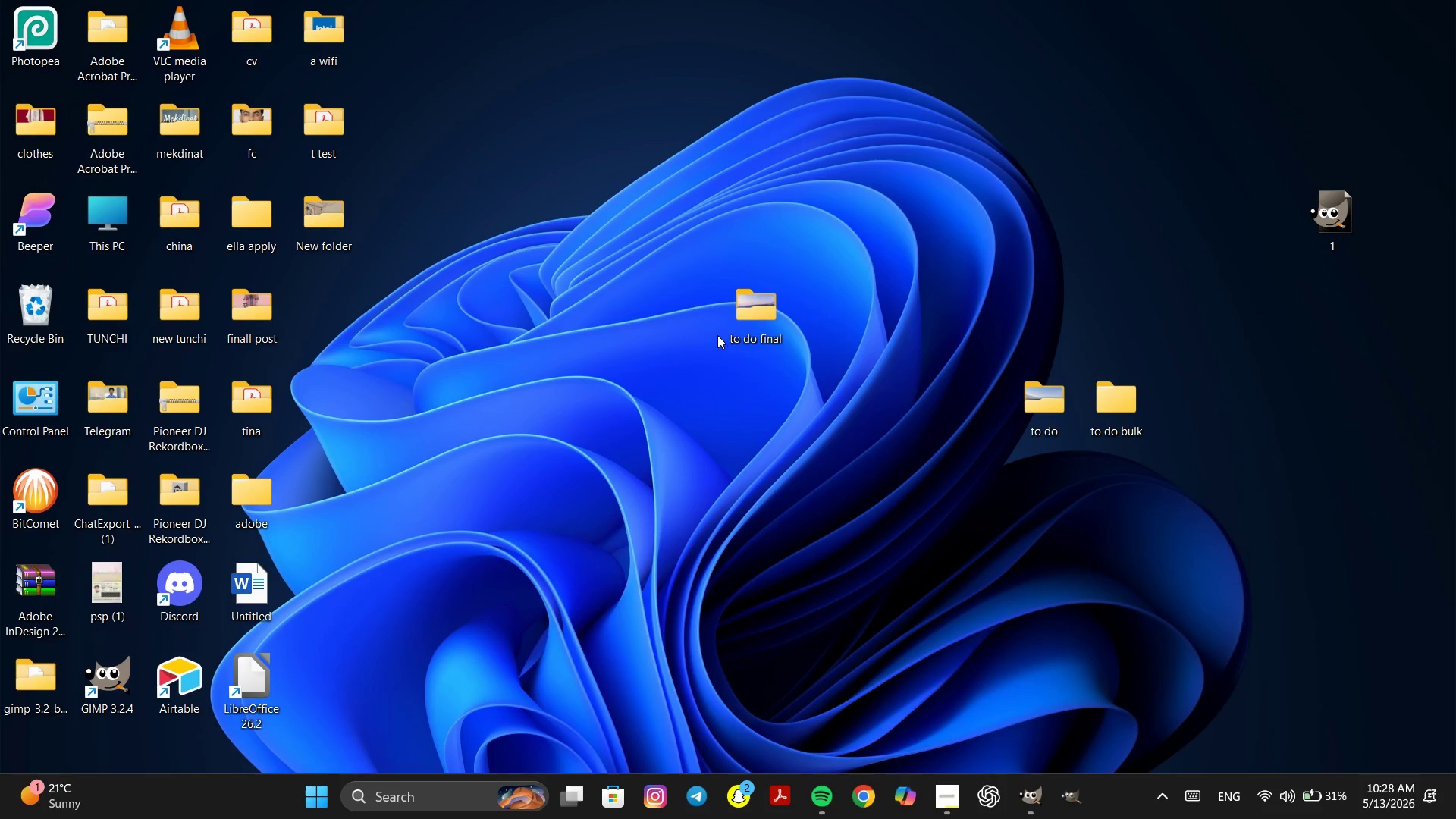 
double_click([767, 327])
 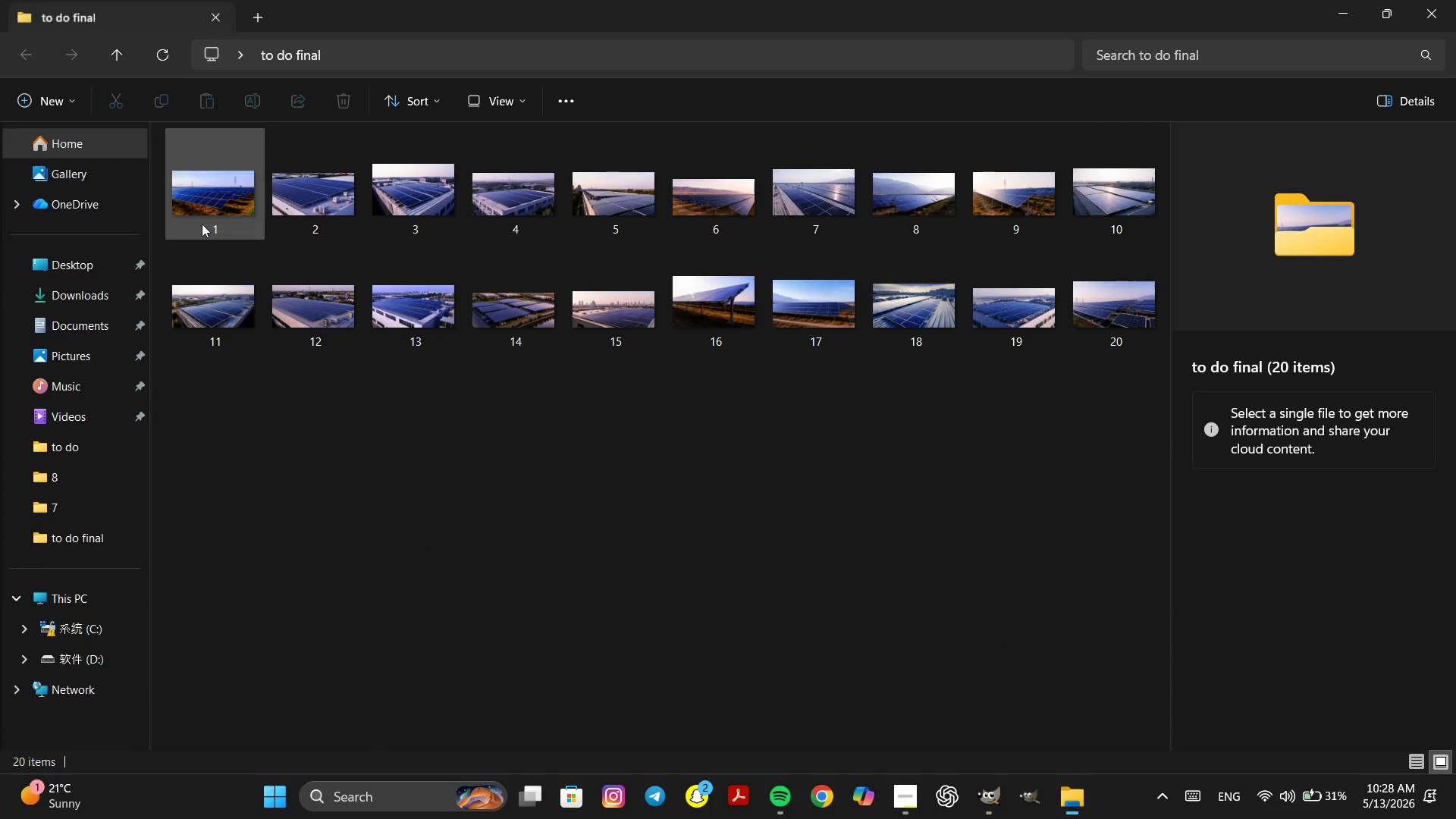 
double_click([206, 221])
 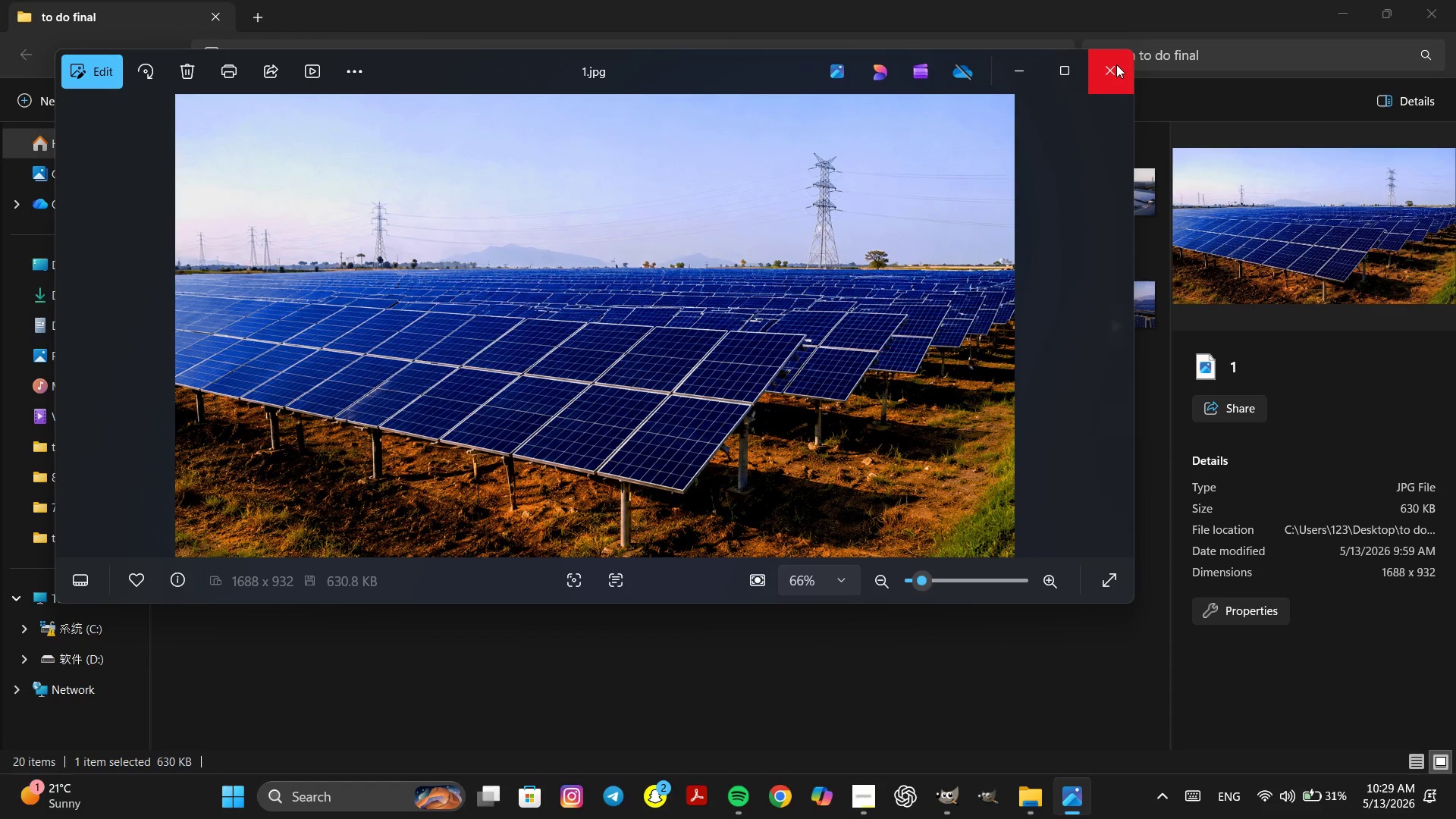 
double_click([1455, 0])
 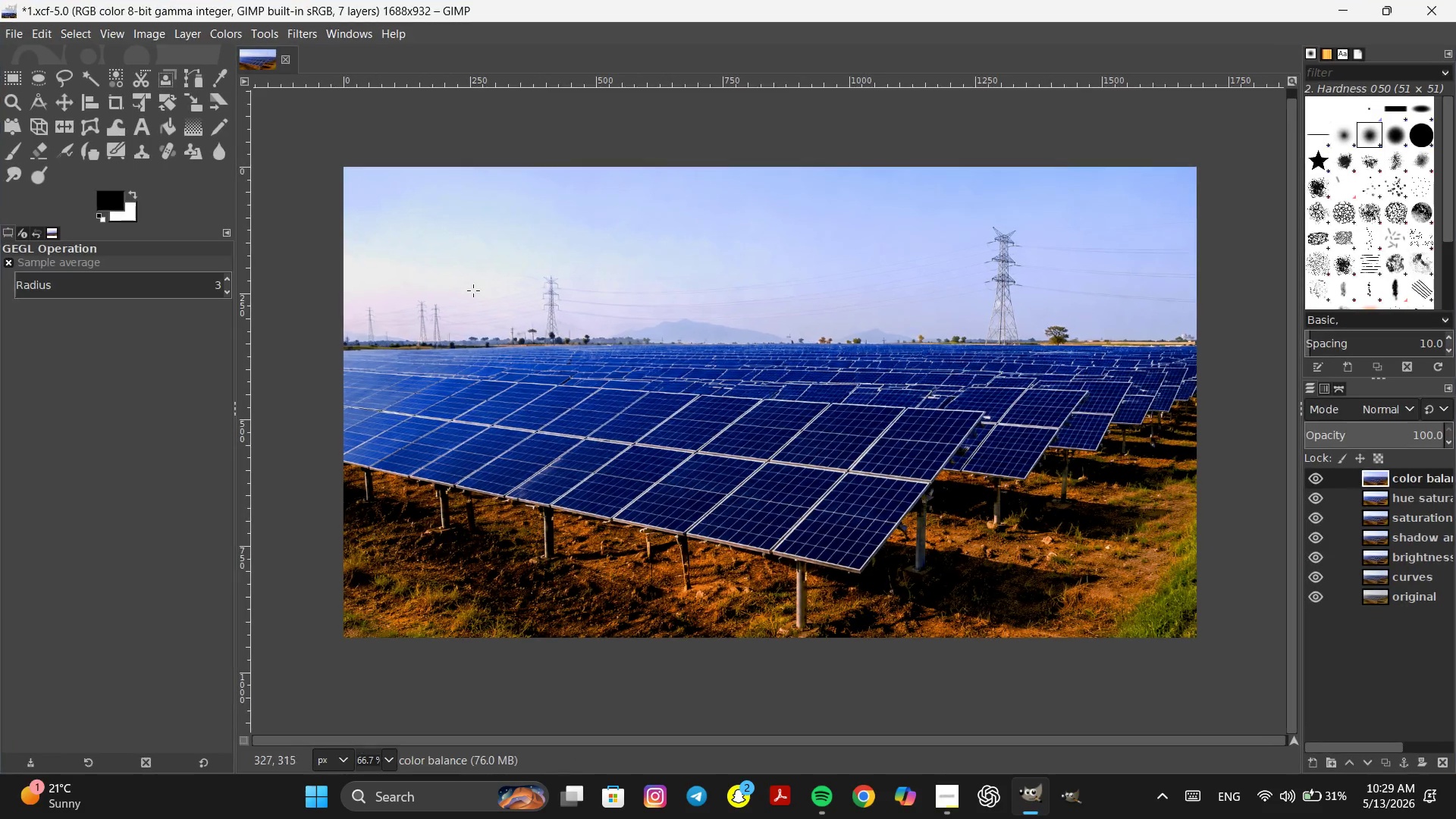 
left_click([281, 55])
 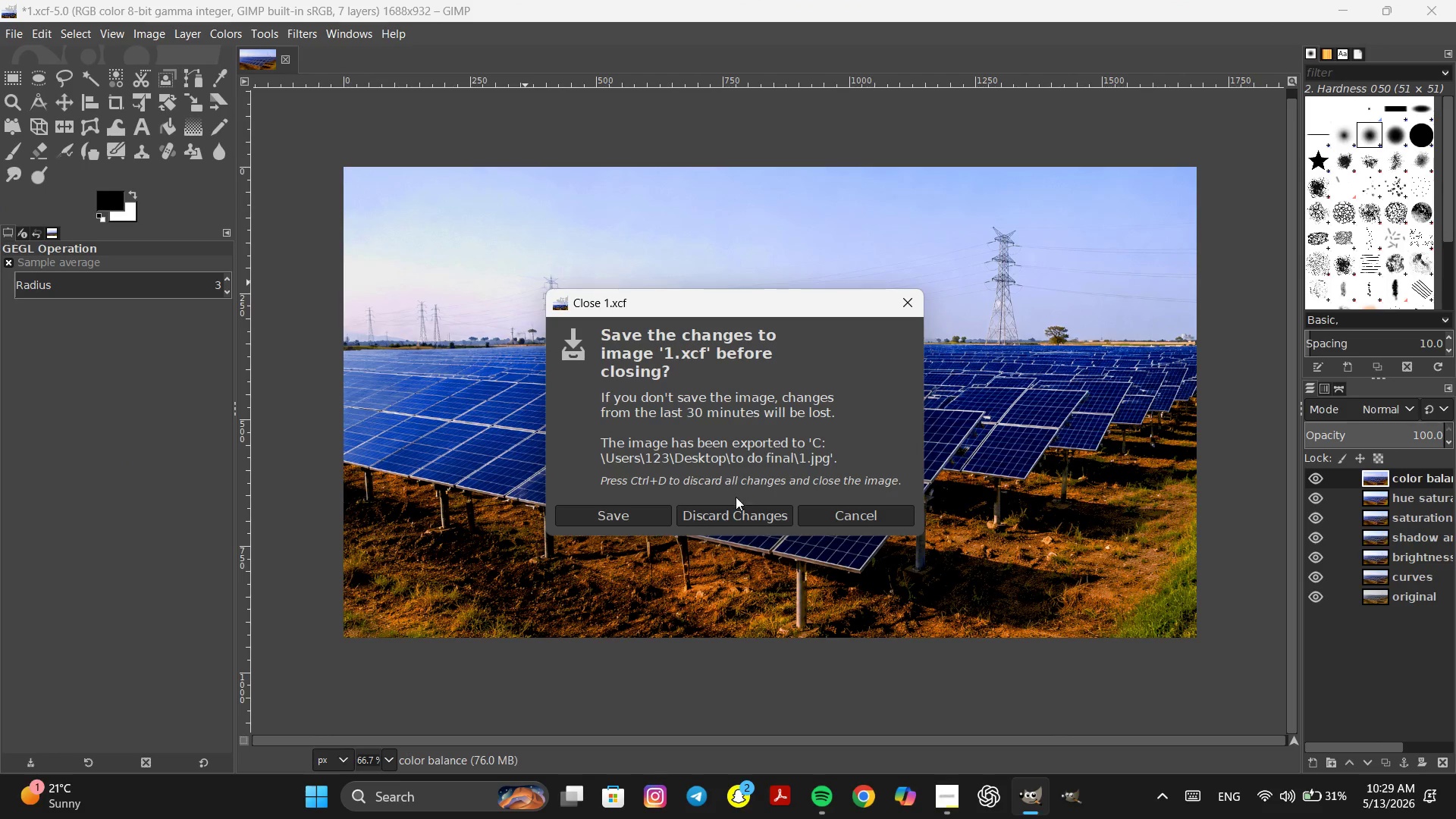 
double_click([736, 509])
 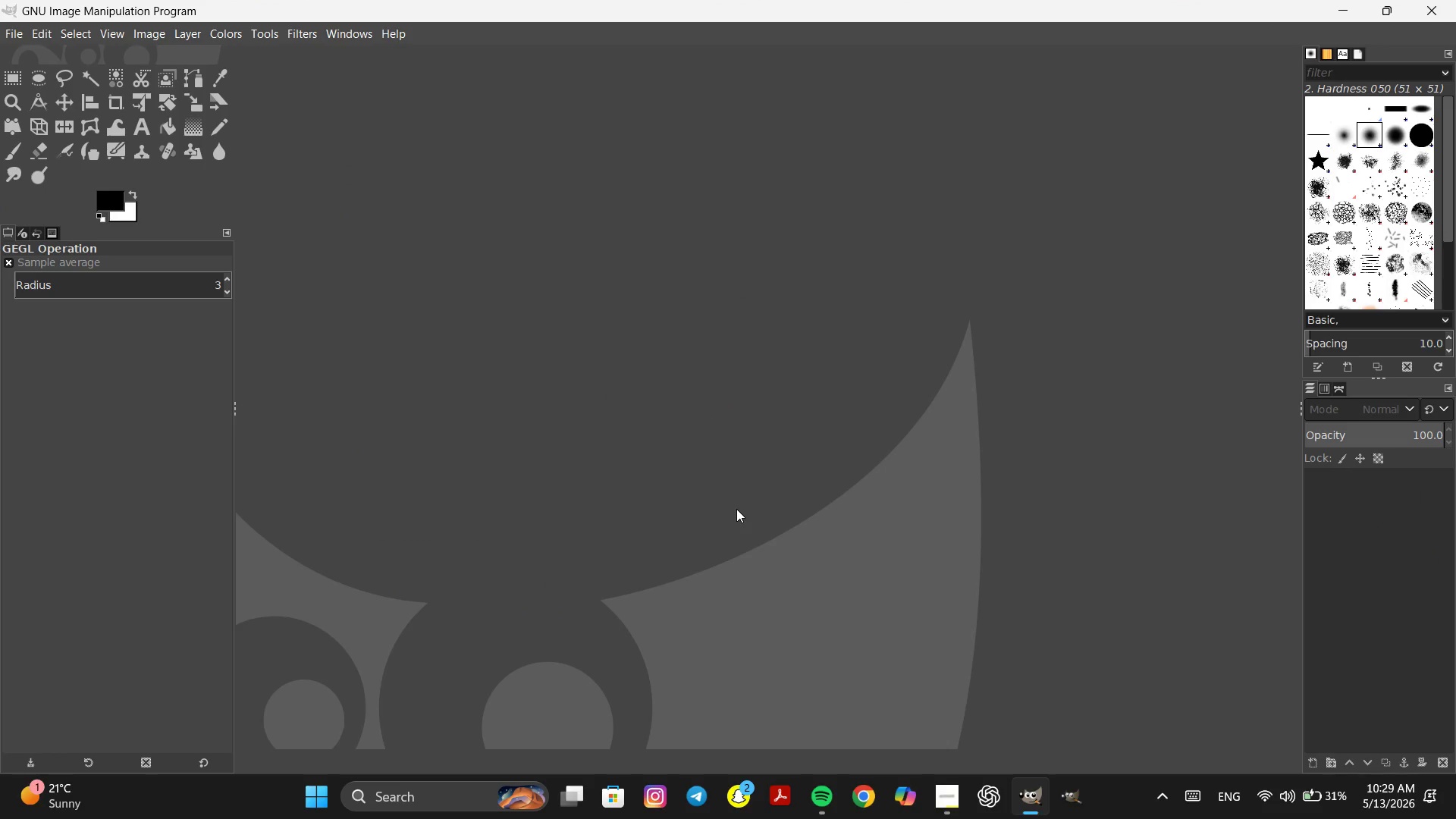 
scroll: coordinate [731, 495], scroll_direction: down, amount: 1.0
 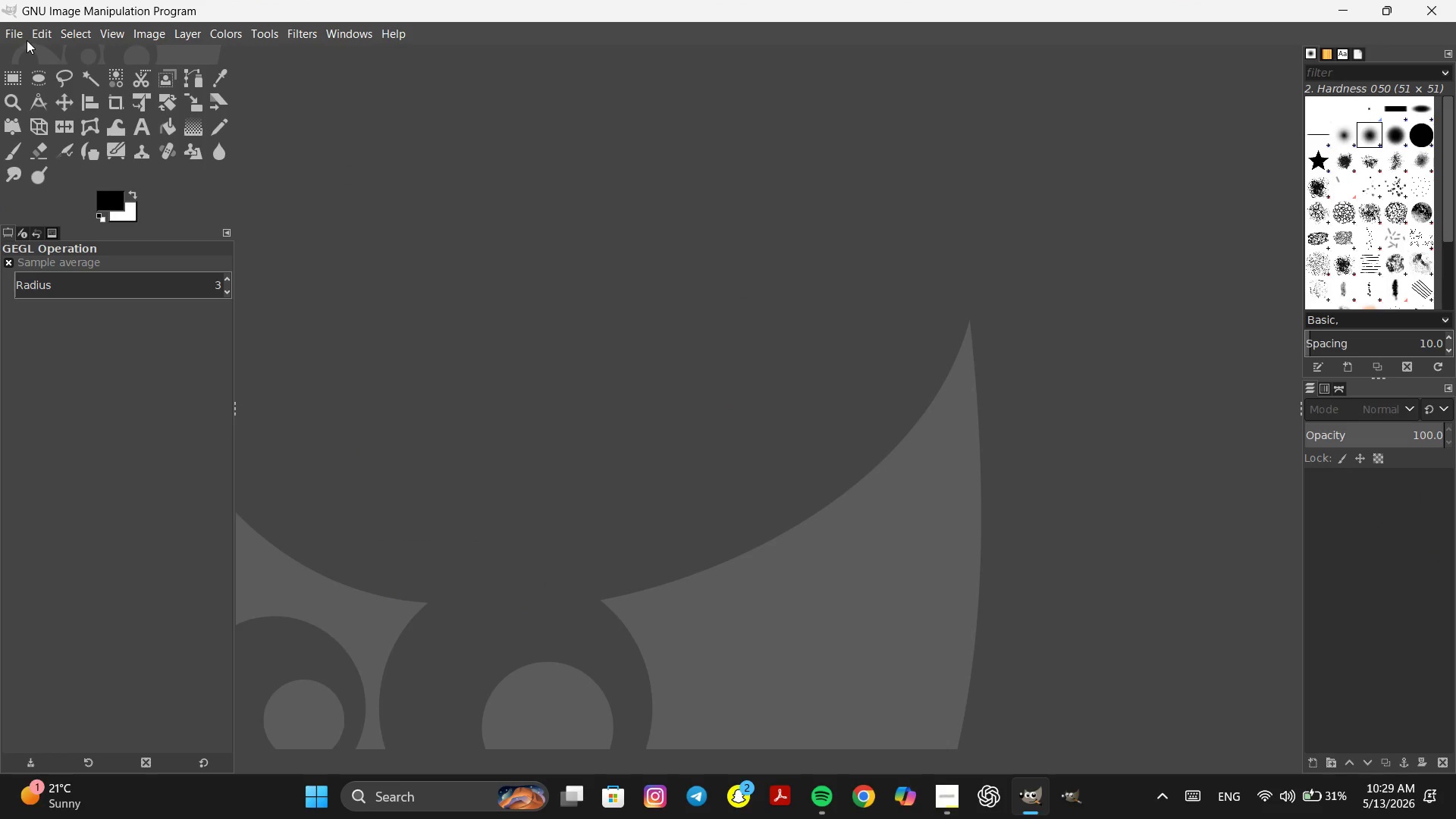 
left_click([8, 31])
 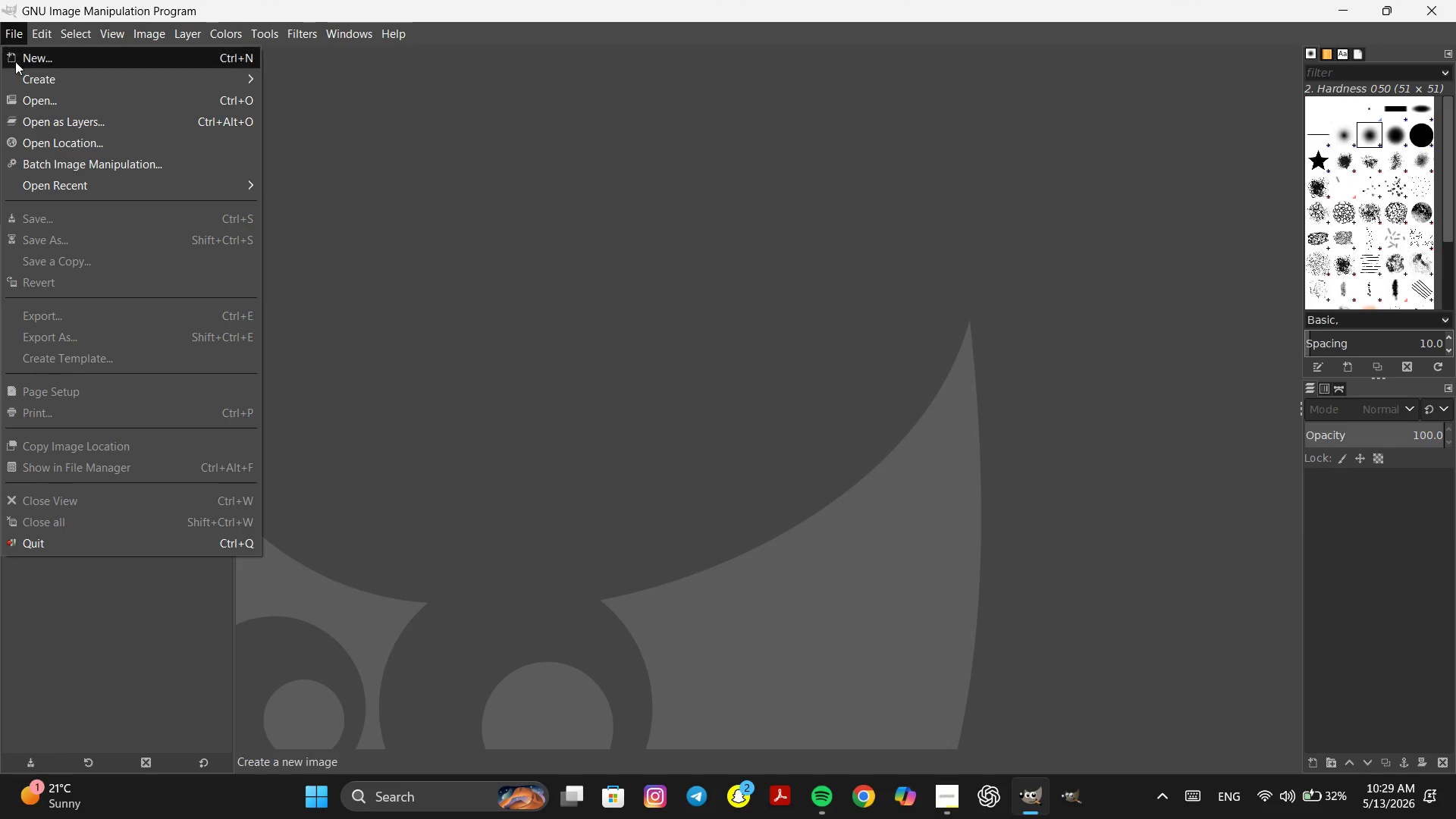 
mouse_move([111, 103])
 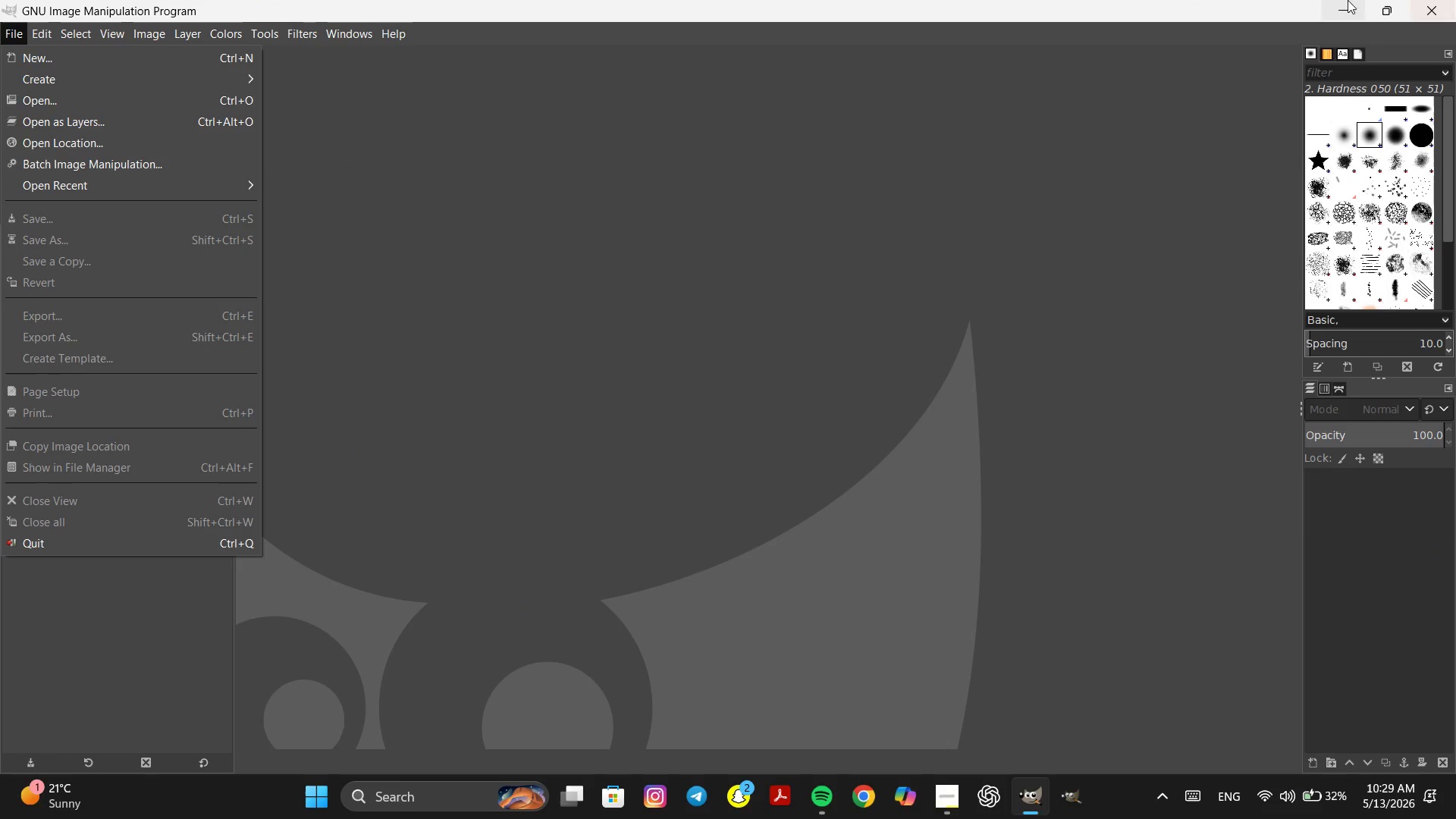 
left_click([1335, 2])
 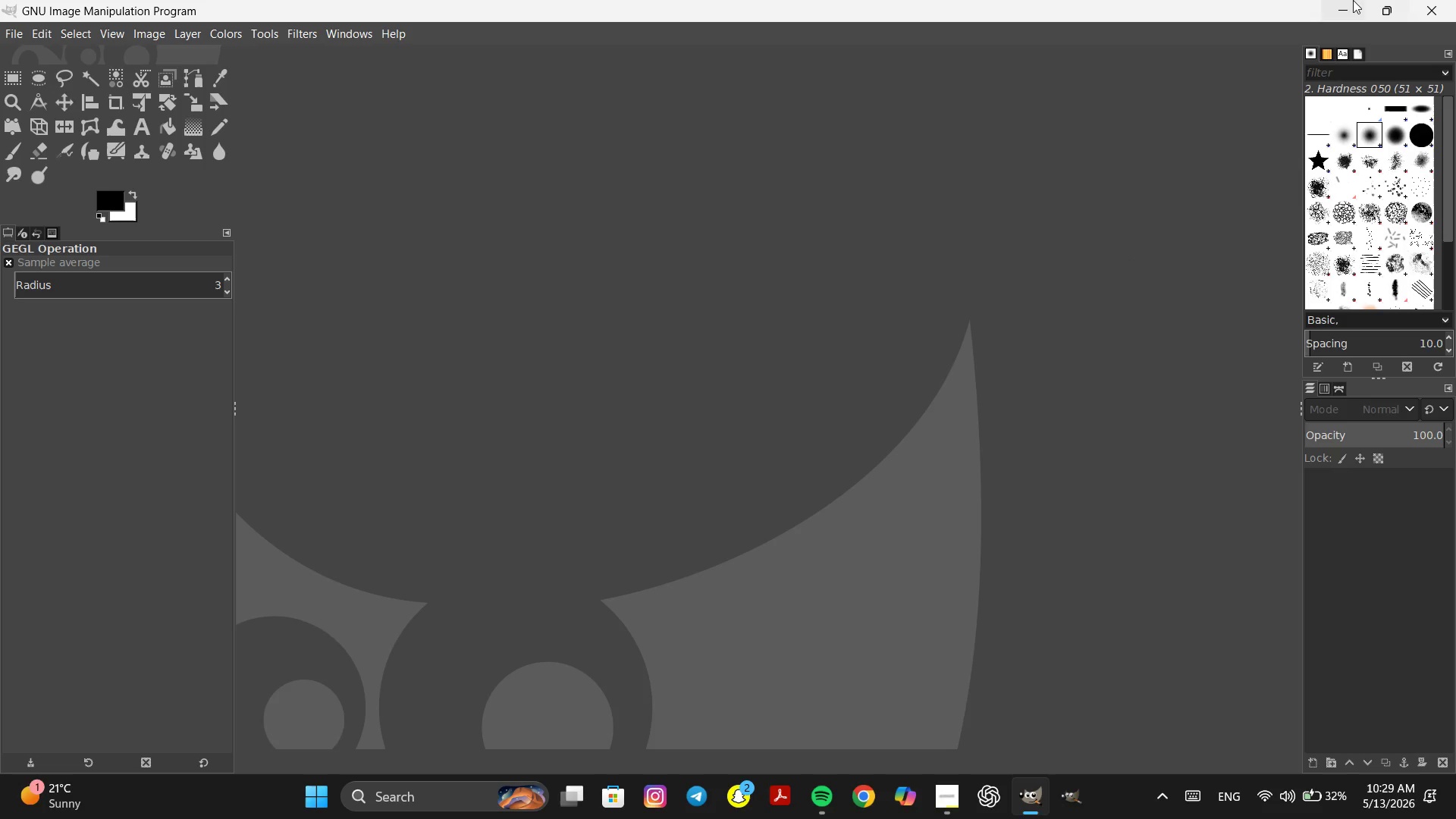 
left_click([1351, 10])
 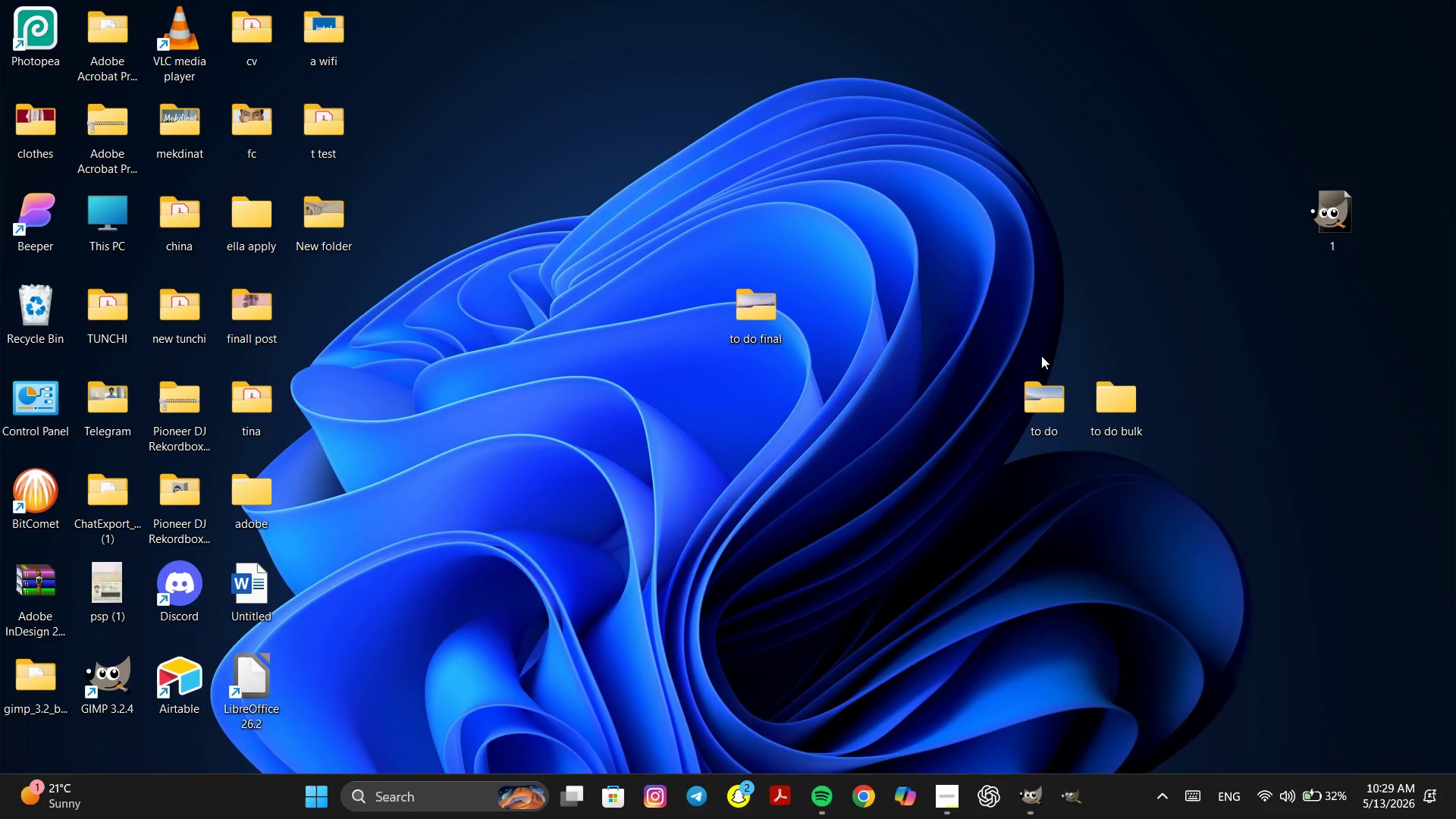 
left_click_drag(start_coordinate=[995, 361], to_coordinate=[974, 344])
 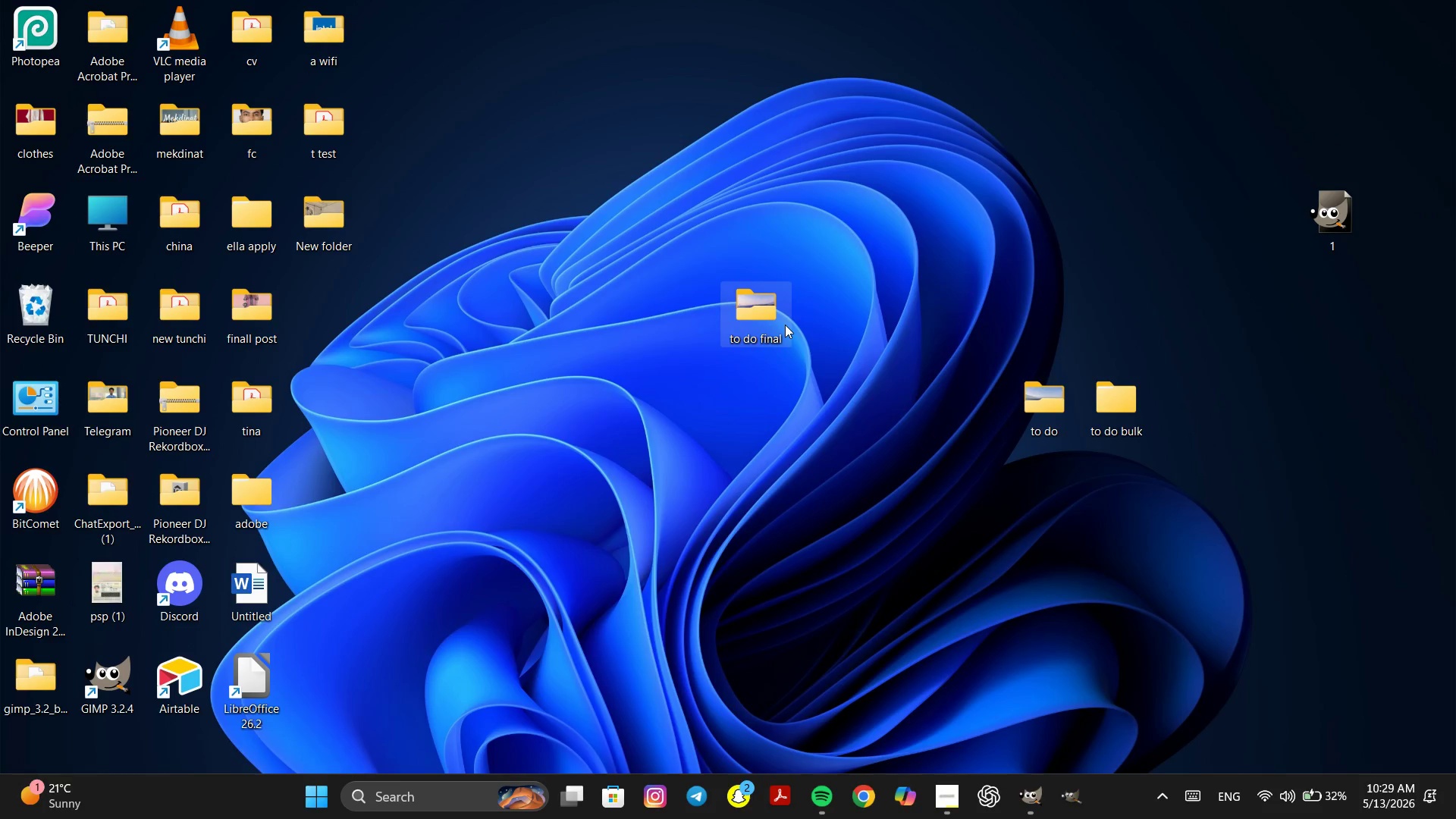 
double_click([785, 325])
 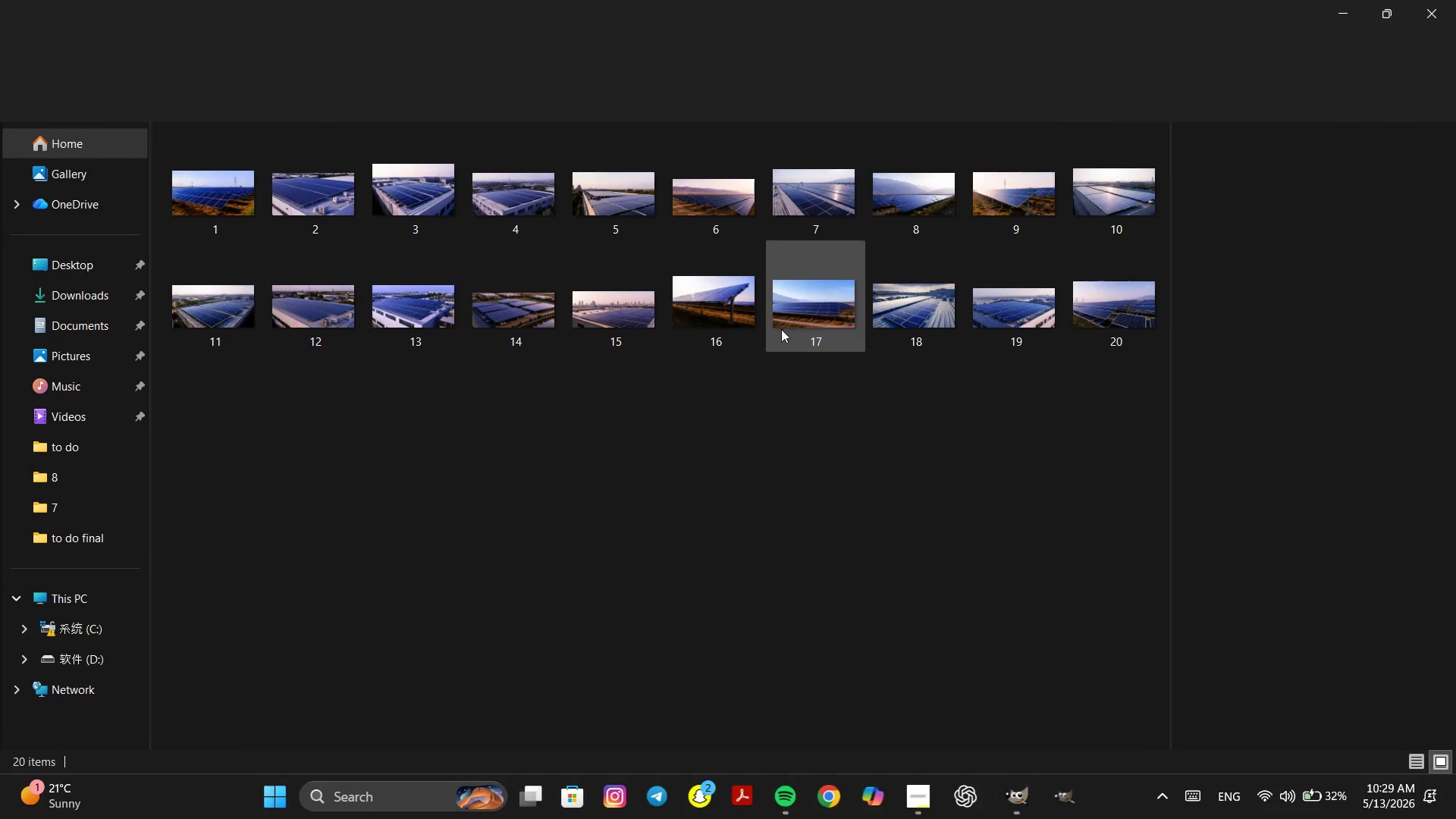 
right_click([629, 551])
 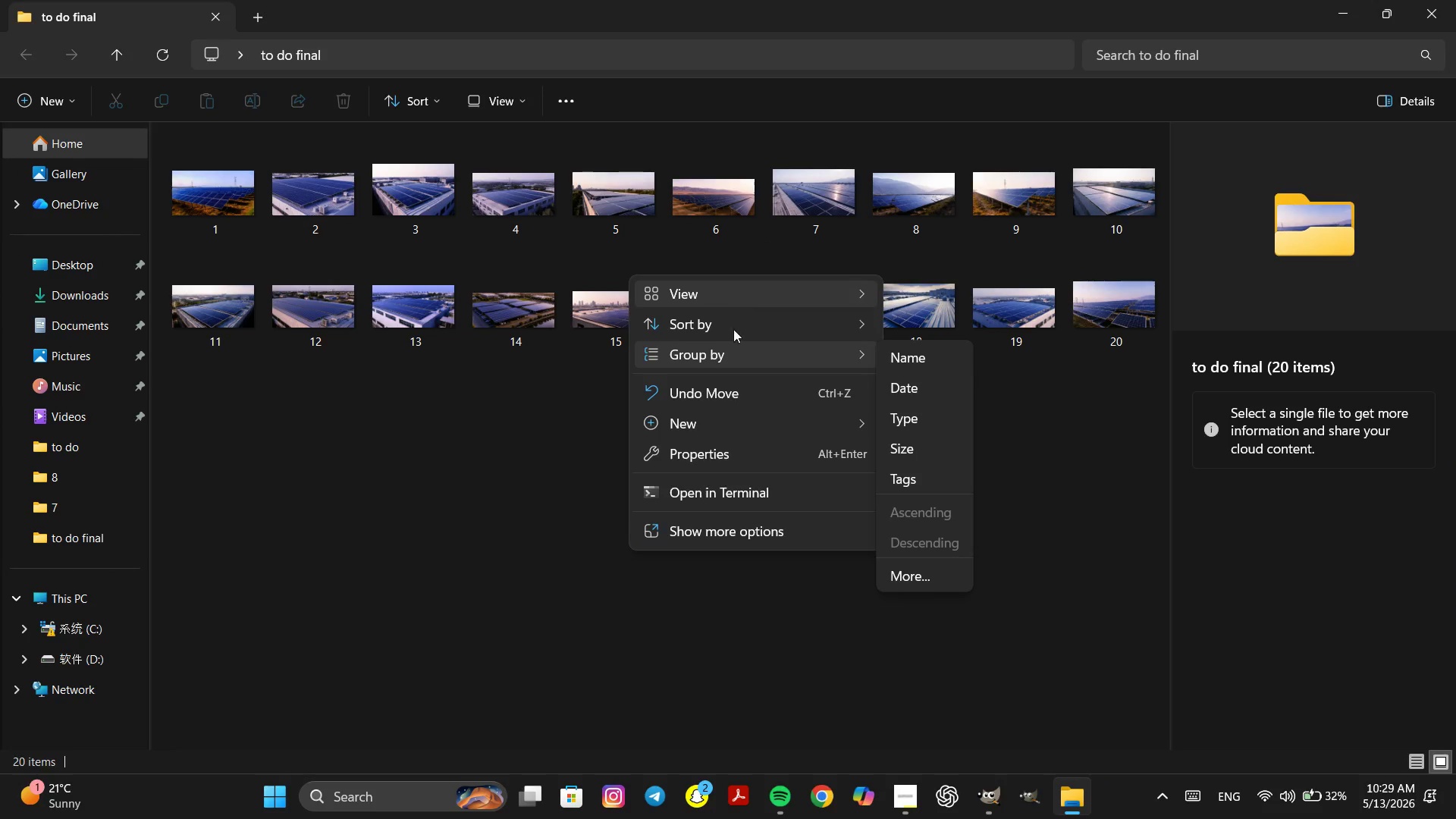 
left_click([763, 426])
 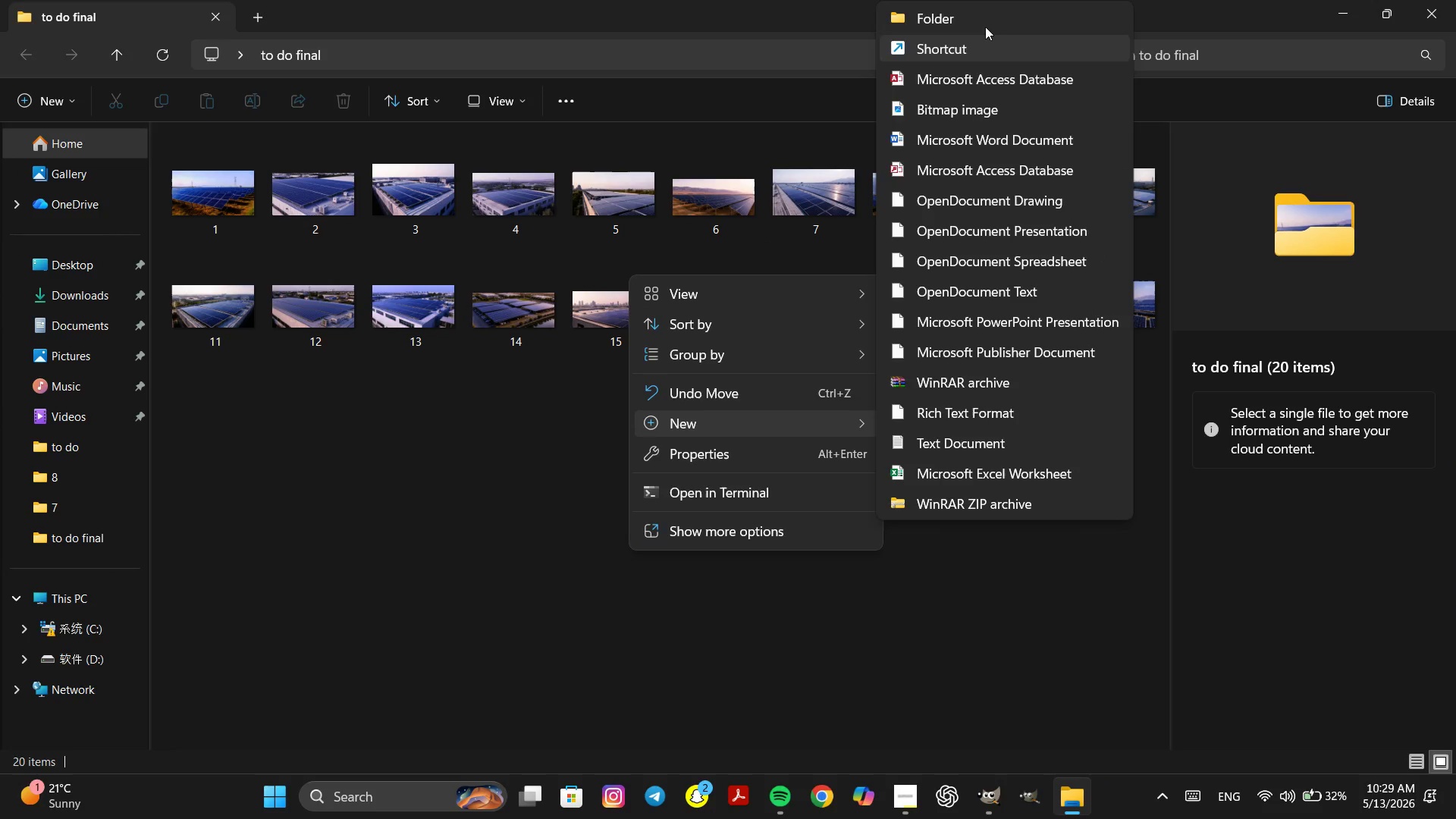 
left_click([984, 20])
 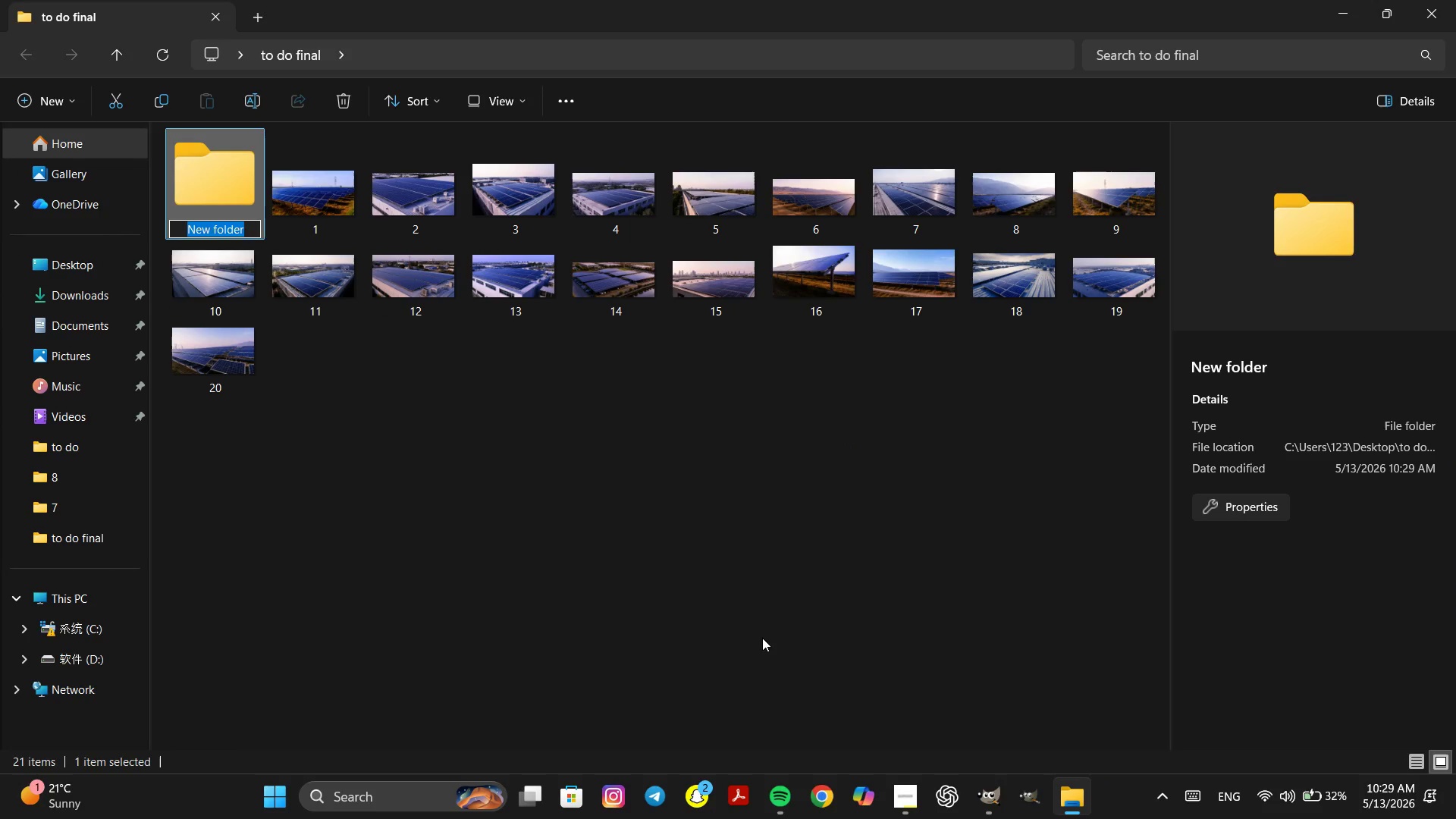 
type(b&a)
 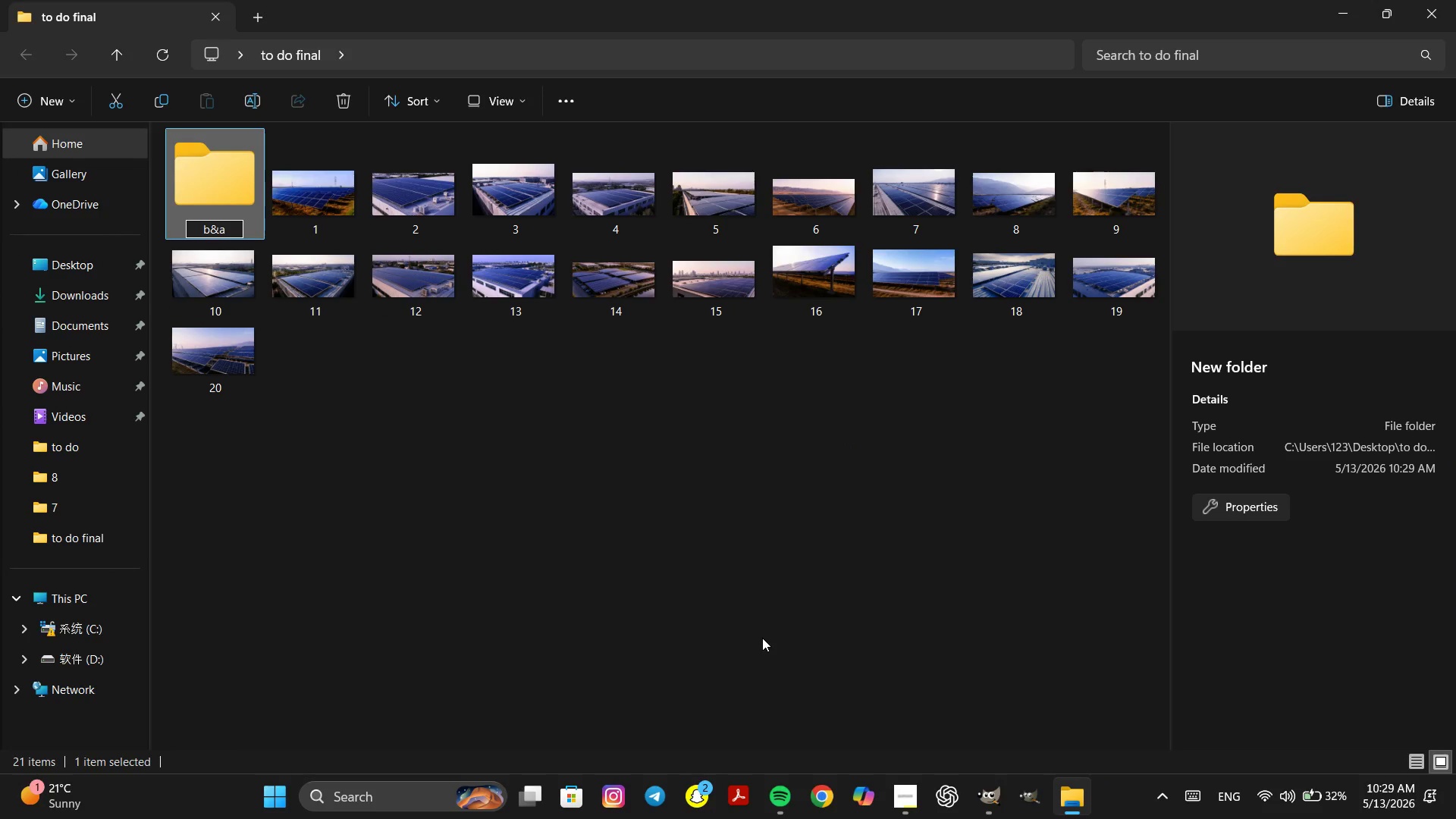 
left_click([763, 632])
 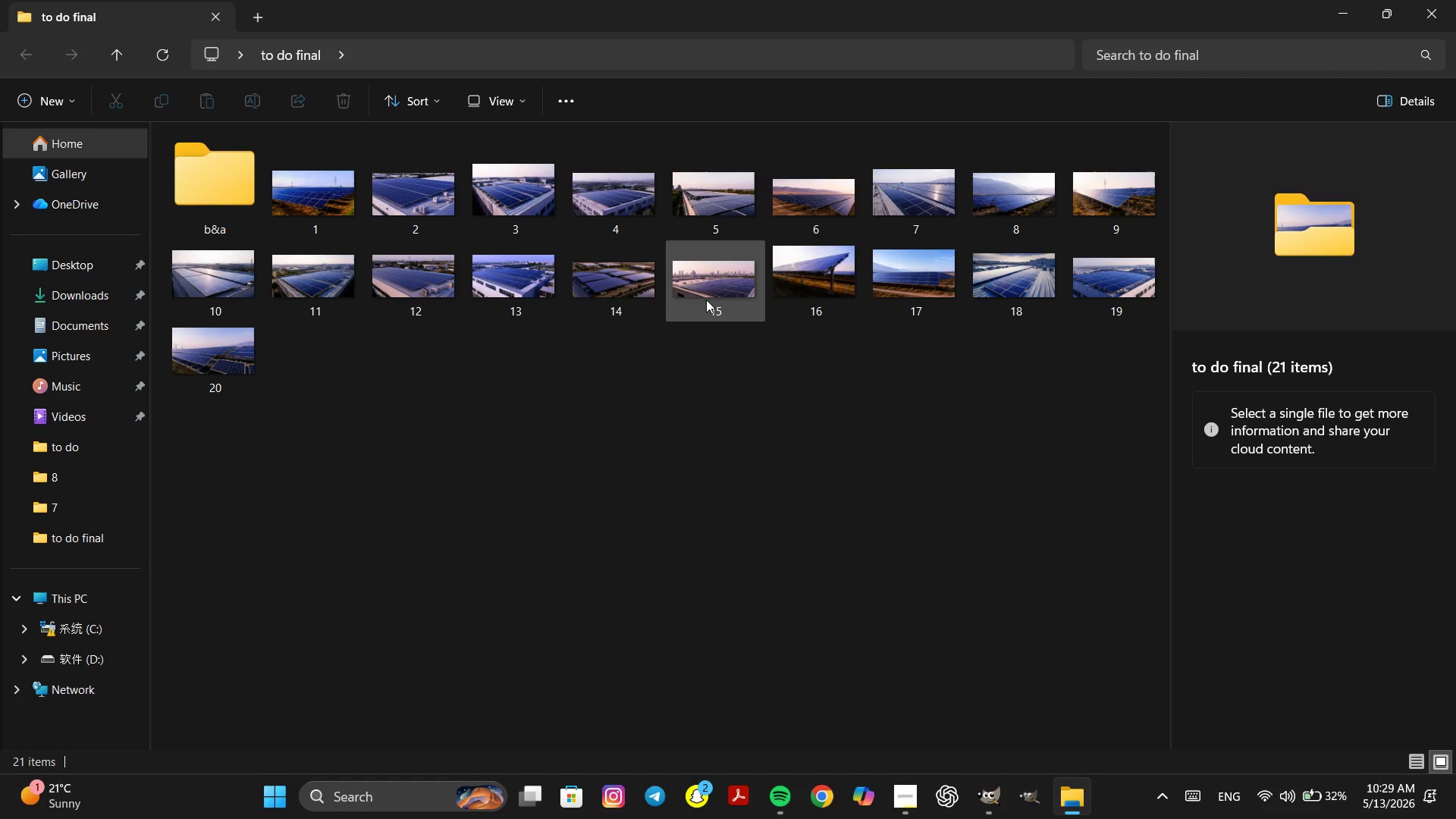 
wait(6.94)
 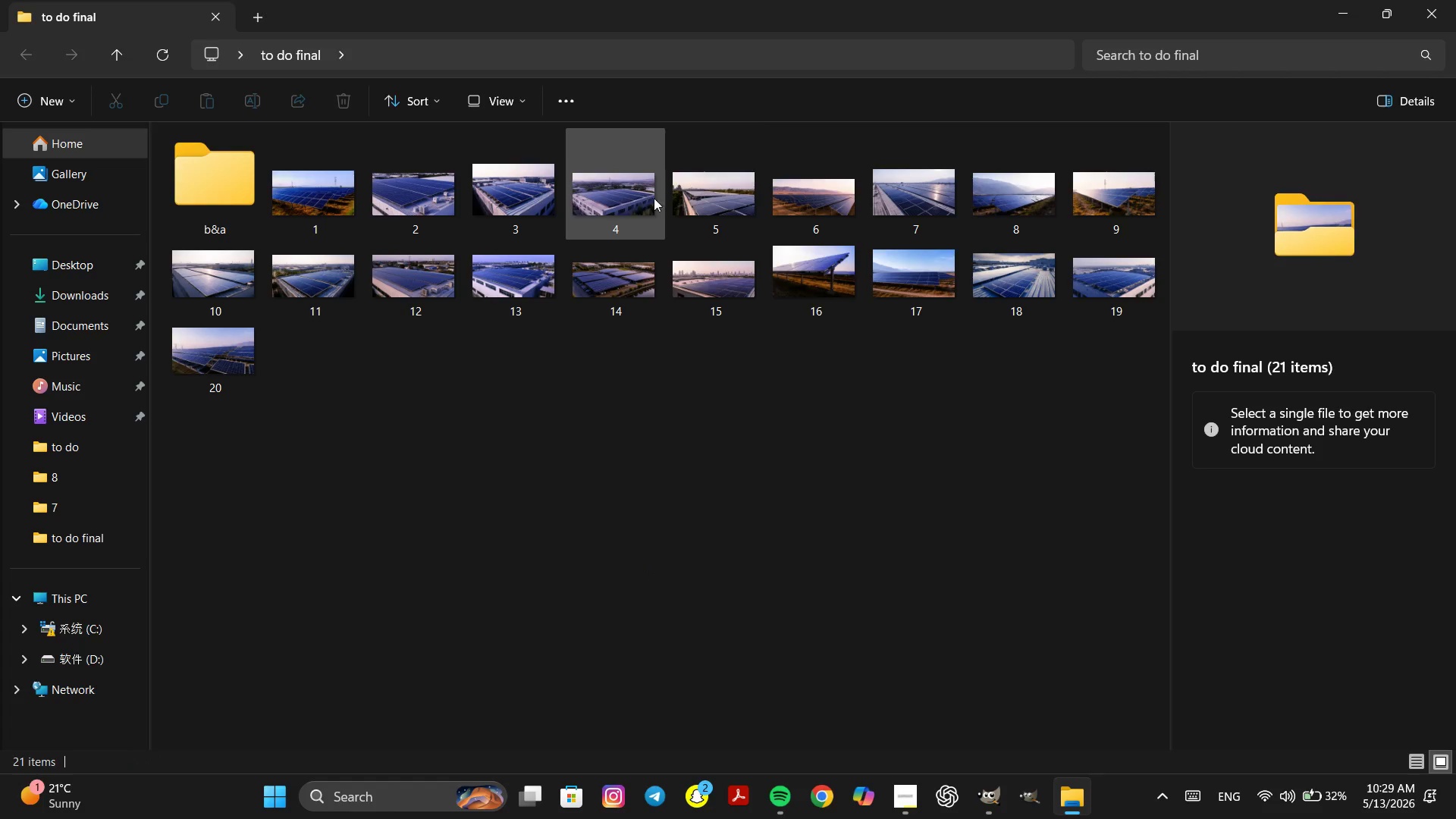 
left_click([1455, 0])
 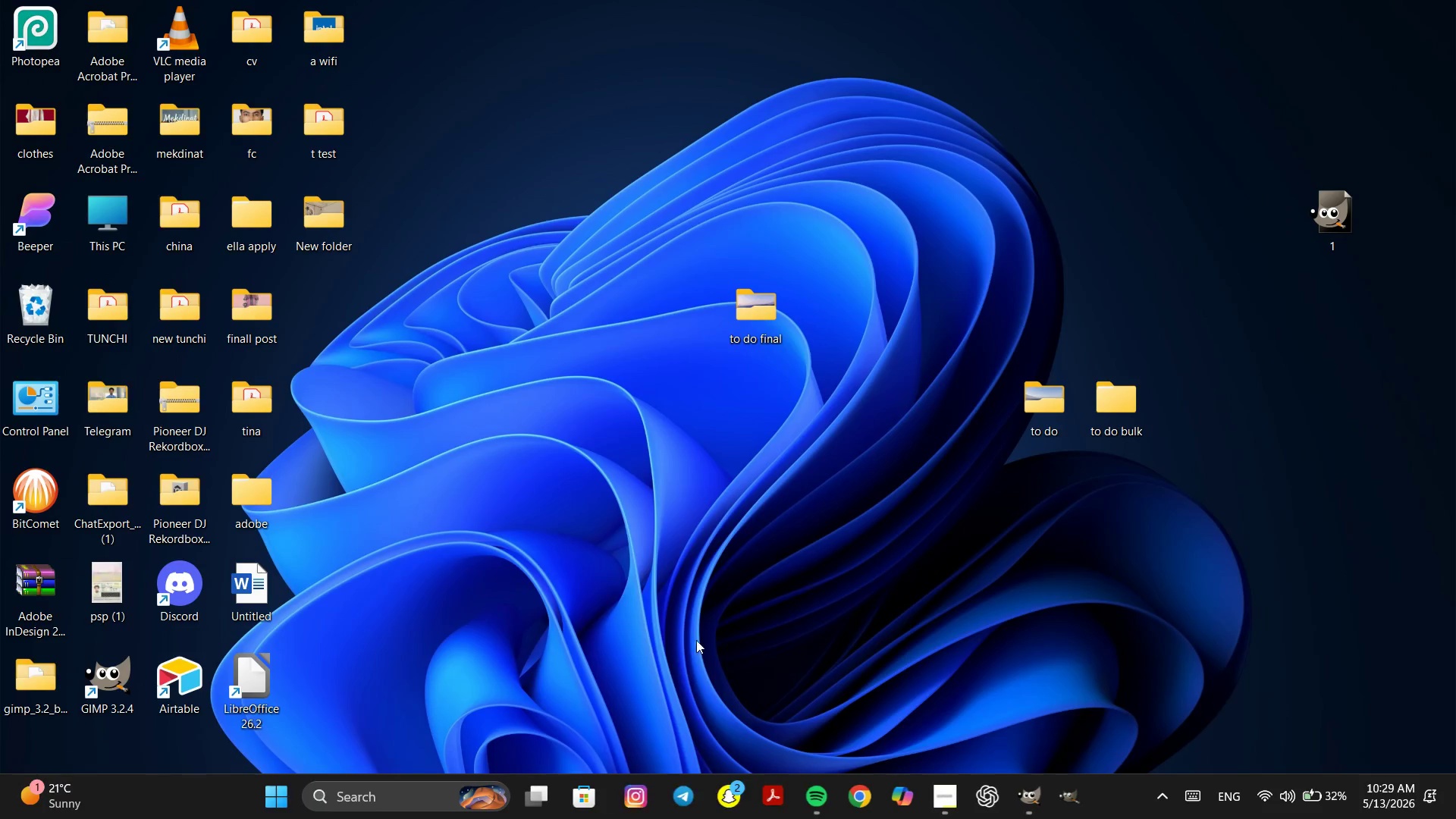 
left_click_drag(start_coordinate=[676, 664], to_coordinate=[691, 656])
 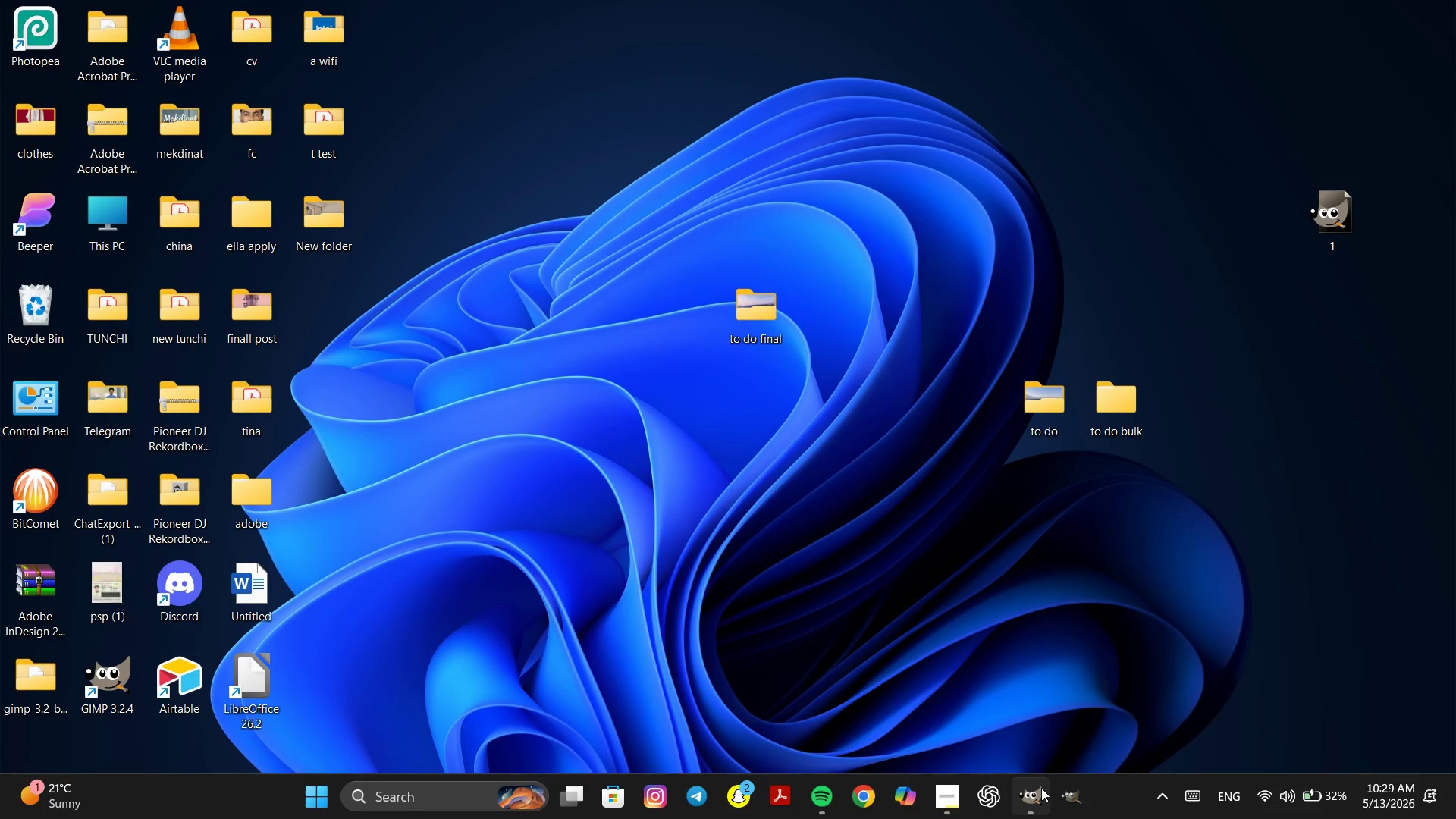 
left_click([1041, 788])
 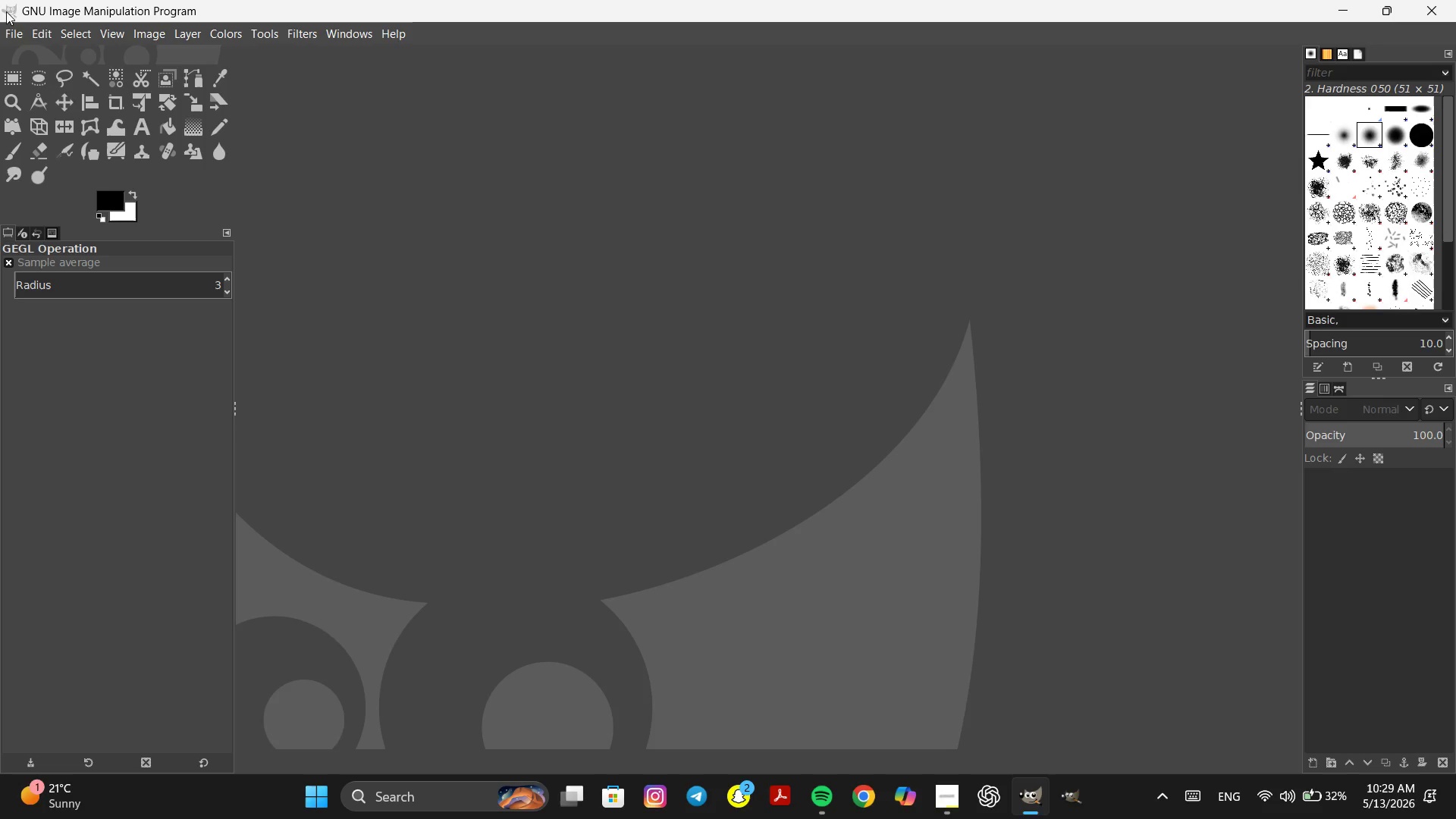 
left_click([6, 31])
 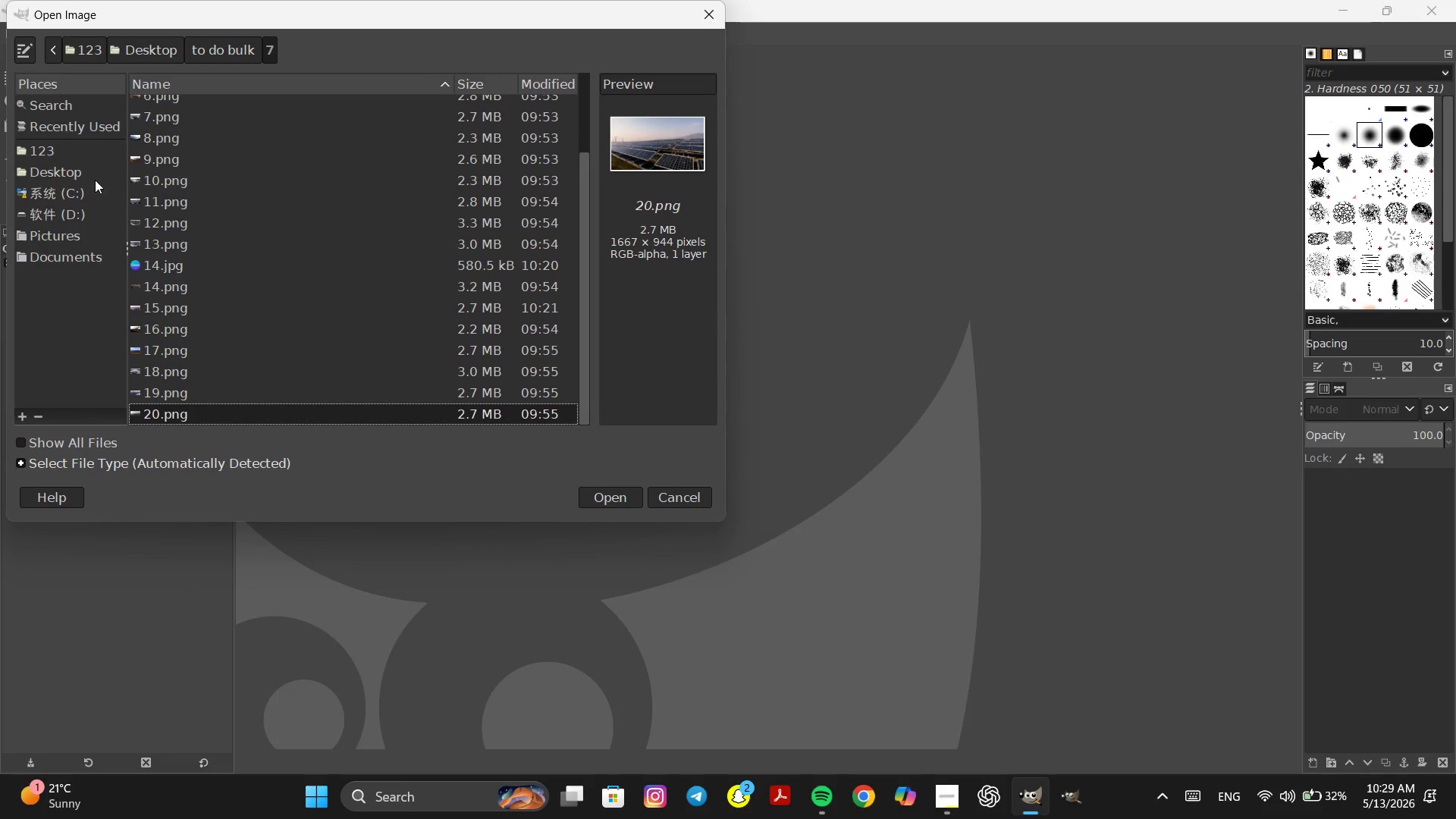 
left_click([71, 174])
 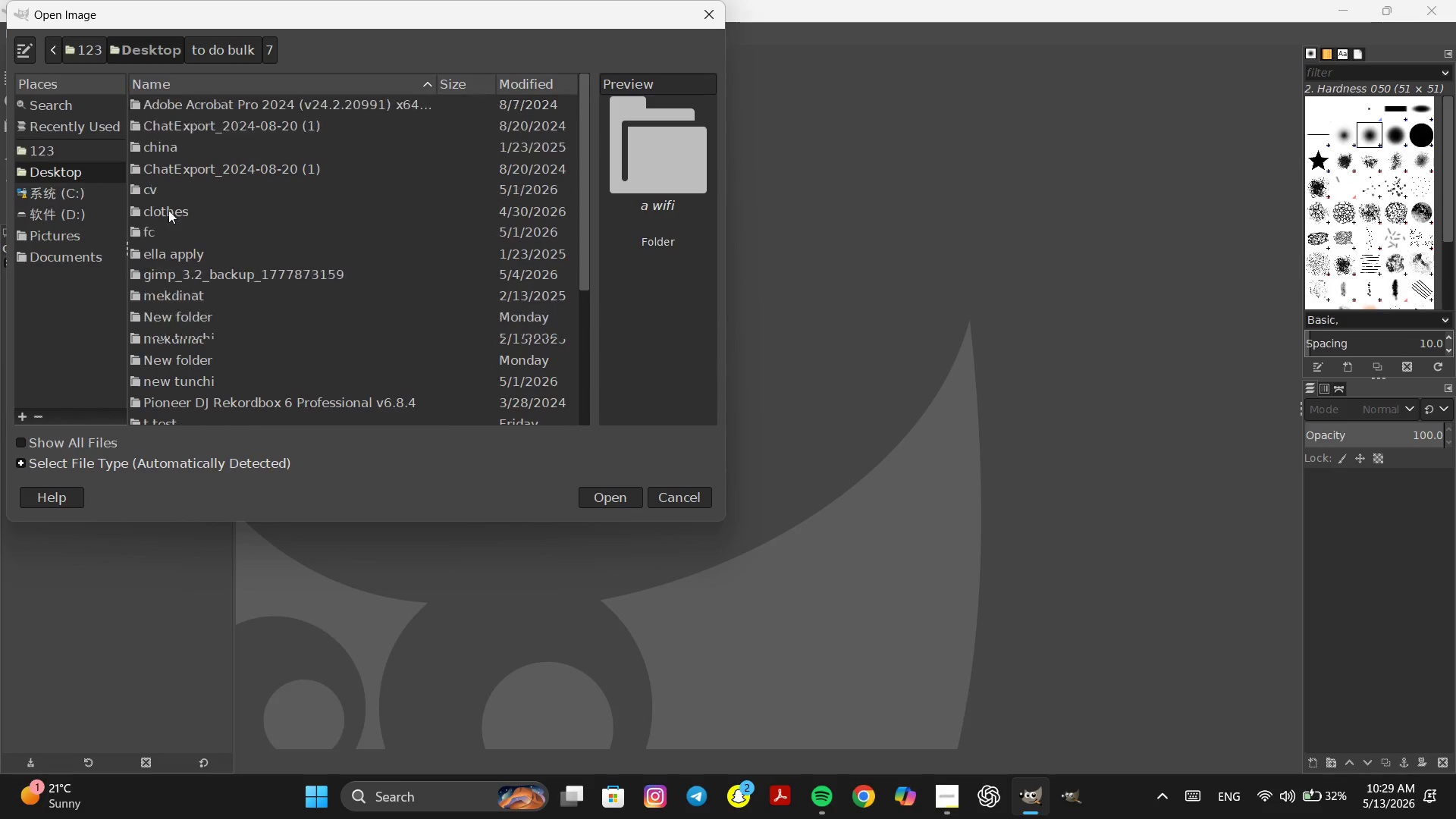 
scroll: coordinate [173, 211], scroll_direction: down, amount: 12.0
 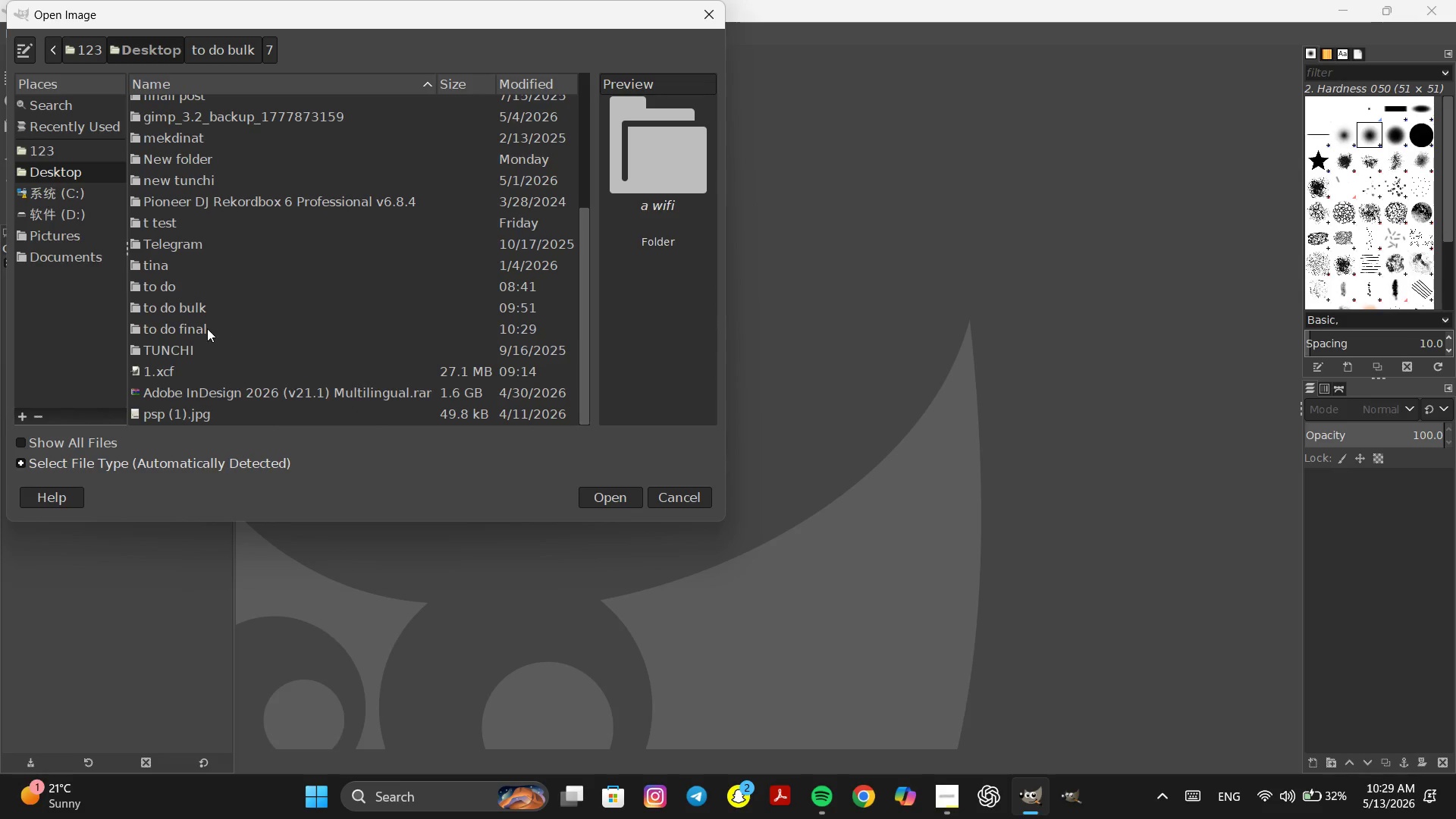 
double_click([206, 328])
 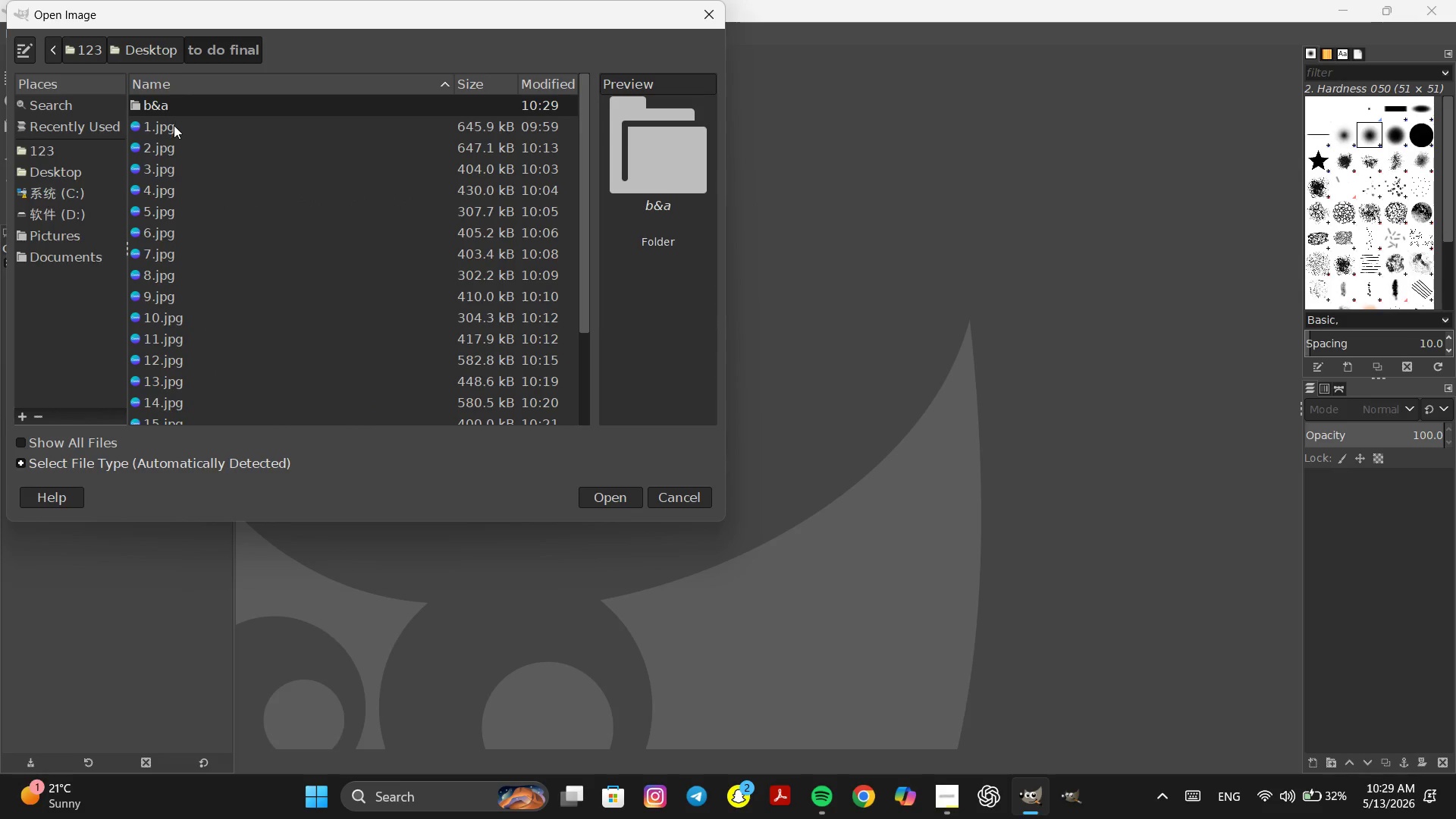 
double_click([174, 126])
 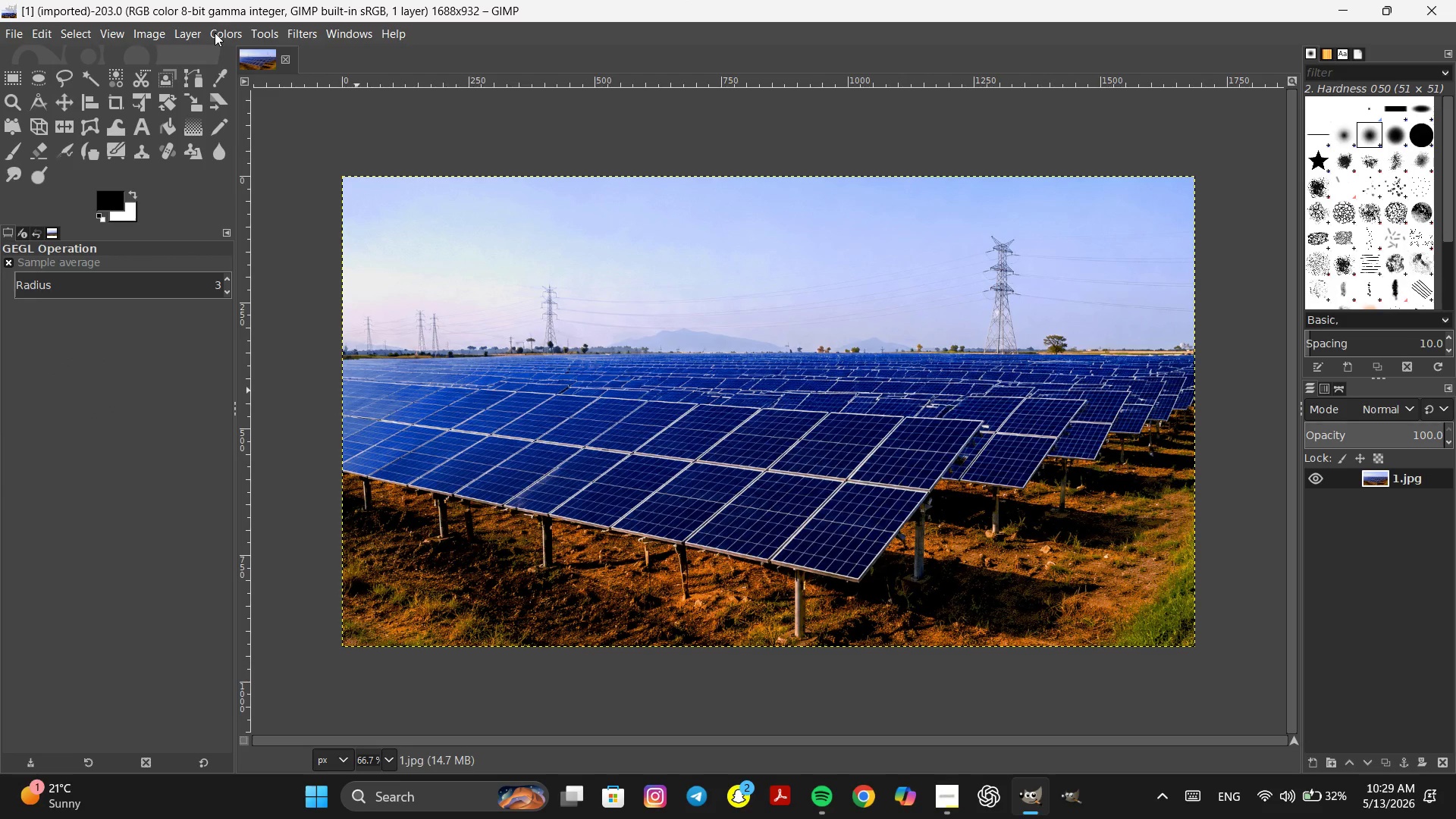 
wait(11.2)
 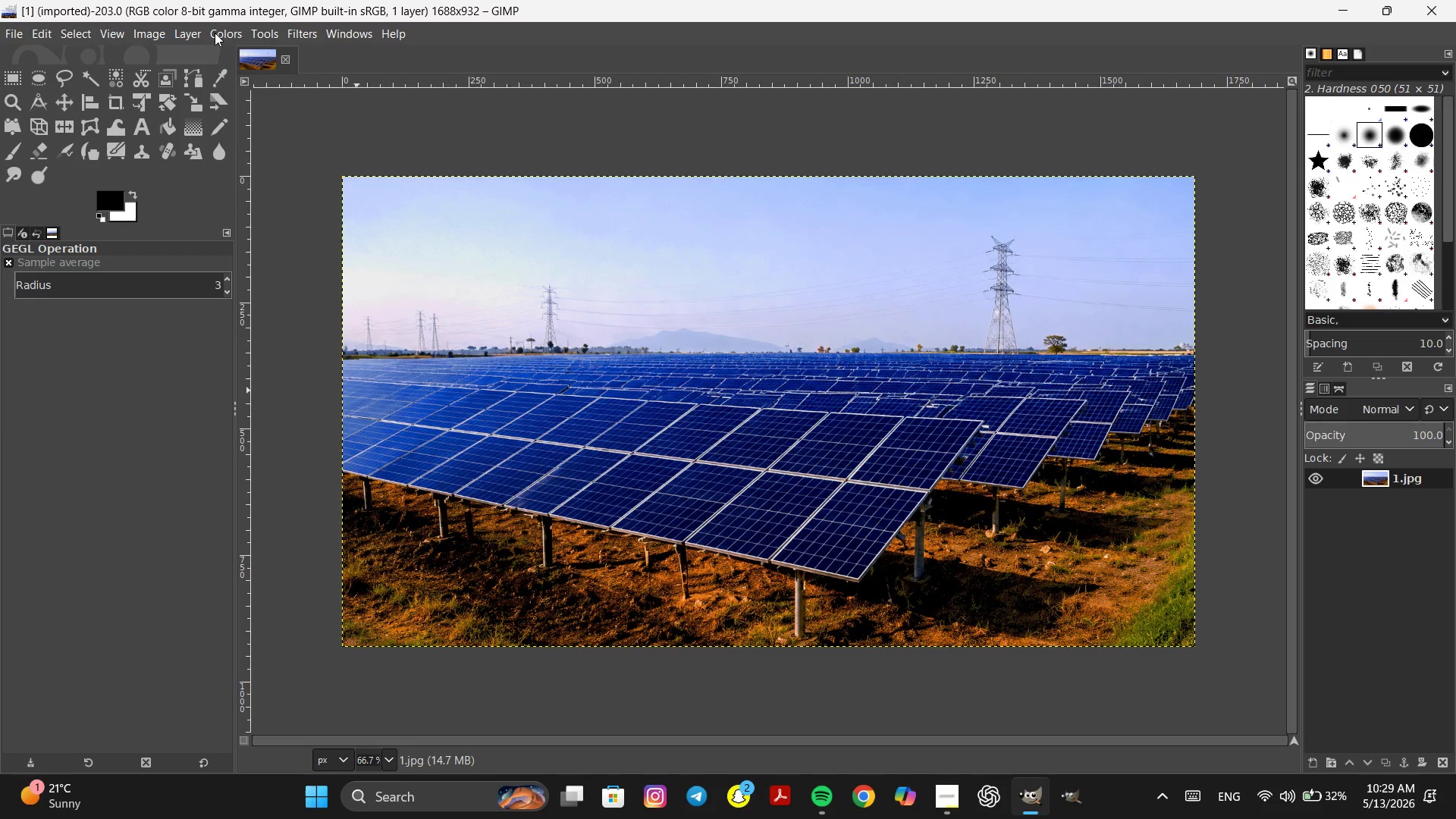 
left_click([231, 31])
 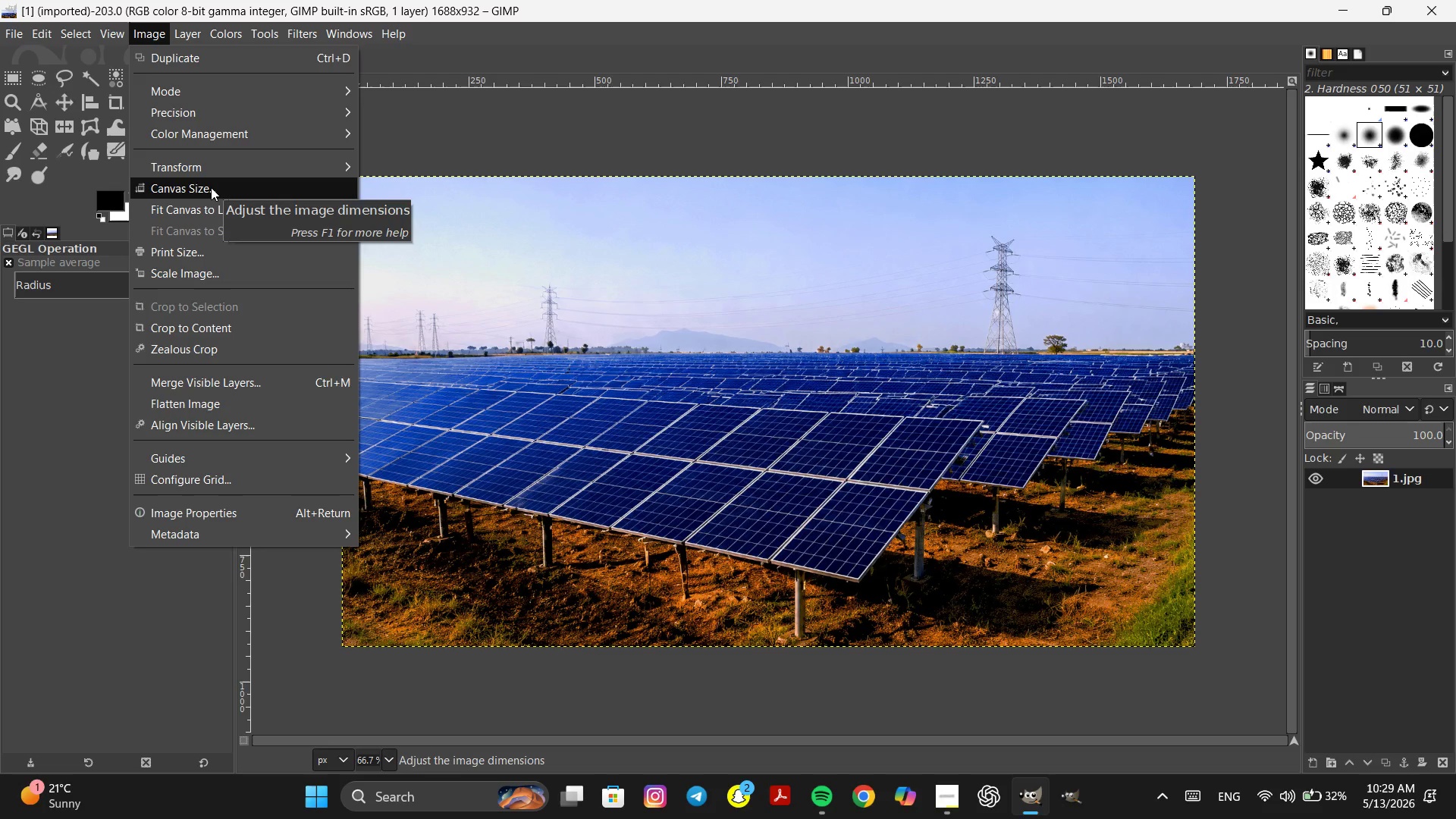 
wait(7.72)
 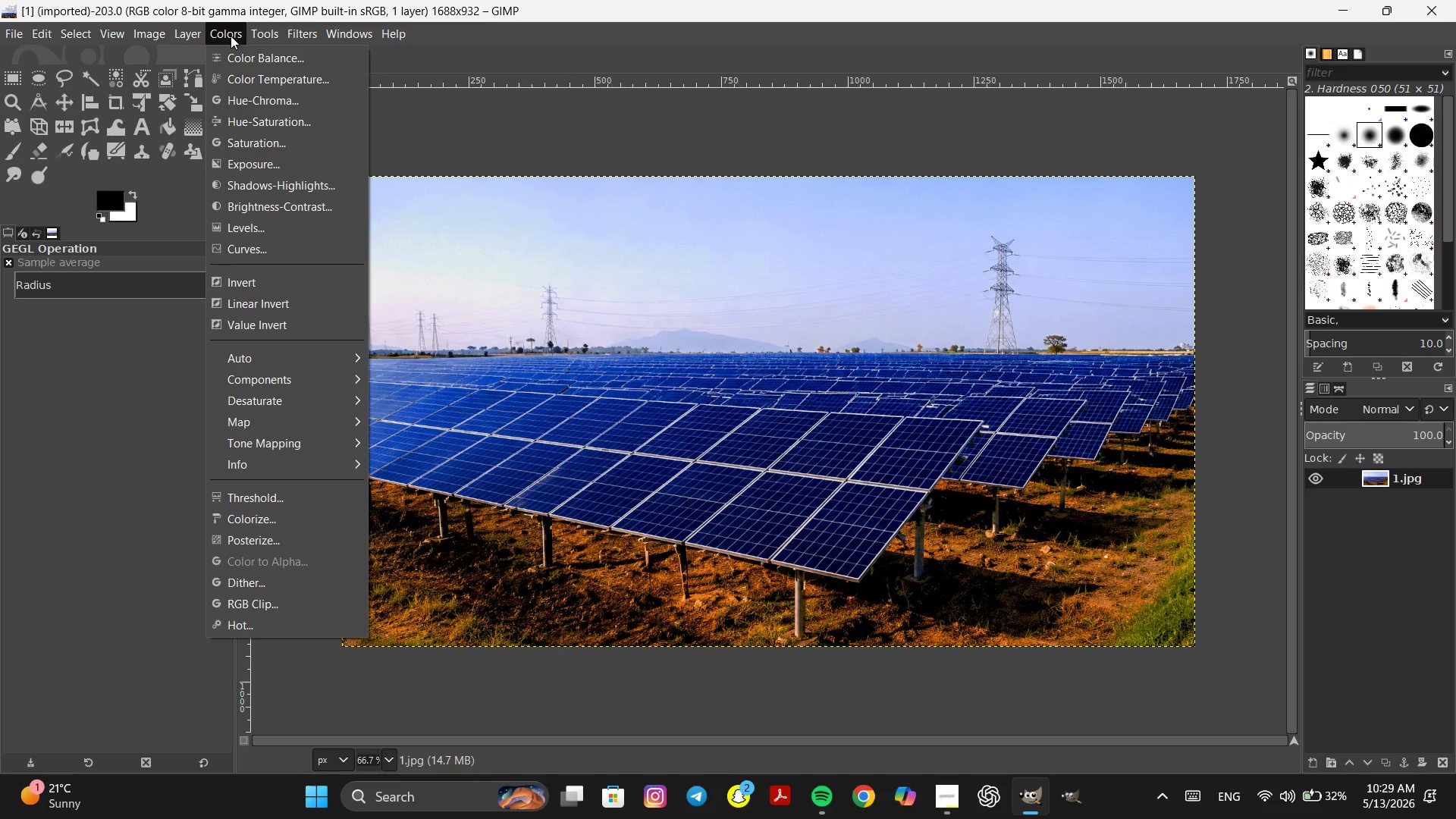 
left_click([211, 187])
 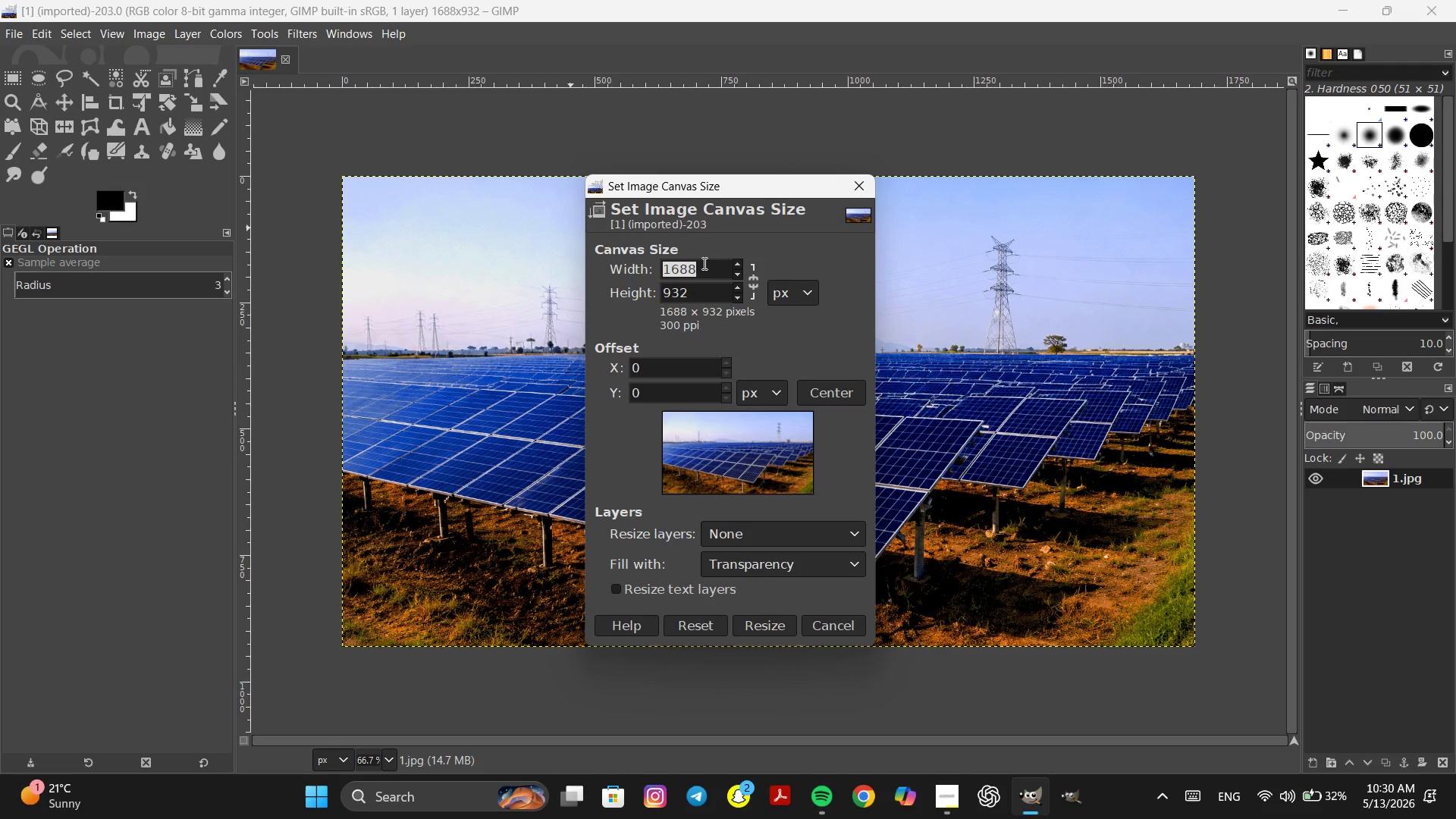 
wait(14.03)
 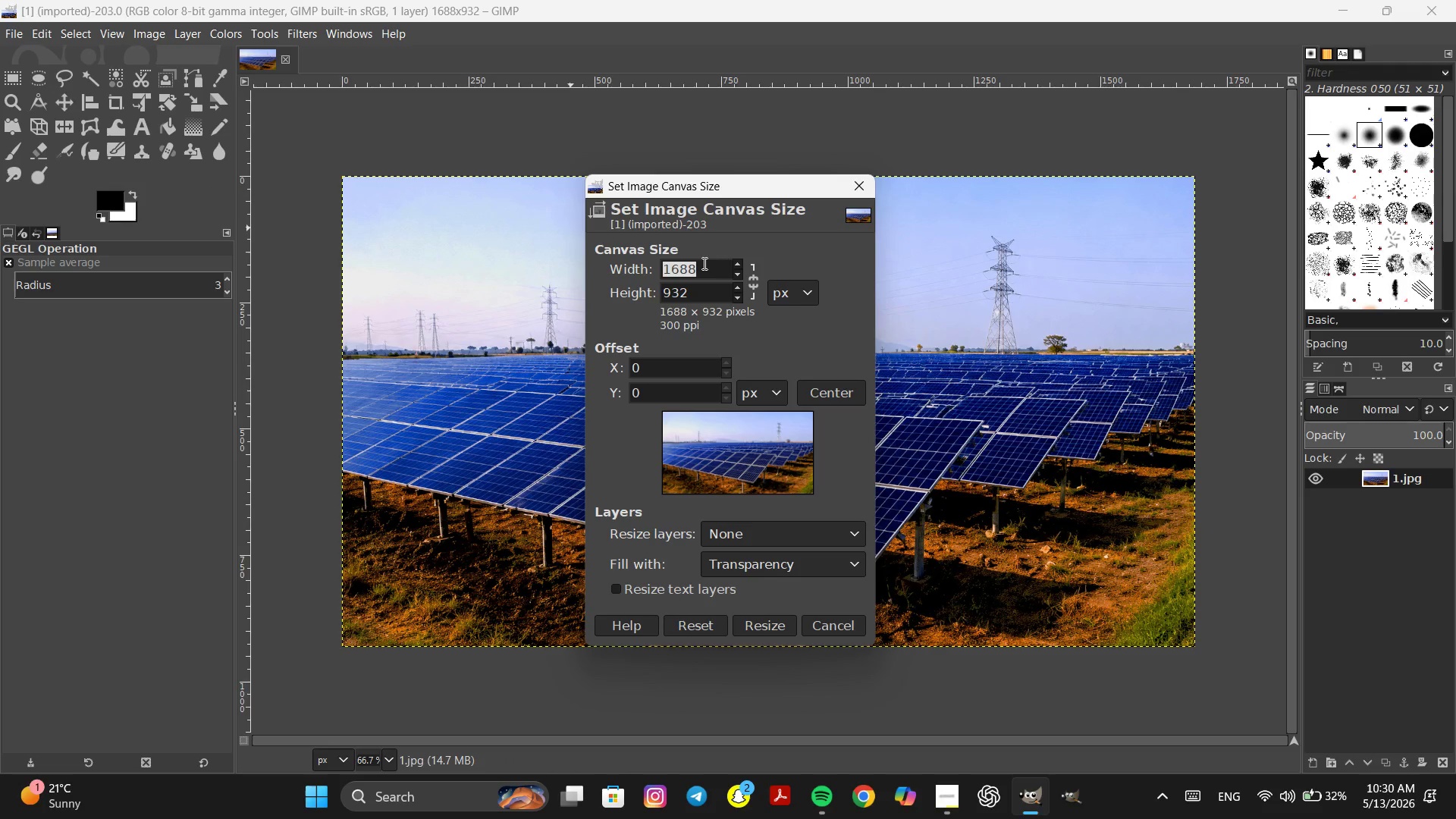 
type(3376)
 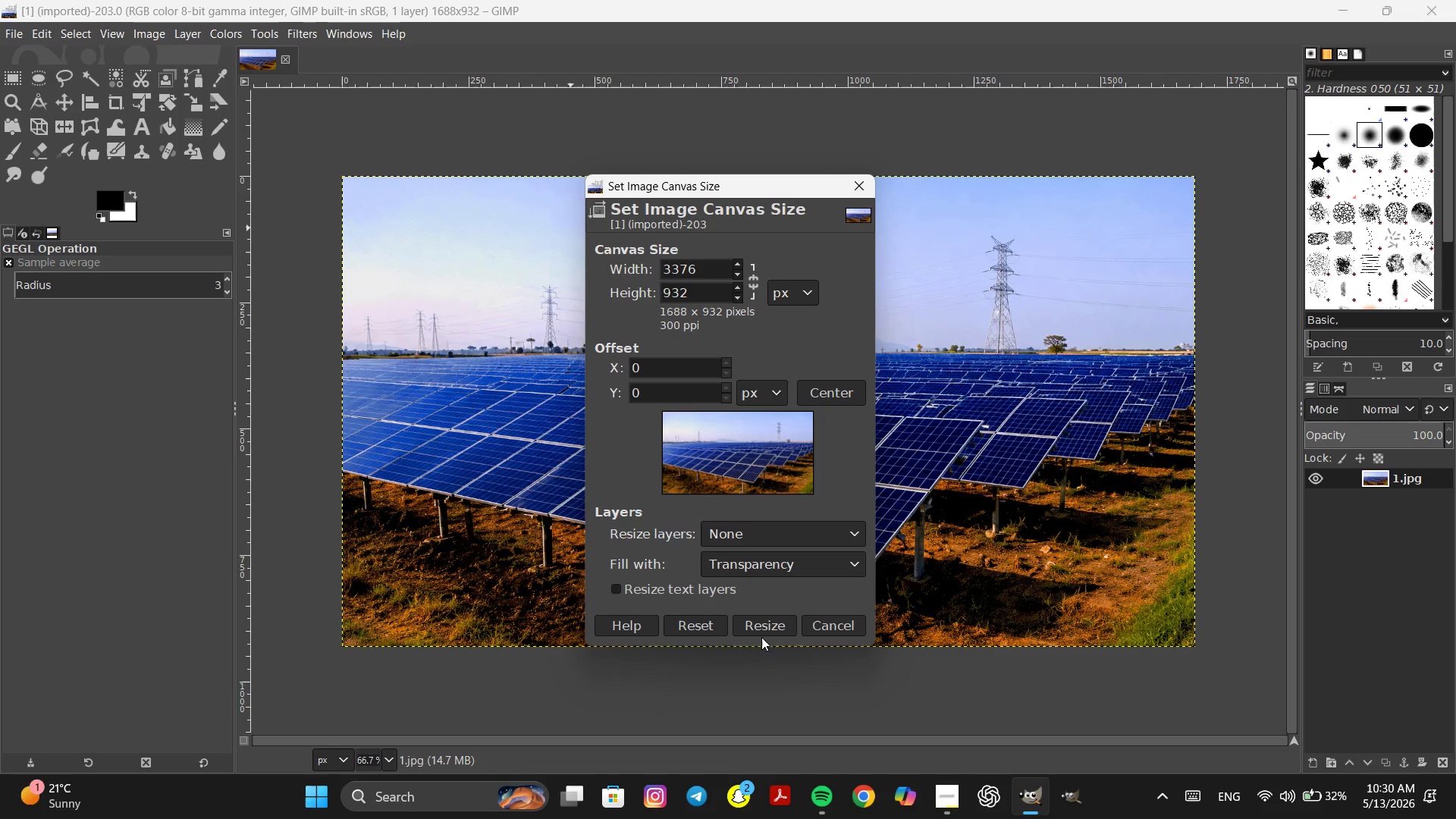 
left_click([764, 627])
 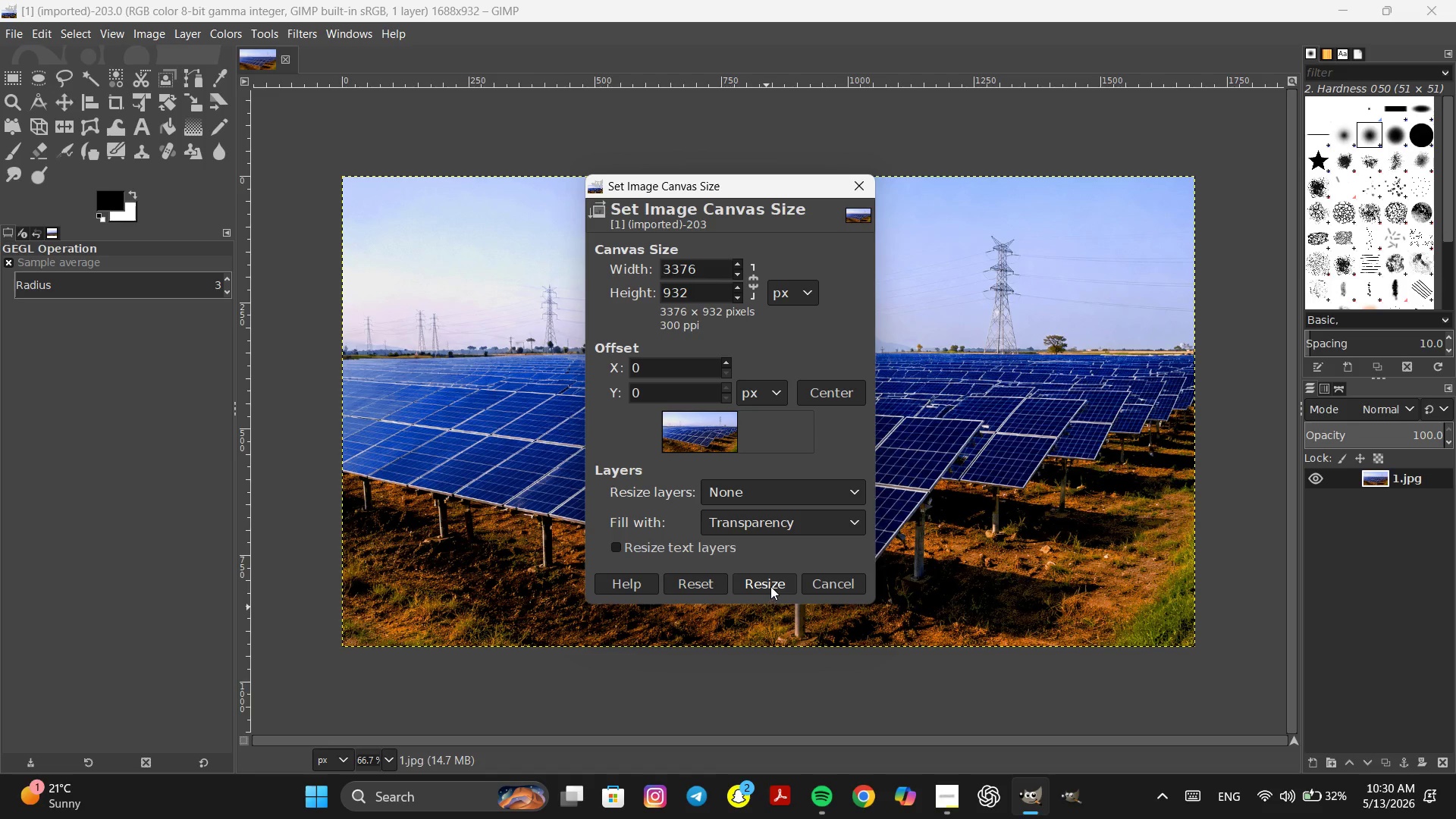 
left_click([771, 584])
 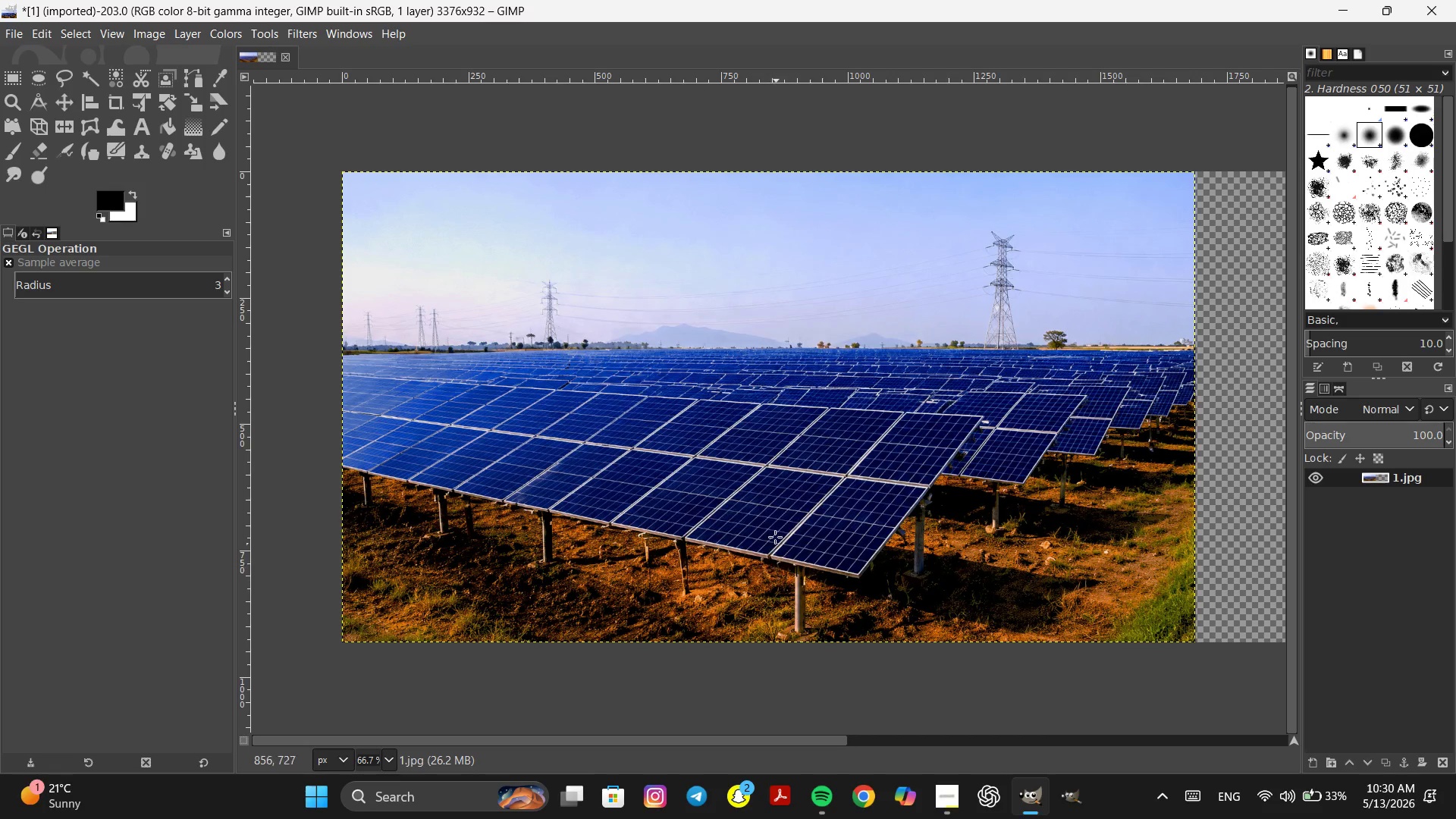 
hold_key(key=ControlLeft, duration=0.34)
scroll: coordinate [773, 527], scroll_direction: down, amount: 4.0
 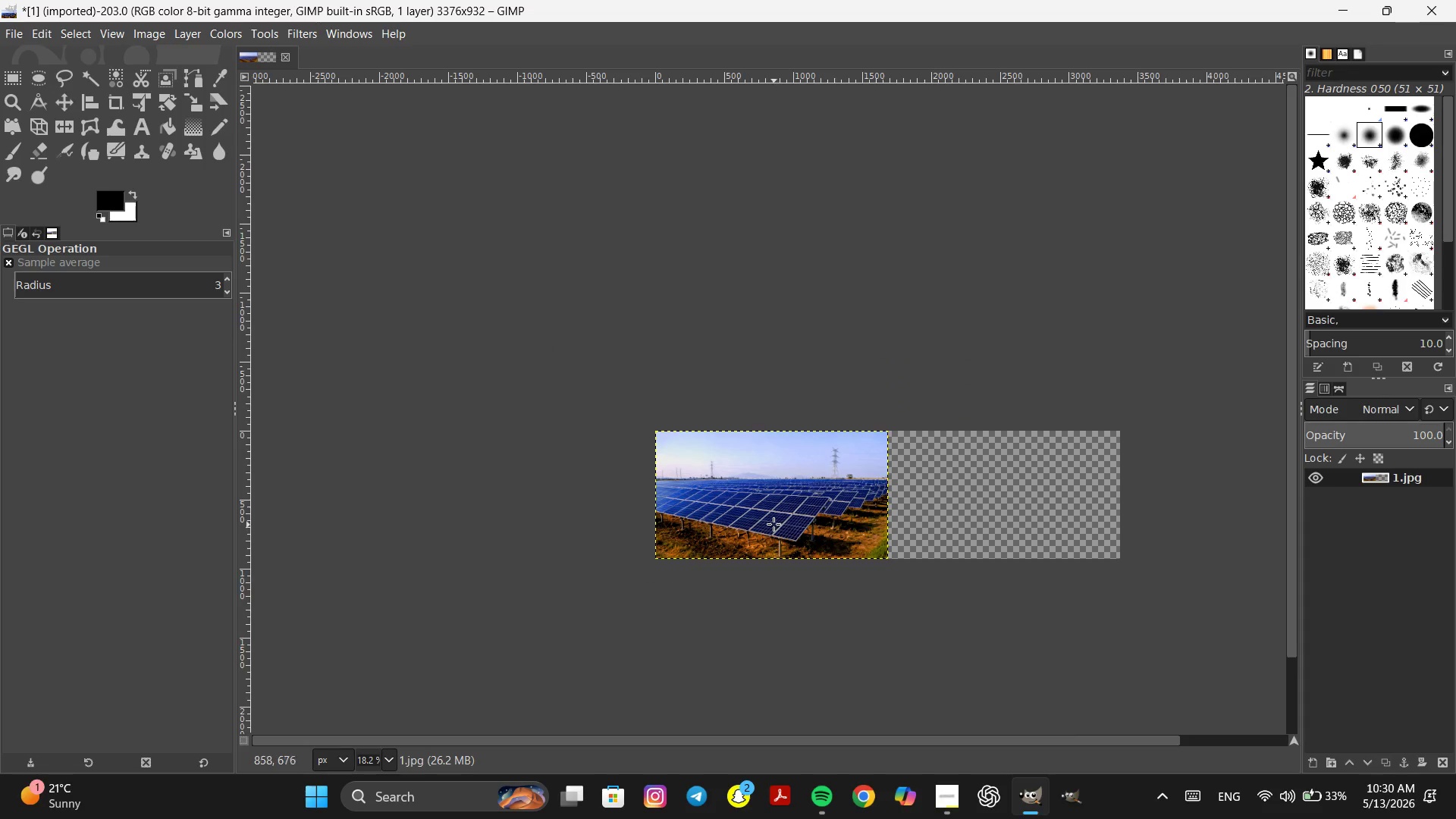 
key(Space)
 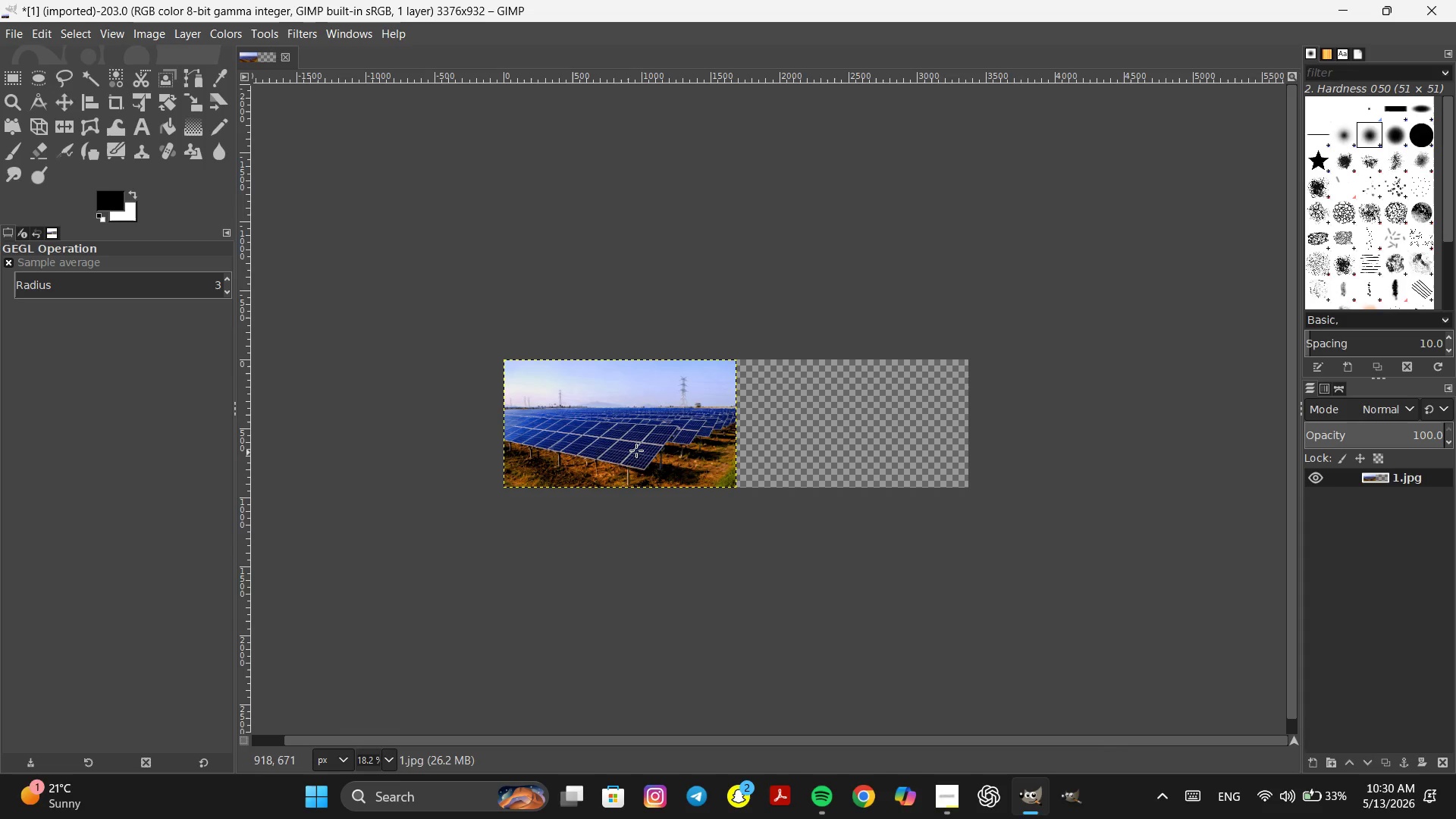 
hold_key(key=ControlLeft, duration=1.48)
scroll: coordinate [704, 426], scroll_direction: up, amount: 1.0
 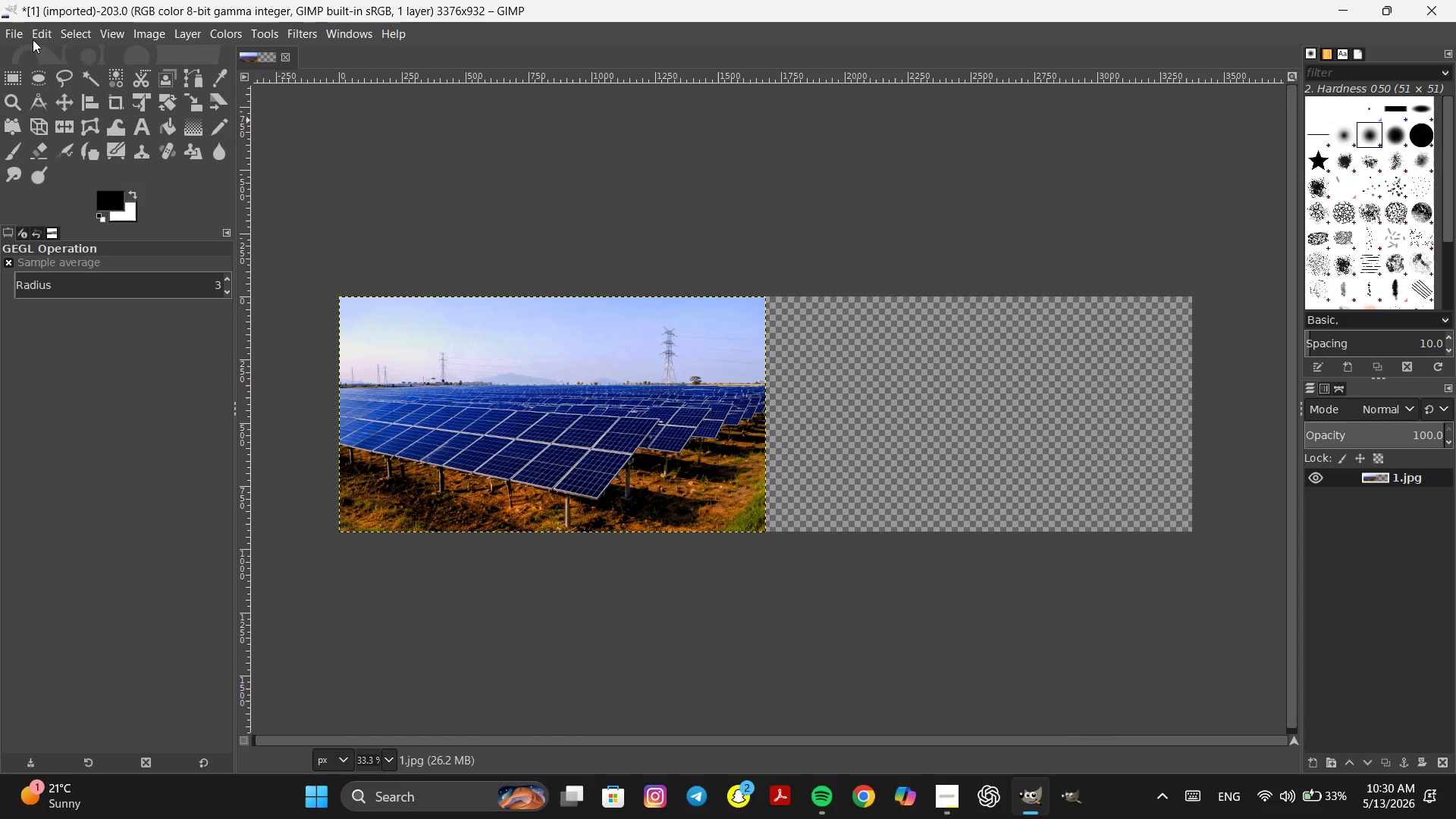 
left_click([15, 30])
 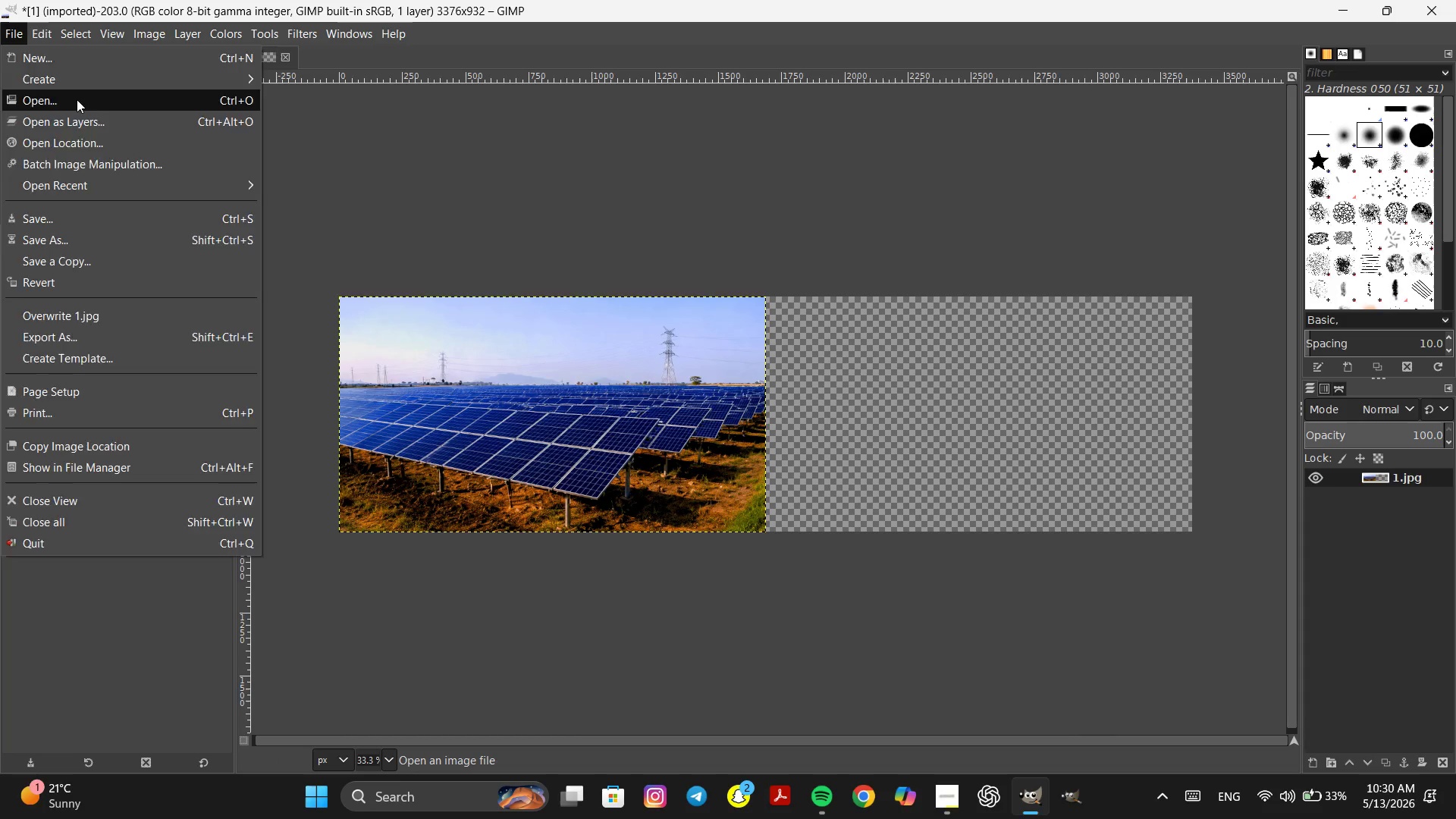 
left_click([77, 99])
 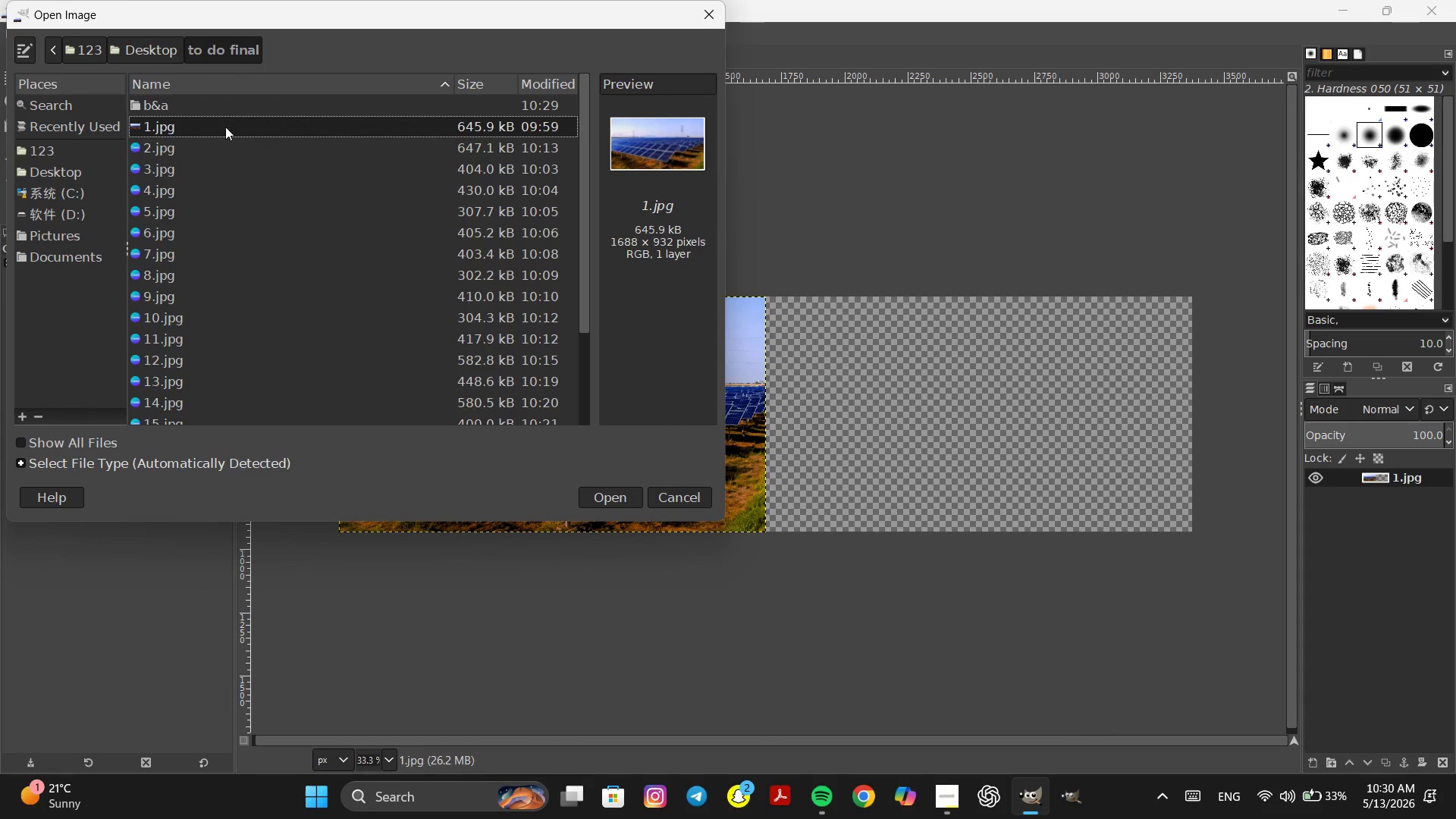 
left_click([64, 168])
 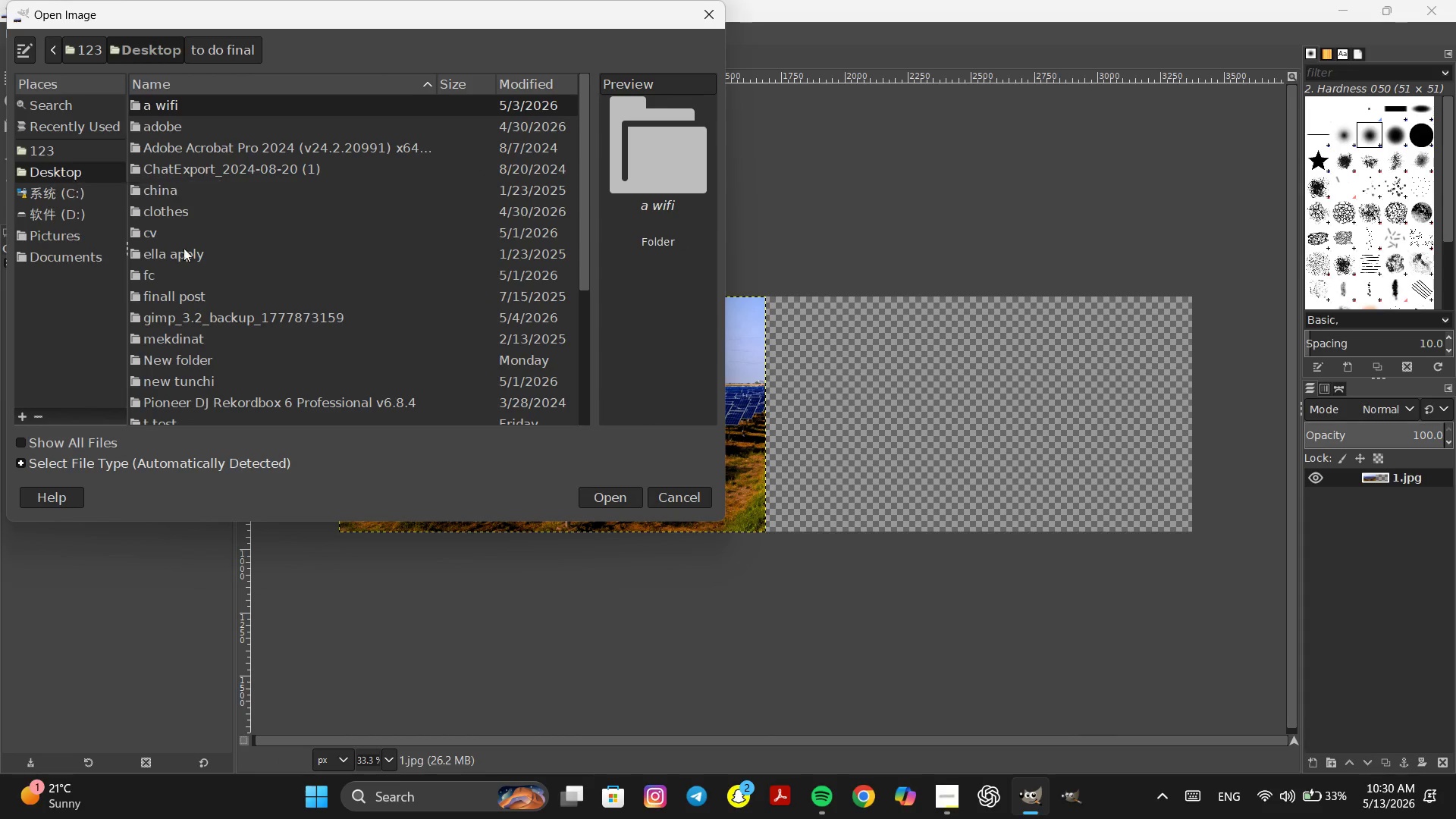 
scroll: coordinate [444, 337], scroll_direction: down, amount: 10.0
 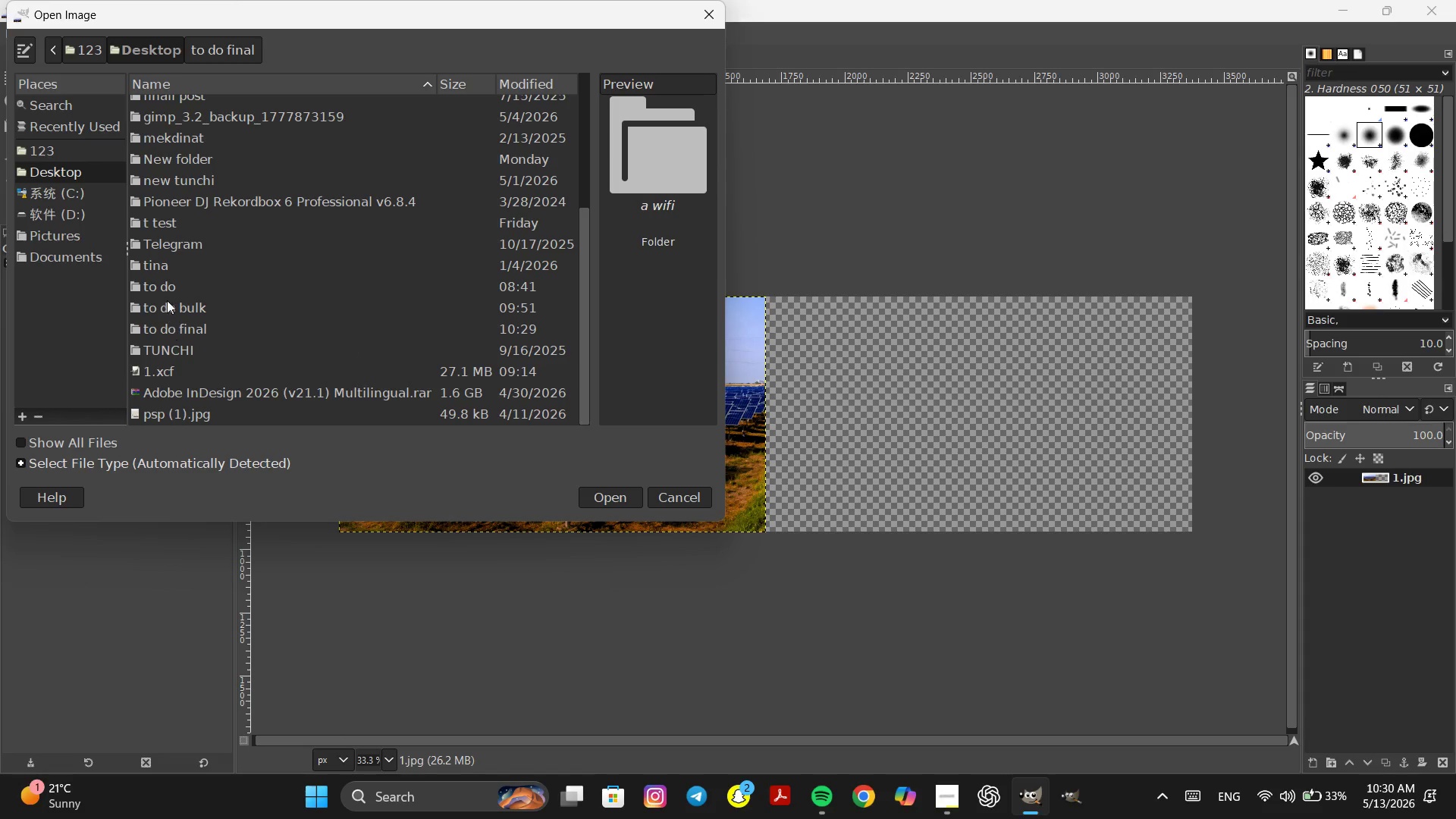 
double_click([167, 284])
 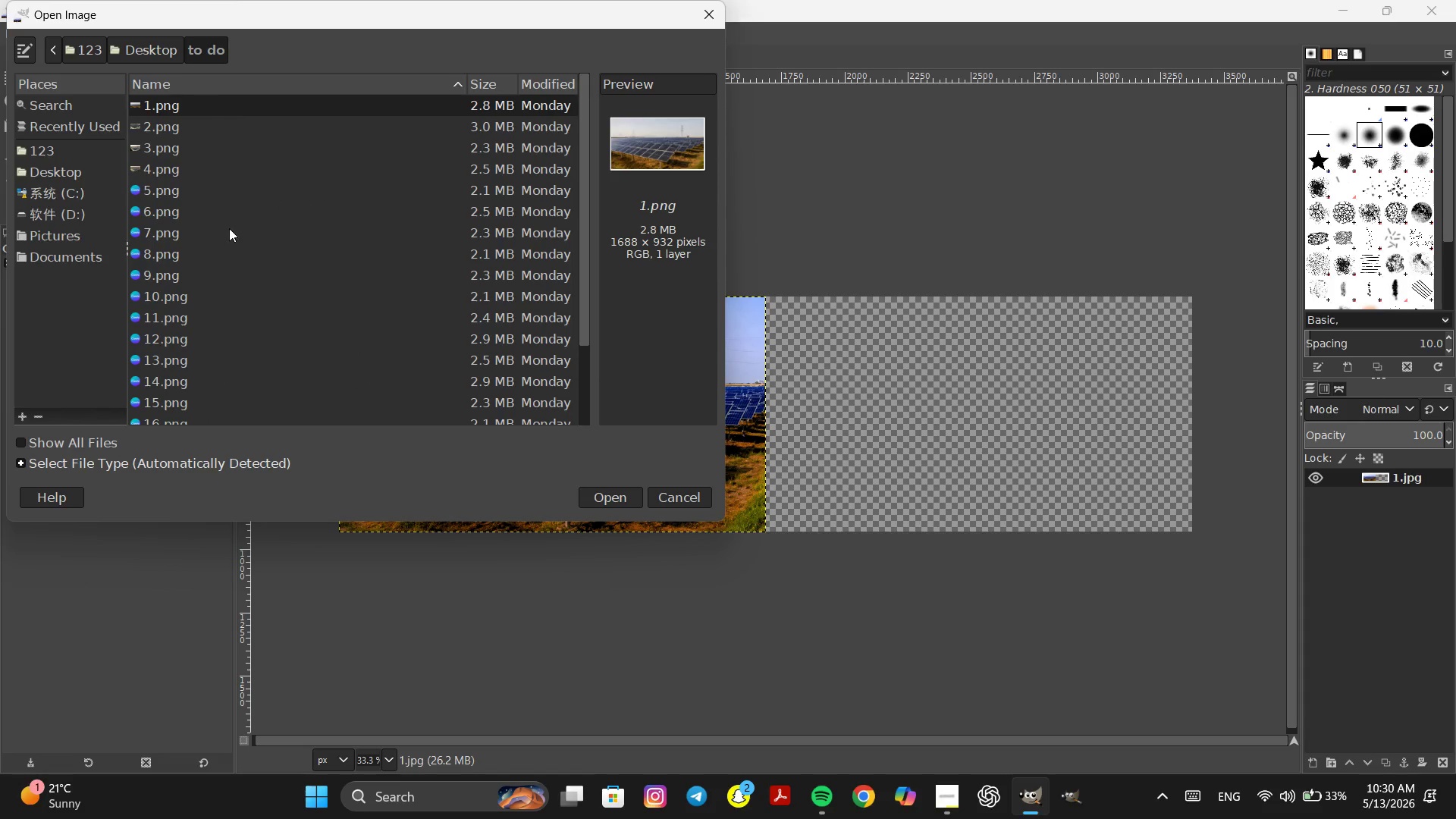 
scroll: coordinate [232, 199], scroll_direction: down, amount: 4.0
 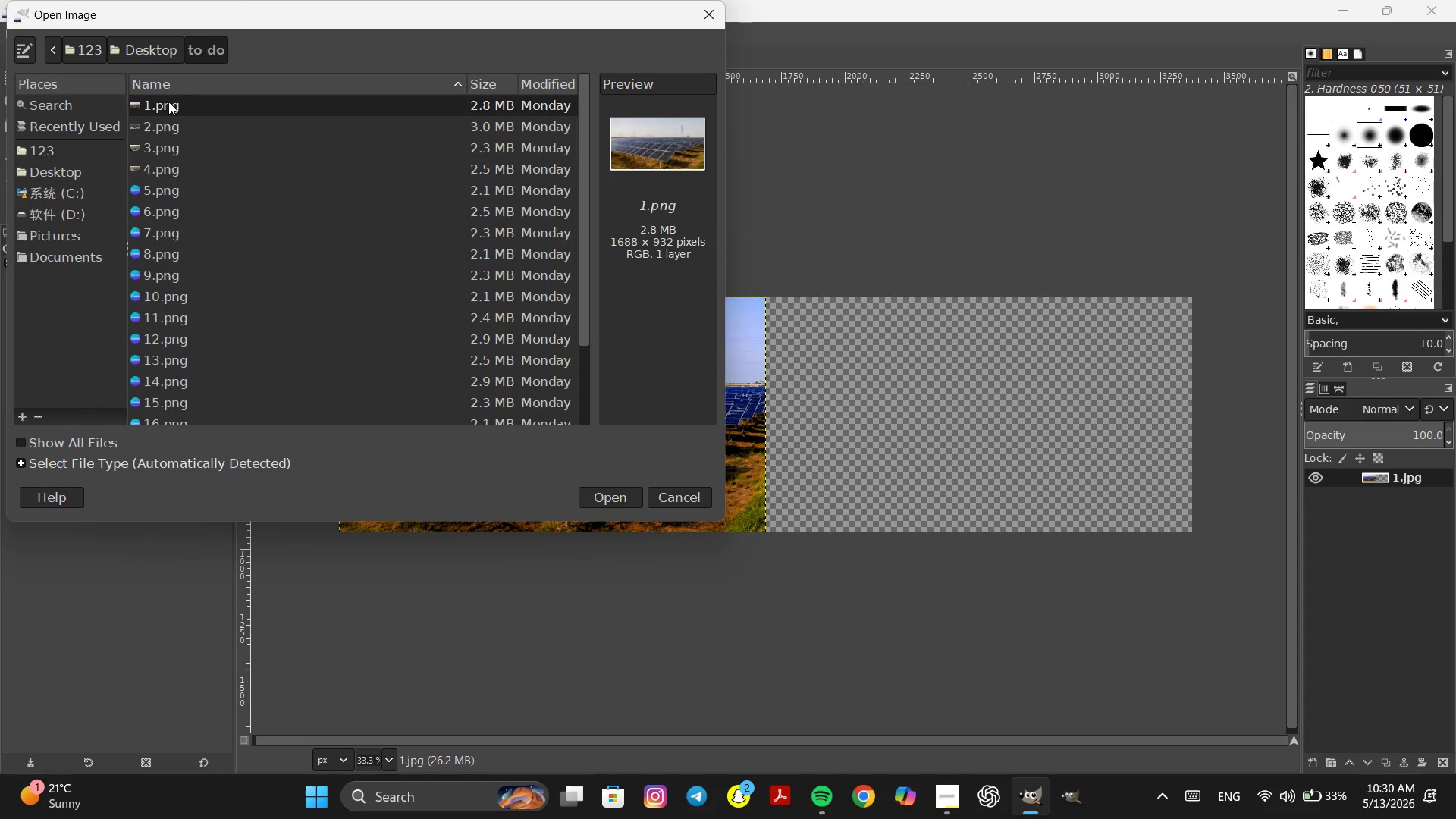 
double_click([168, 102])
 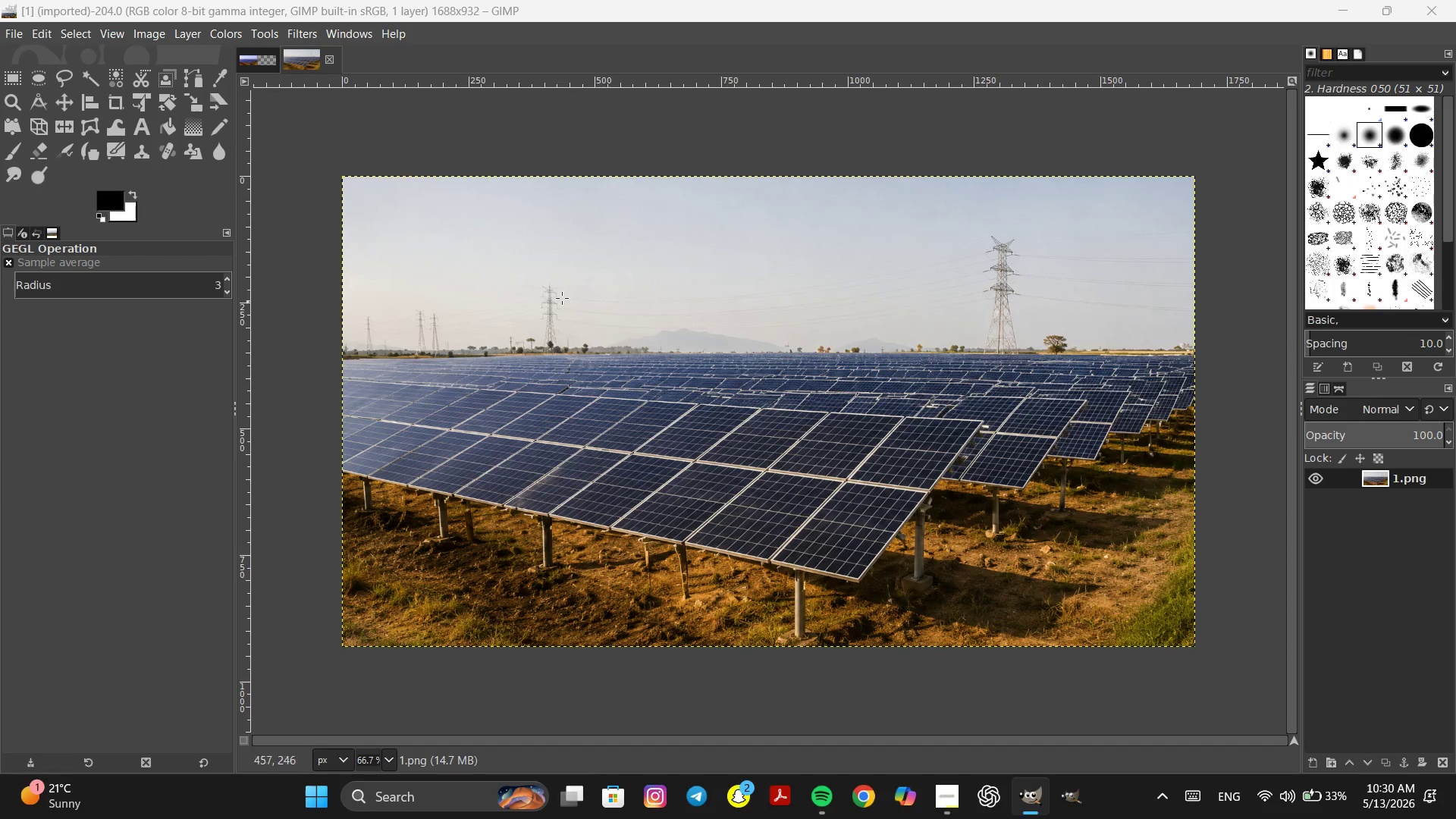 
scroll: coordinate [745, 391], scroll_direction: up, amount: 1.0
 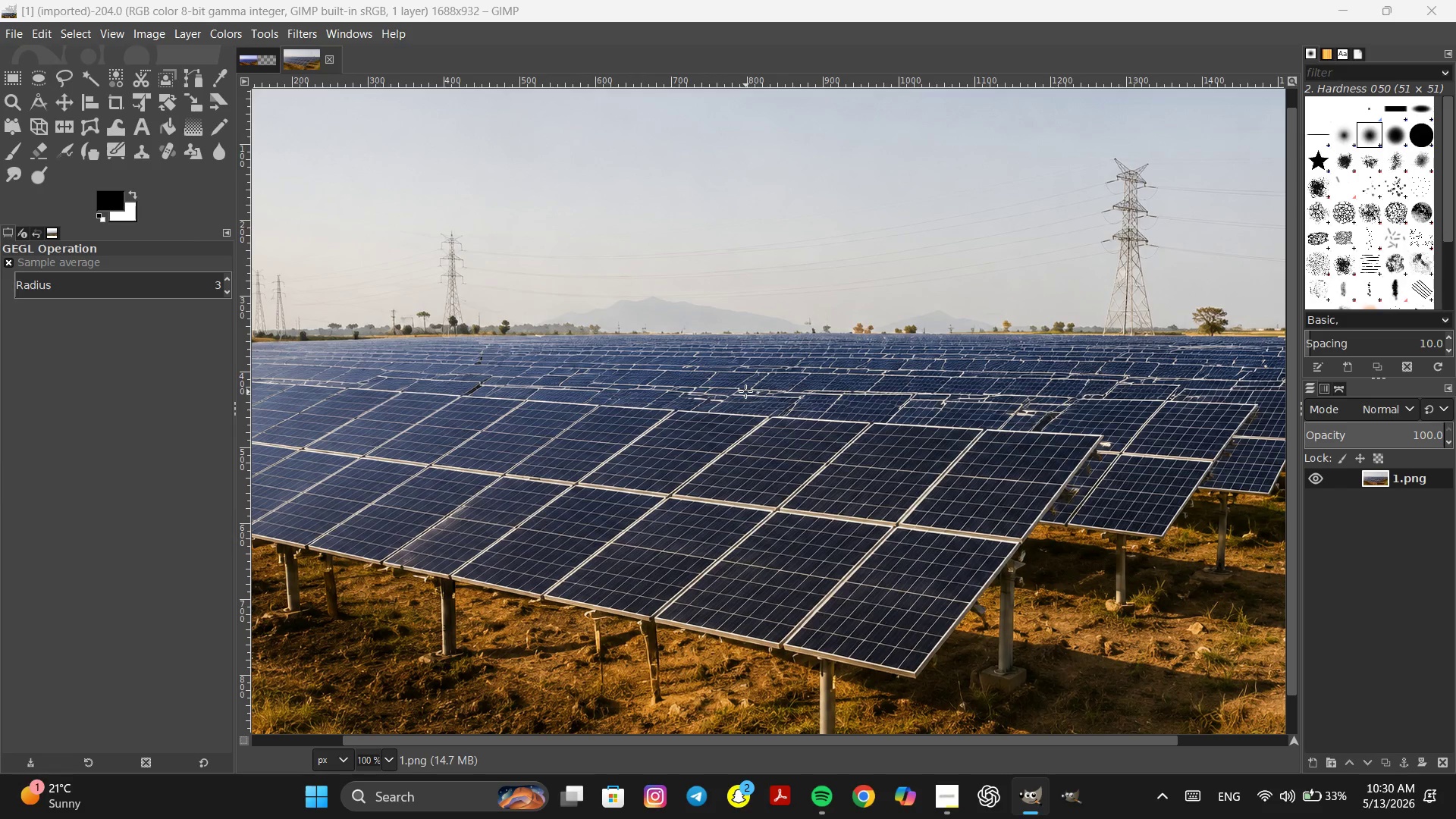 
key(Control+Z)
 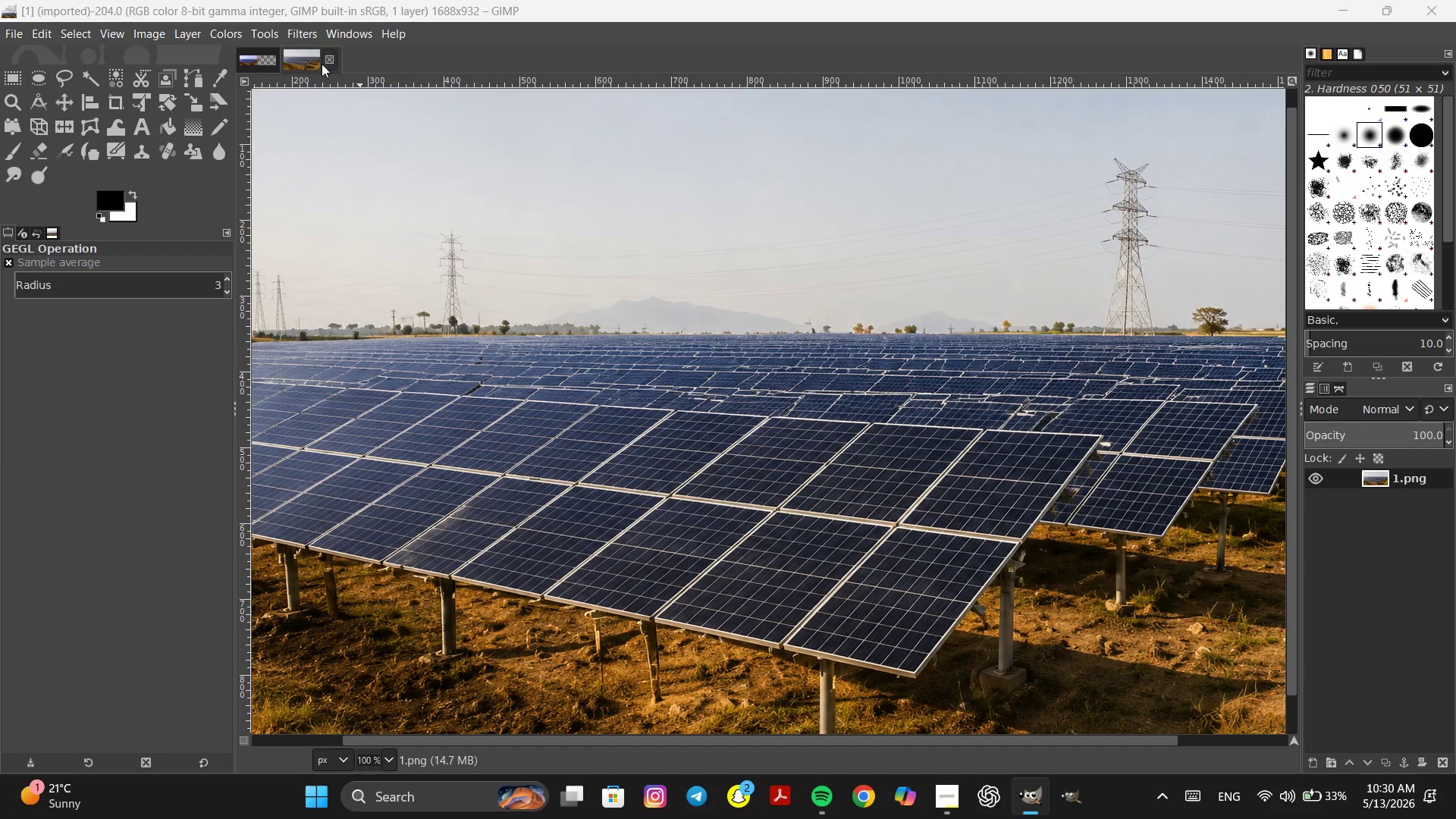 
left_click([326, 58])
 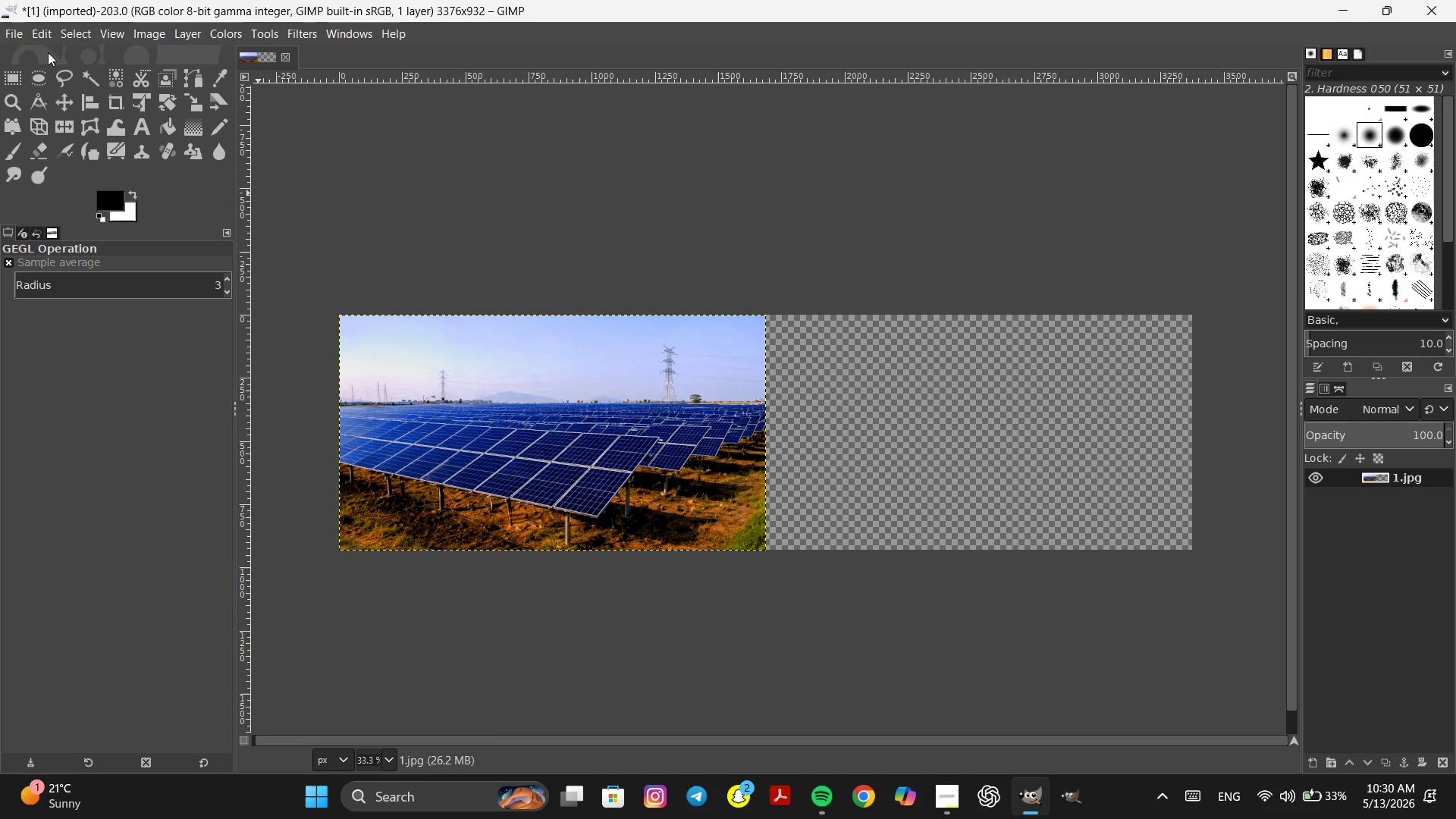 
left_click([14, 27])
 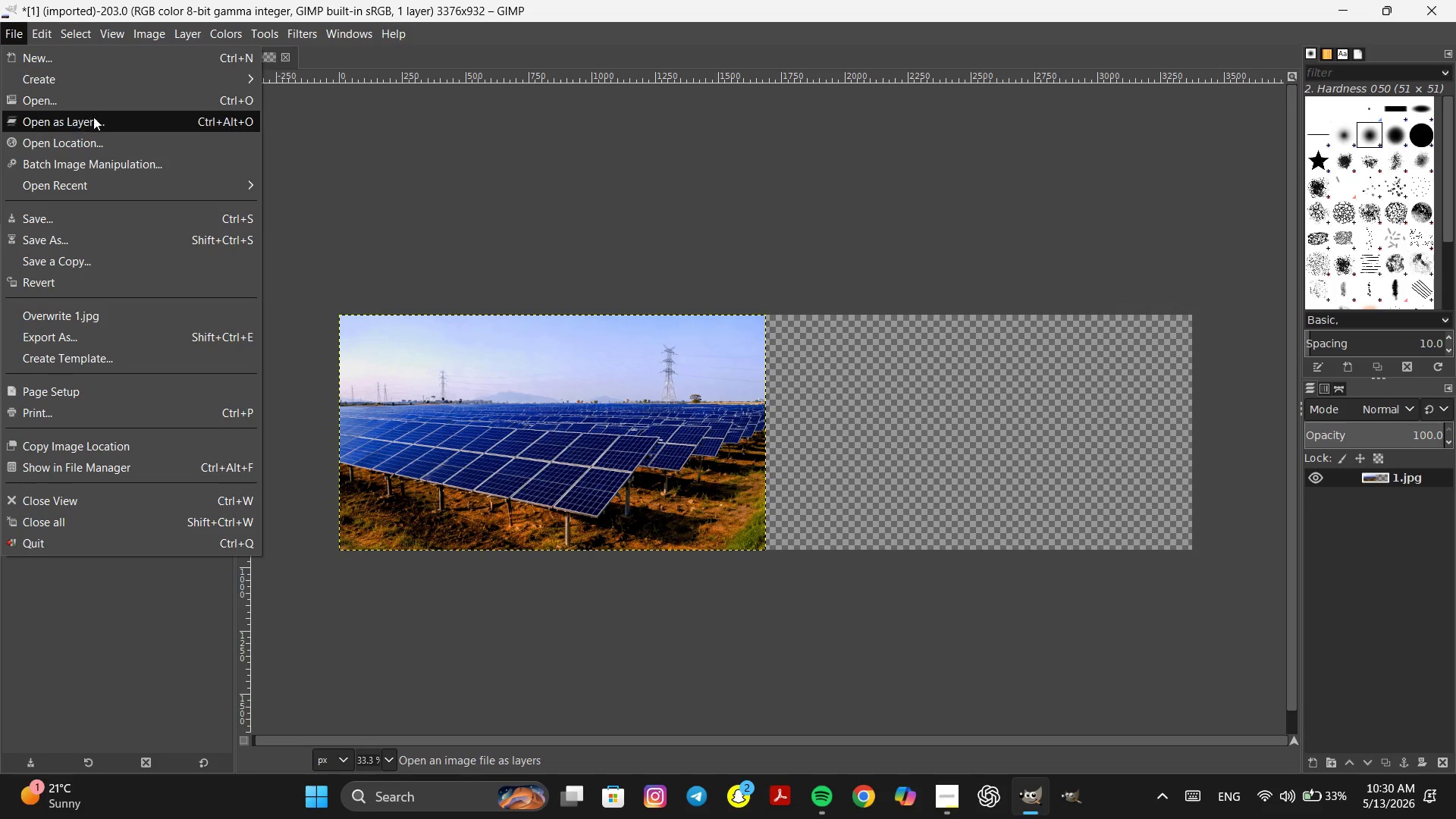 
left_click([93, 117])
 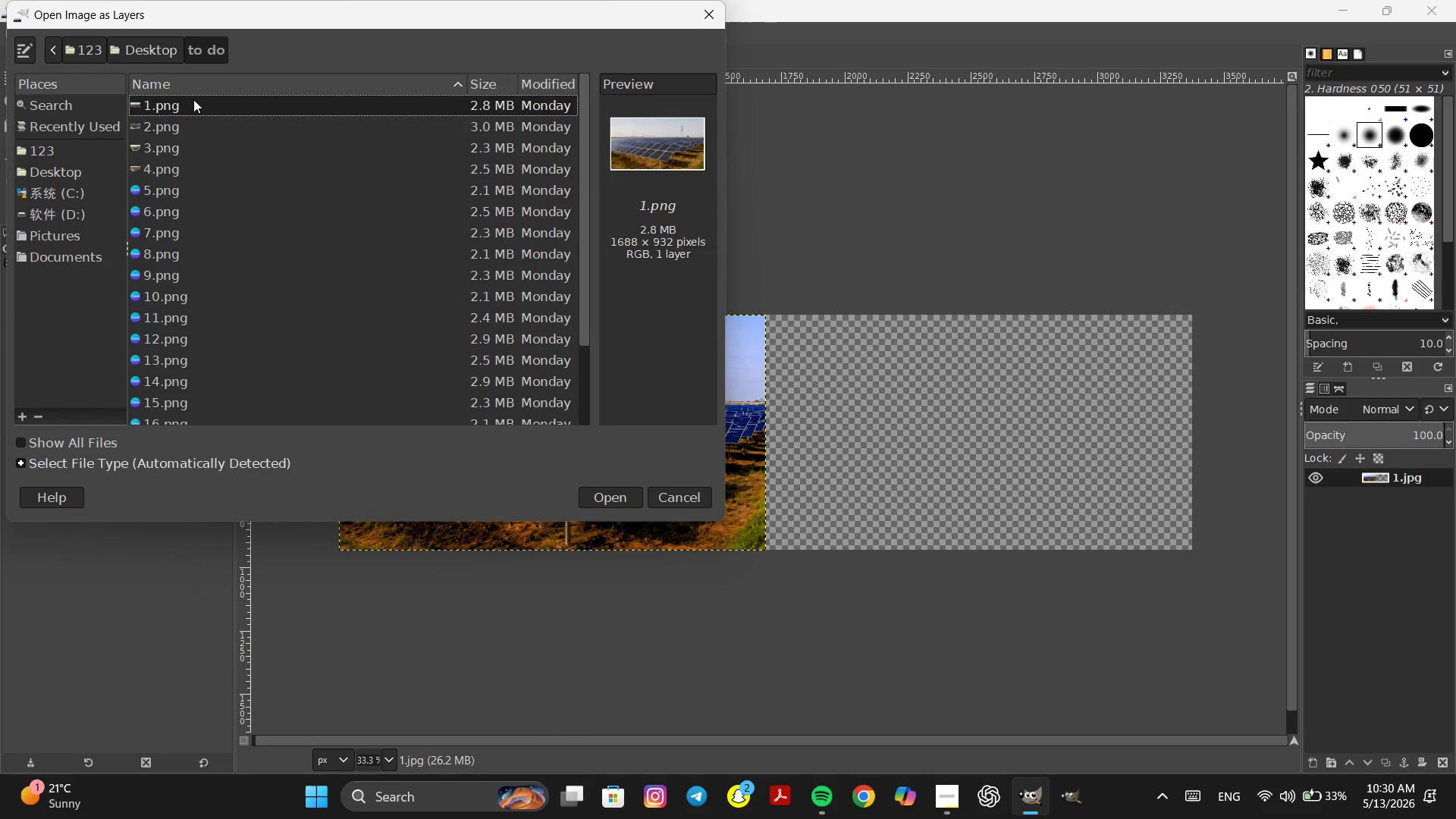 
double_click([191, 105])
 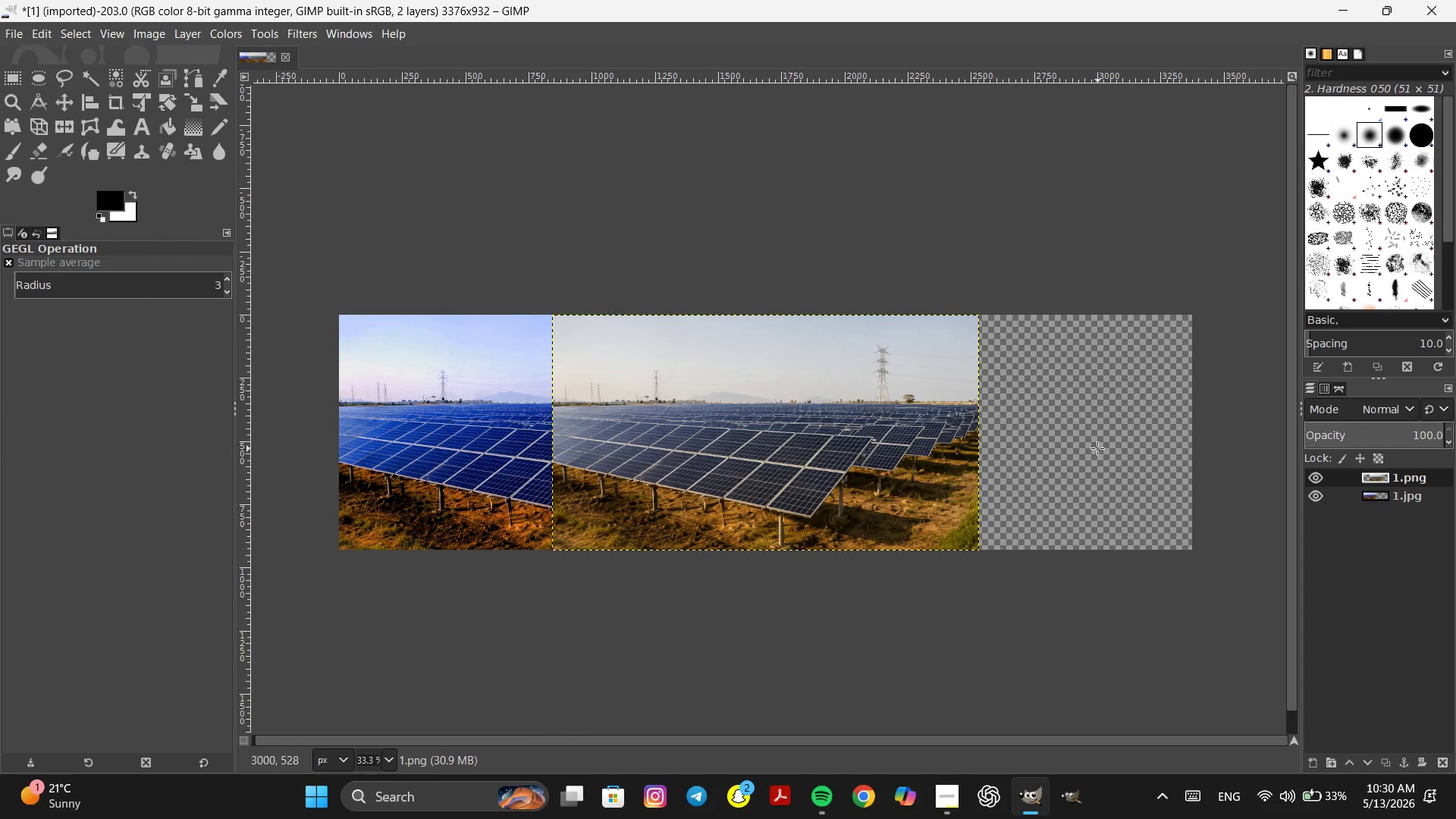 
left_click_drag(start_coordinate=[912, 413], to_coordinate=[1065, 477])
 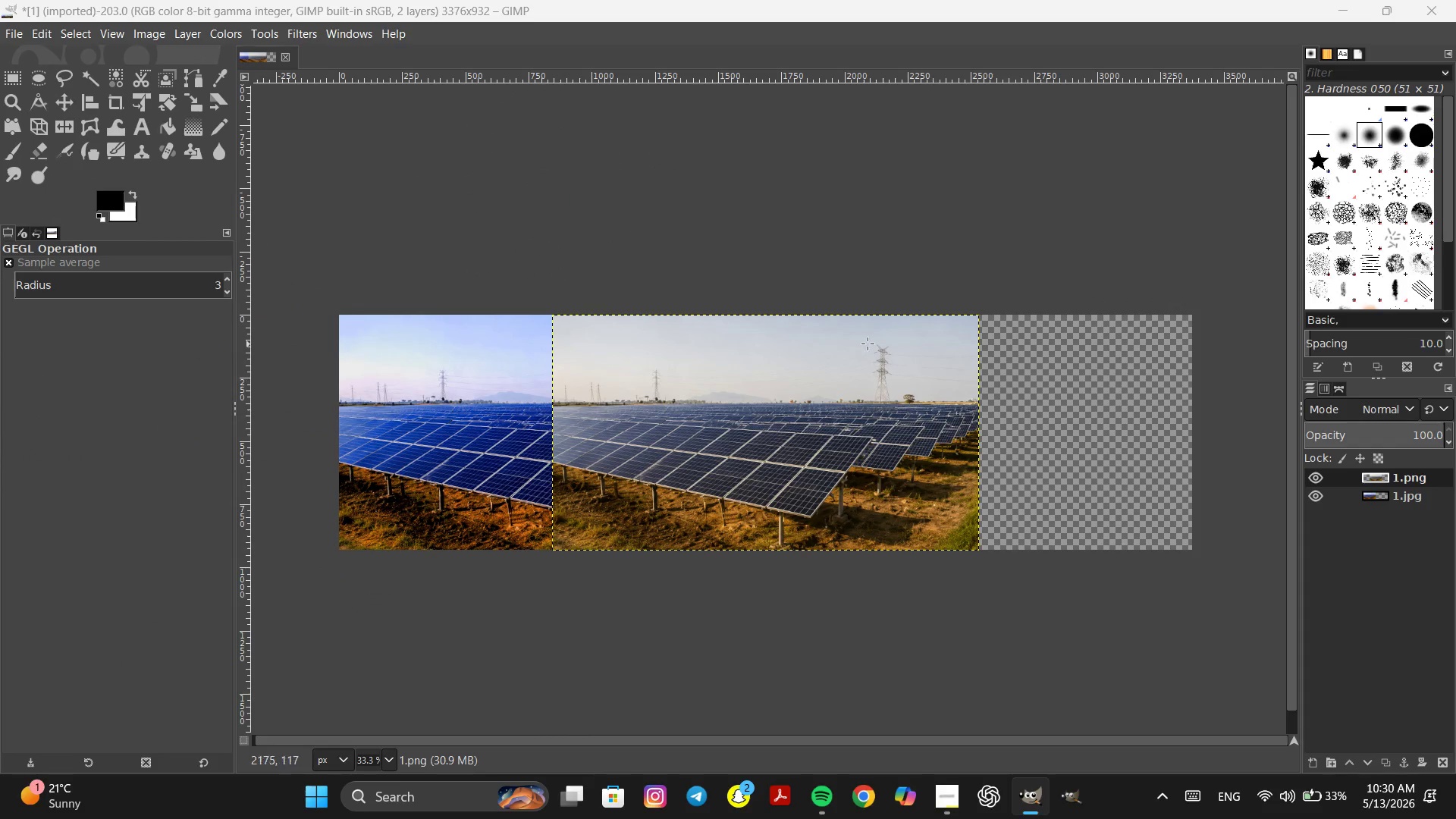 
left_click_drag(start_coordinate=[791, 356], to_coordinate=[928, 414])
 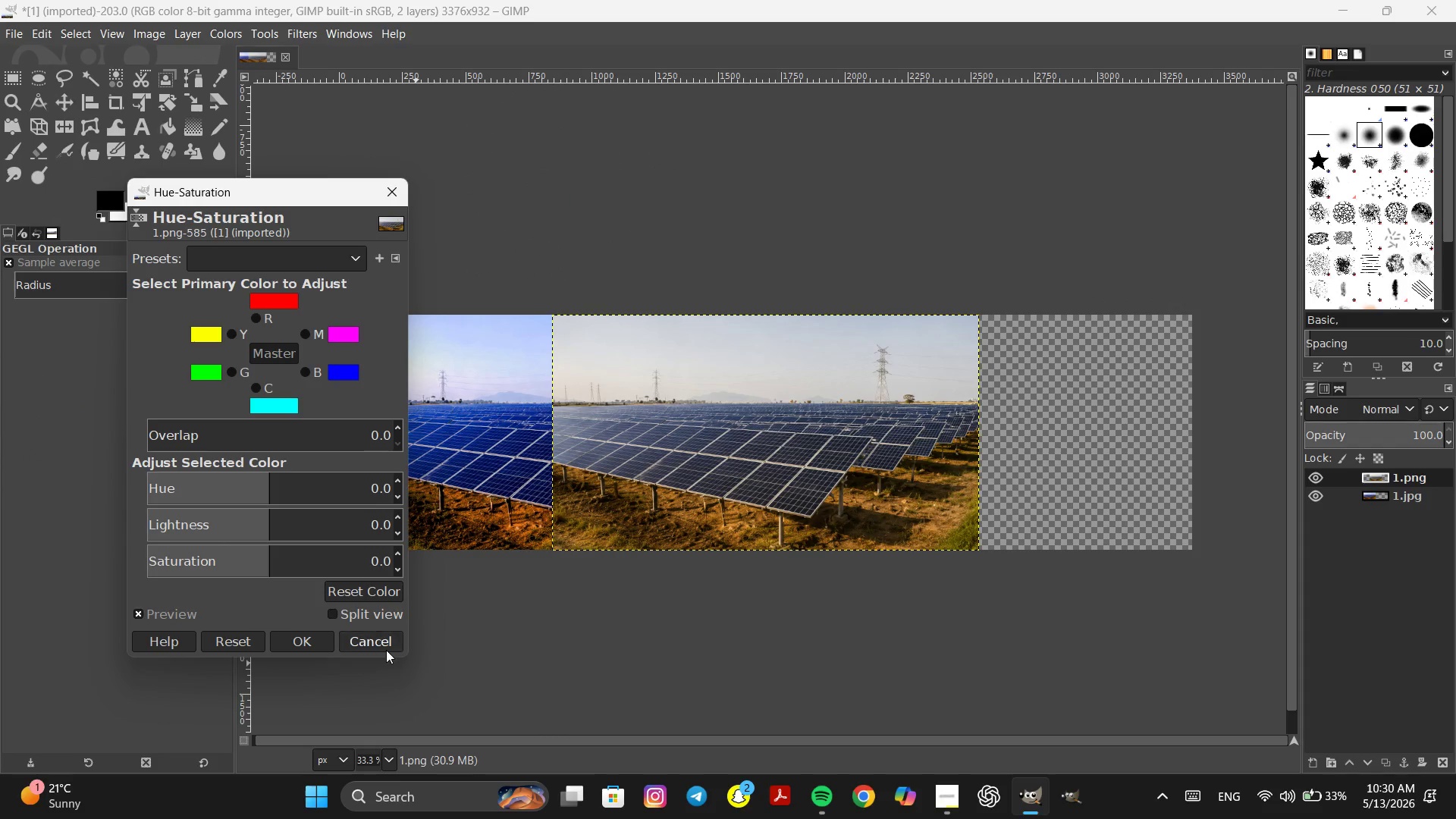 
left_click([385, 648])
 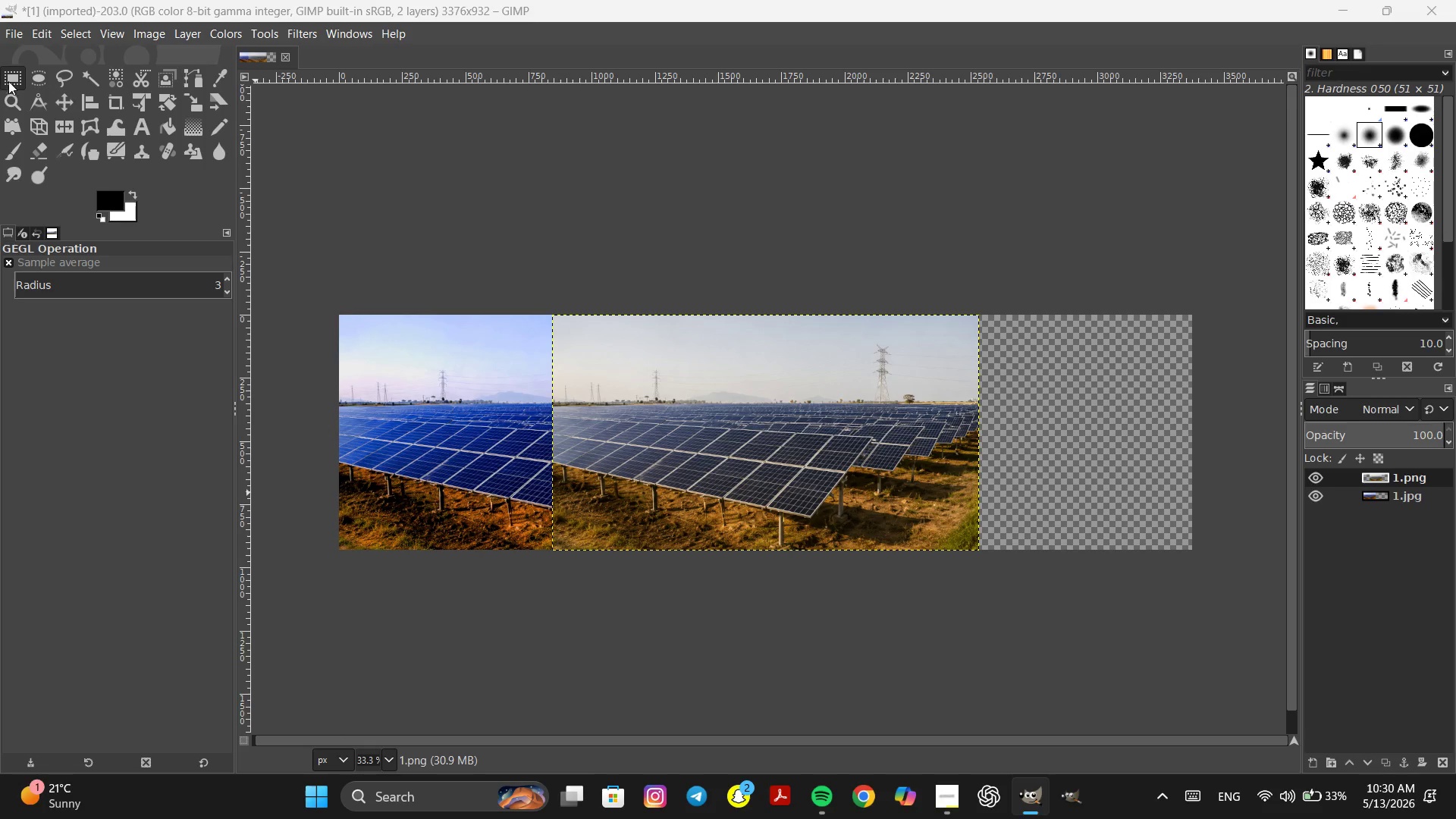 
left_click([8, 80])
 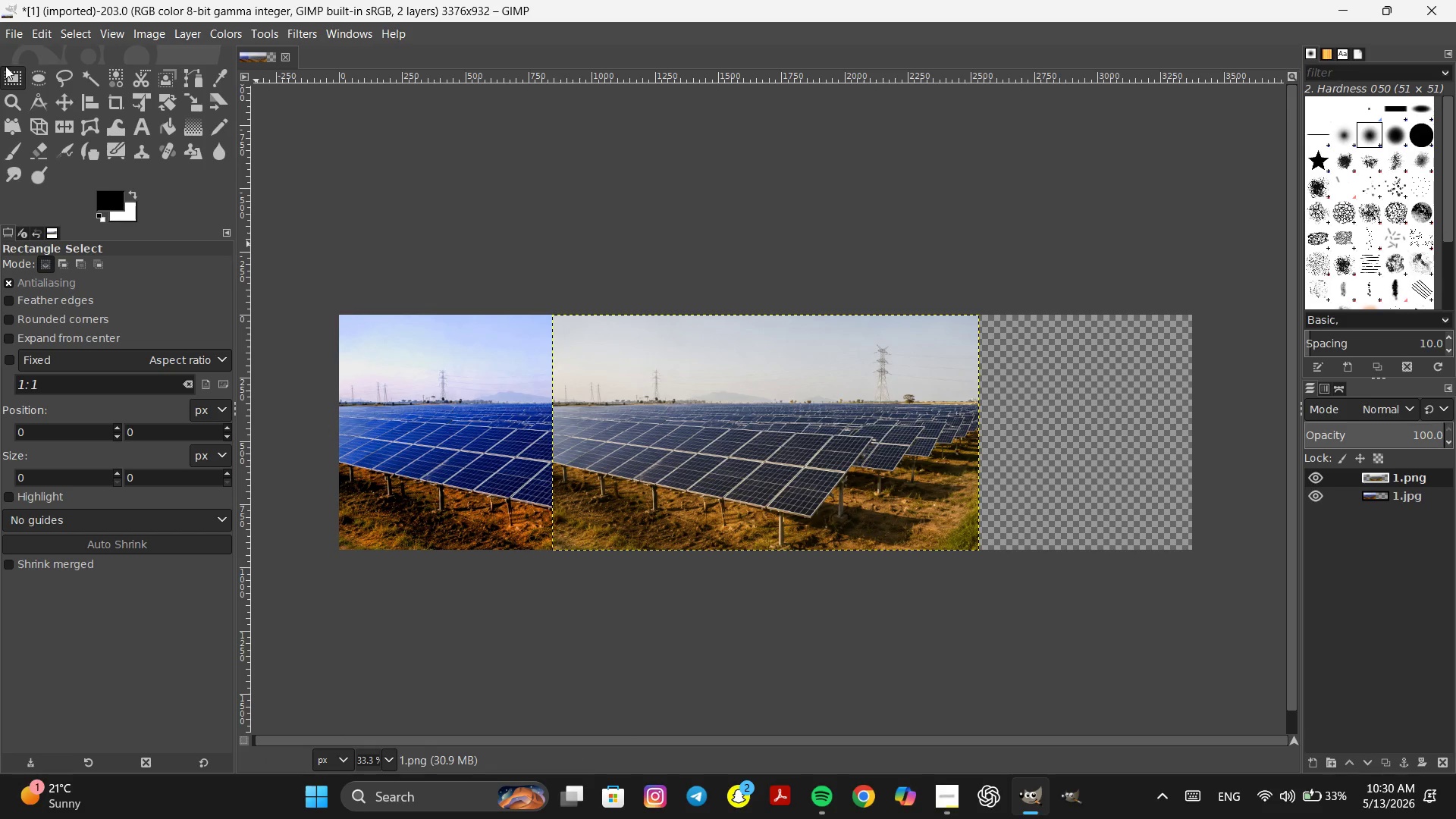 
double_click([10, 77])
 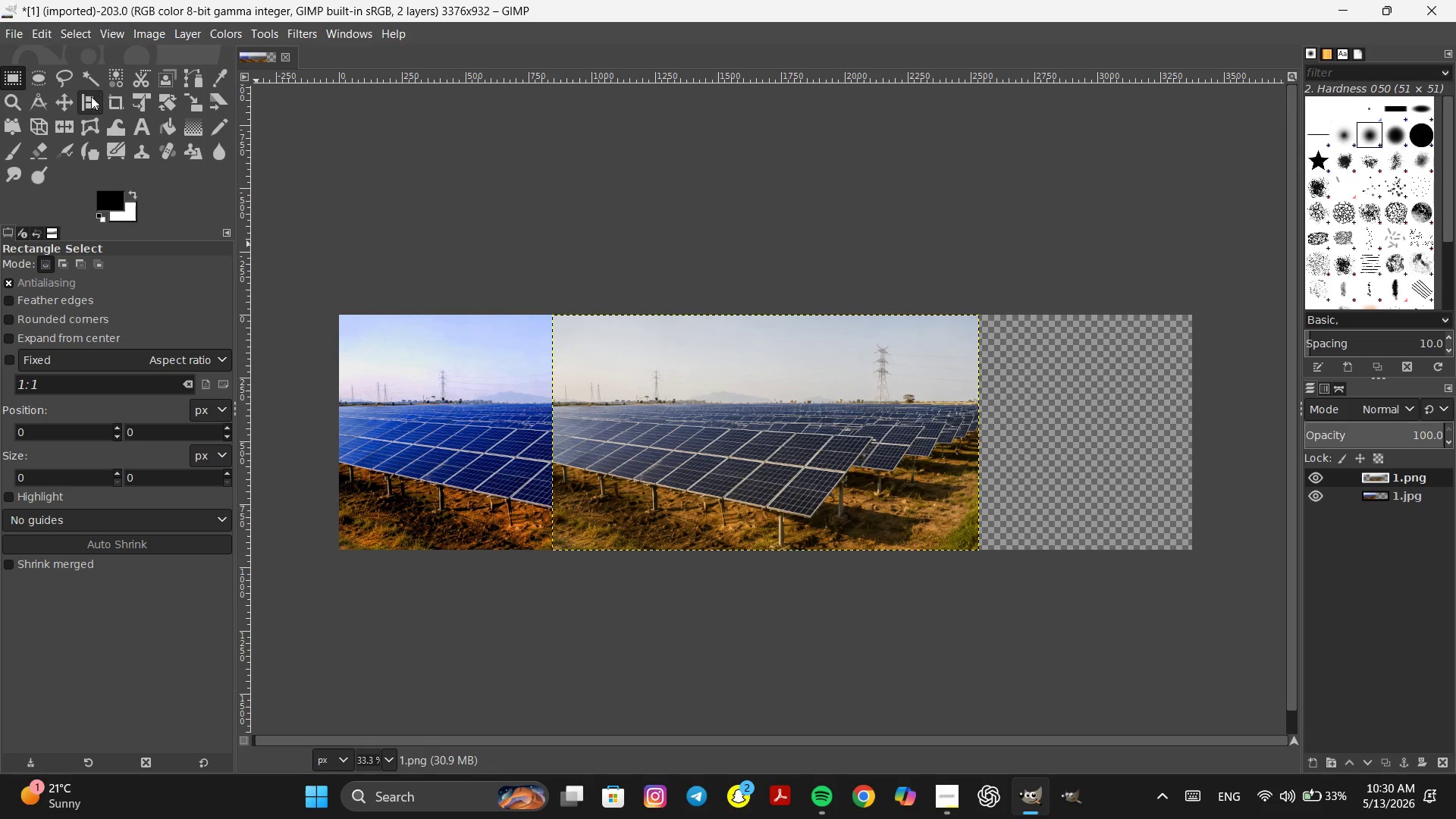 
left_click([67, 99])
 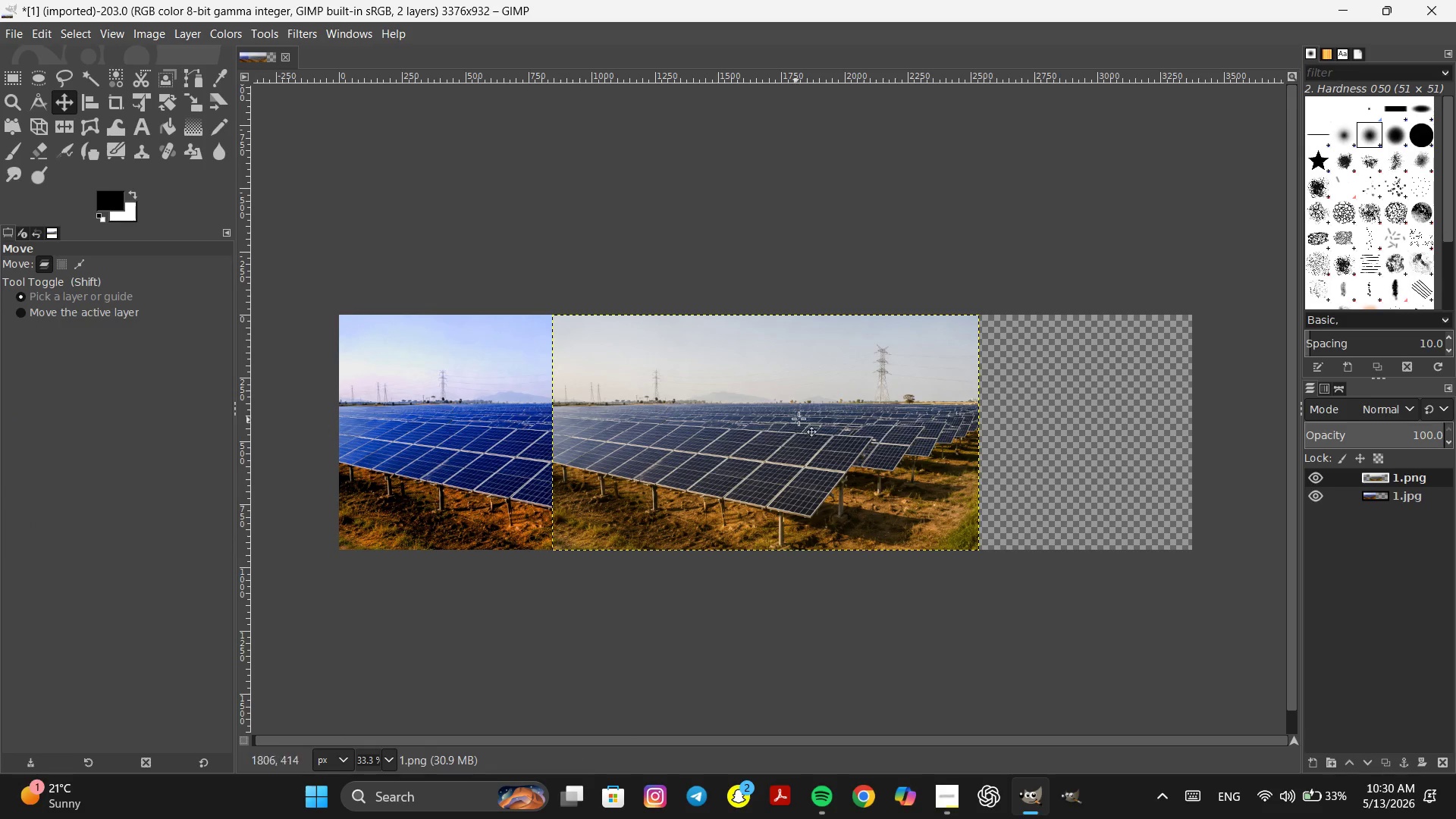 
left_click_drag(start_coordinate=[803, 411], to_coordinate=[1009, 409])
 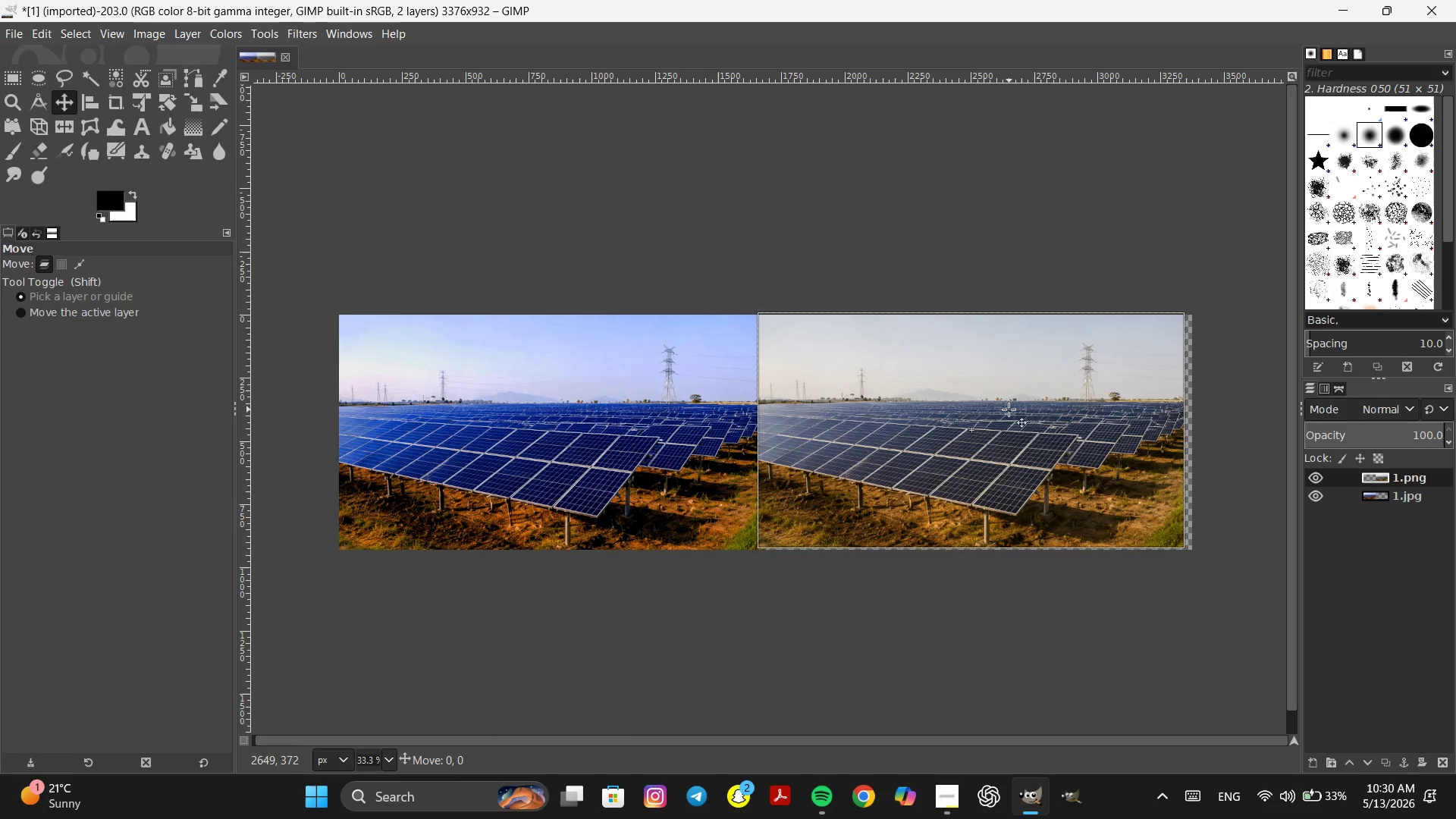 
left_click_drag(start_coordinate=[1009, 409], to_coordinate=[1014, 413])
 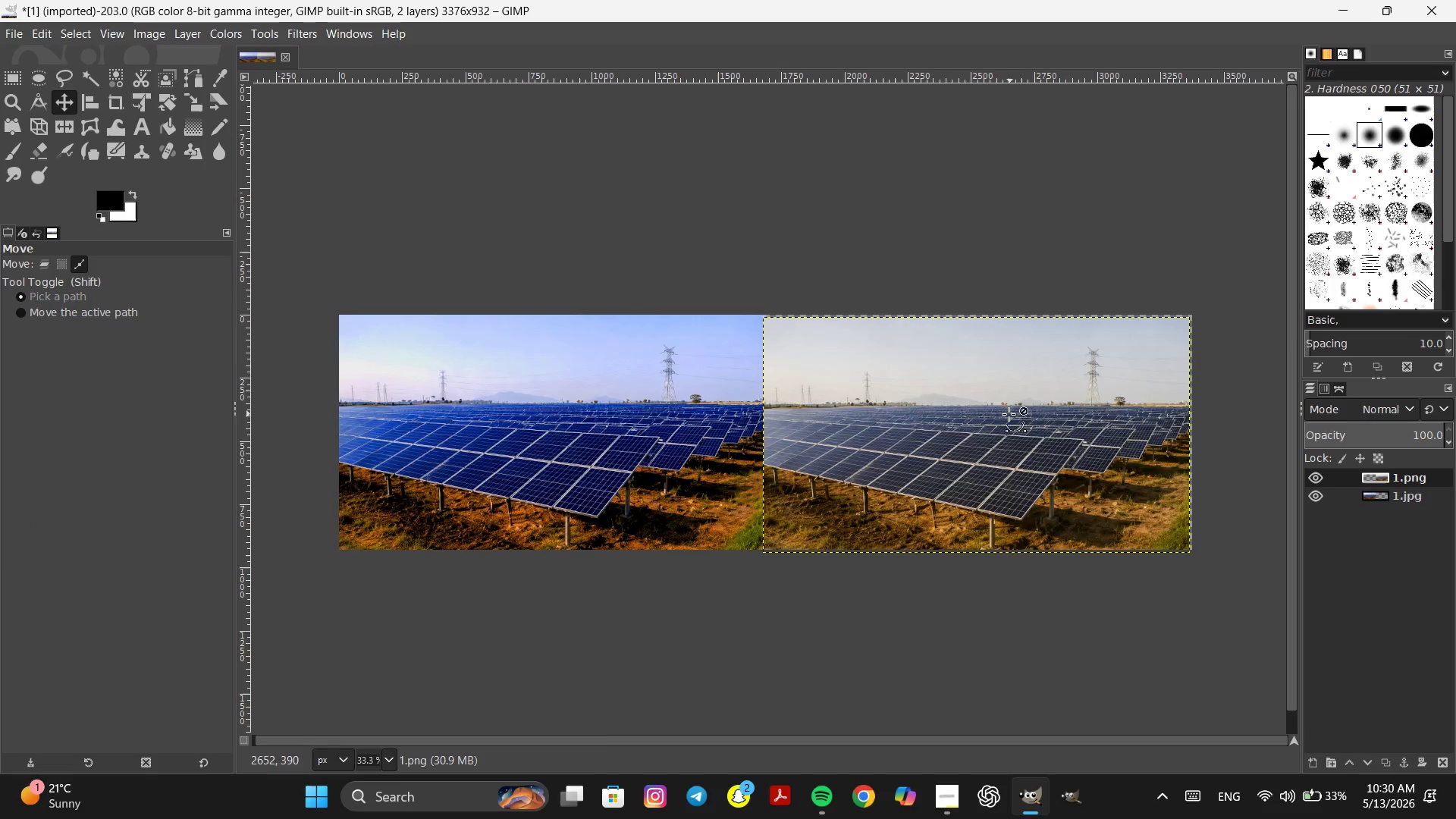 
hold_key(key=ControlLeft, duration=1.69)
scroll: coordinate [820, 313], scroll_direction: up, amount: 8.0
 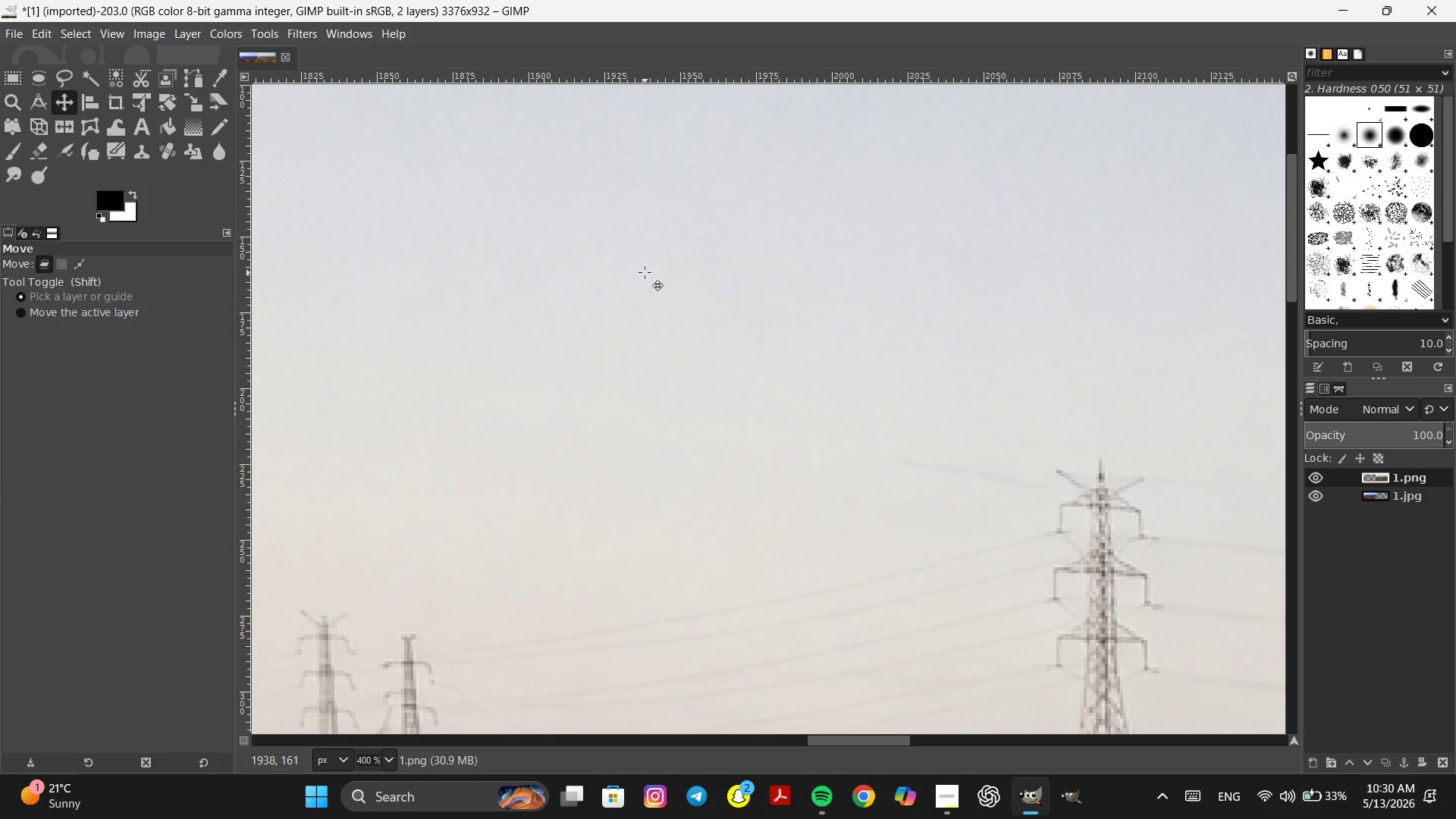 
hold_key(key=ControlLeft, duration=0.33)
scroll: coordinate [645, 272], scroll_direction: down, amount: 1.0
 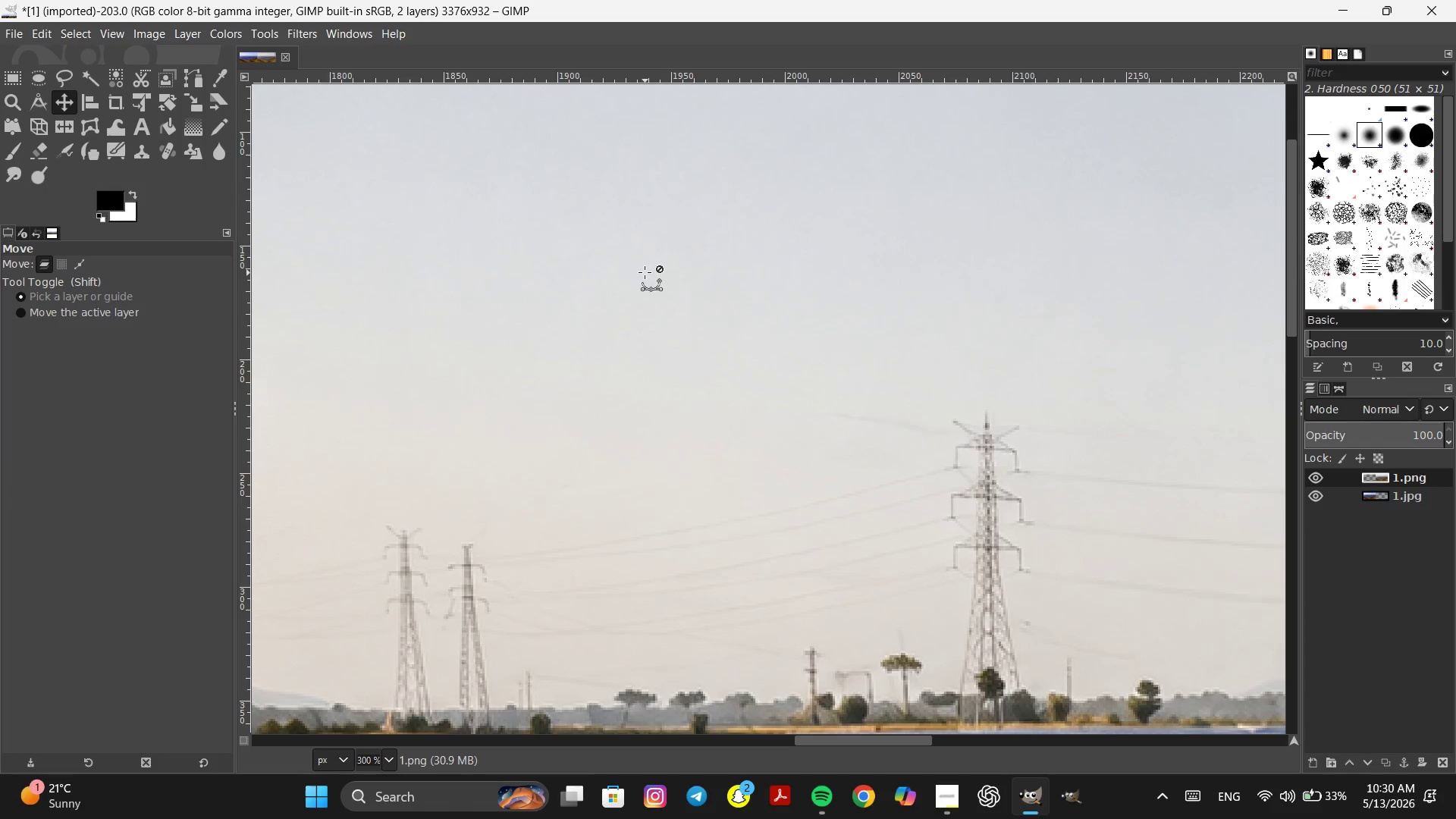 
hold_key(key=ControlLeft, duration=0.5)
 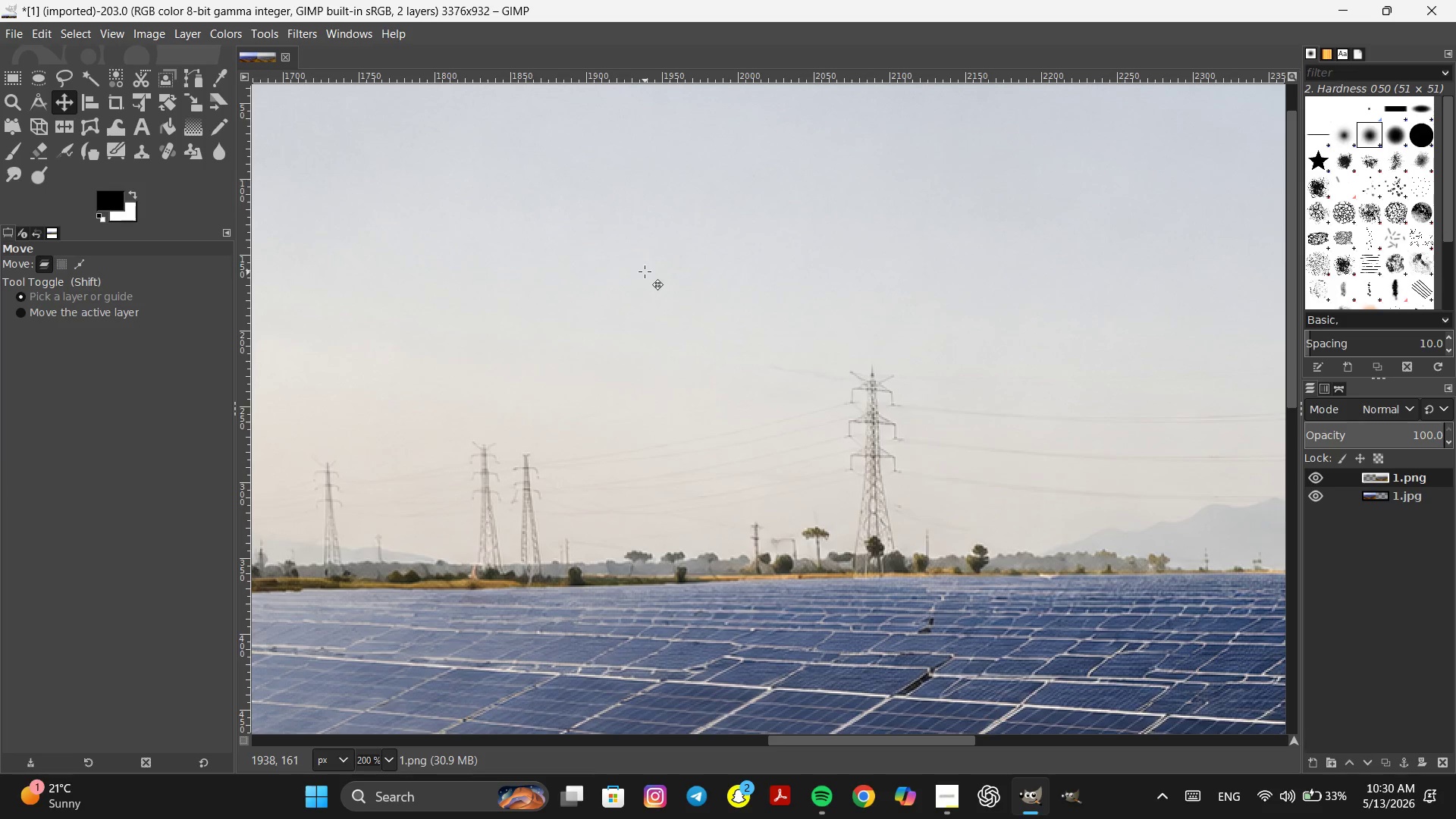 
hold_key(key=Space, duration=0.5)
 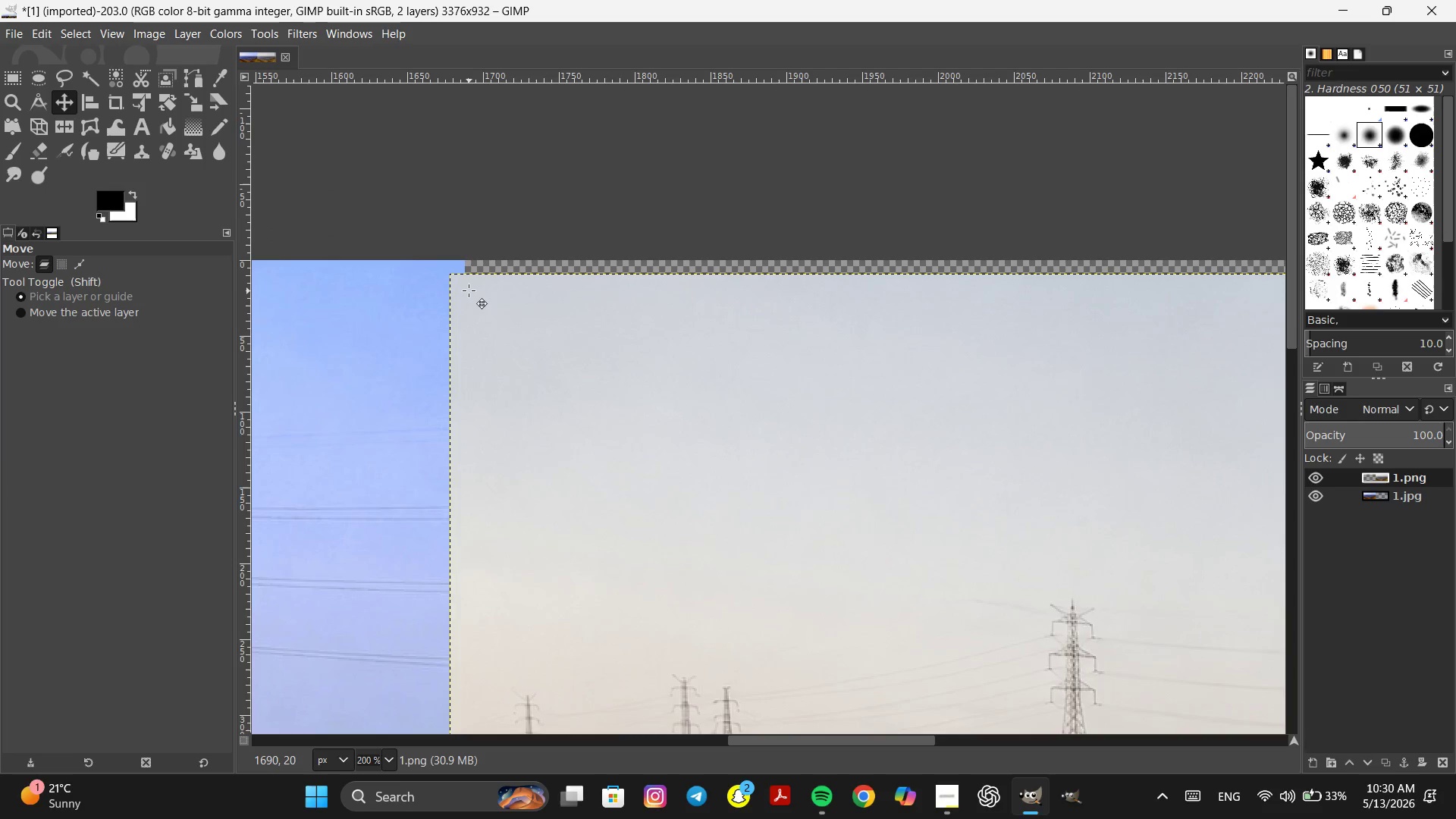 
left_click_drag(start_coordinate=[469, 290], to_coordinate=[483, 277])
 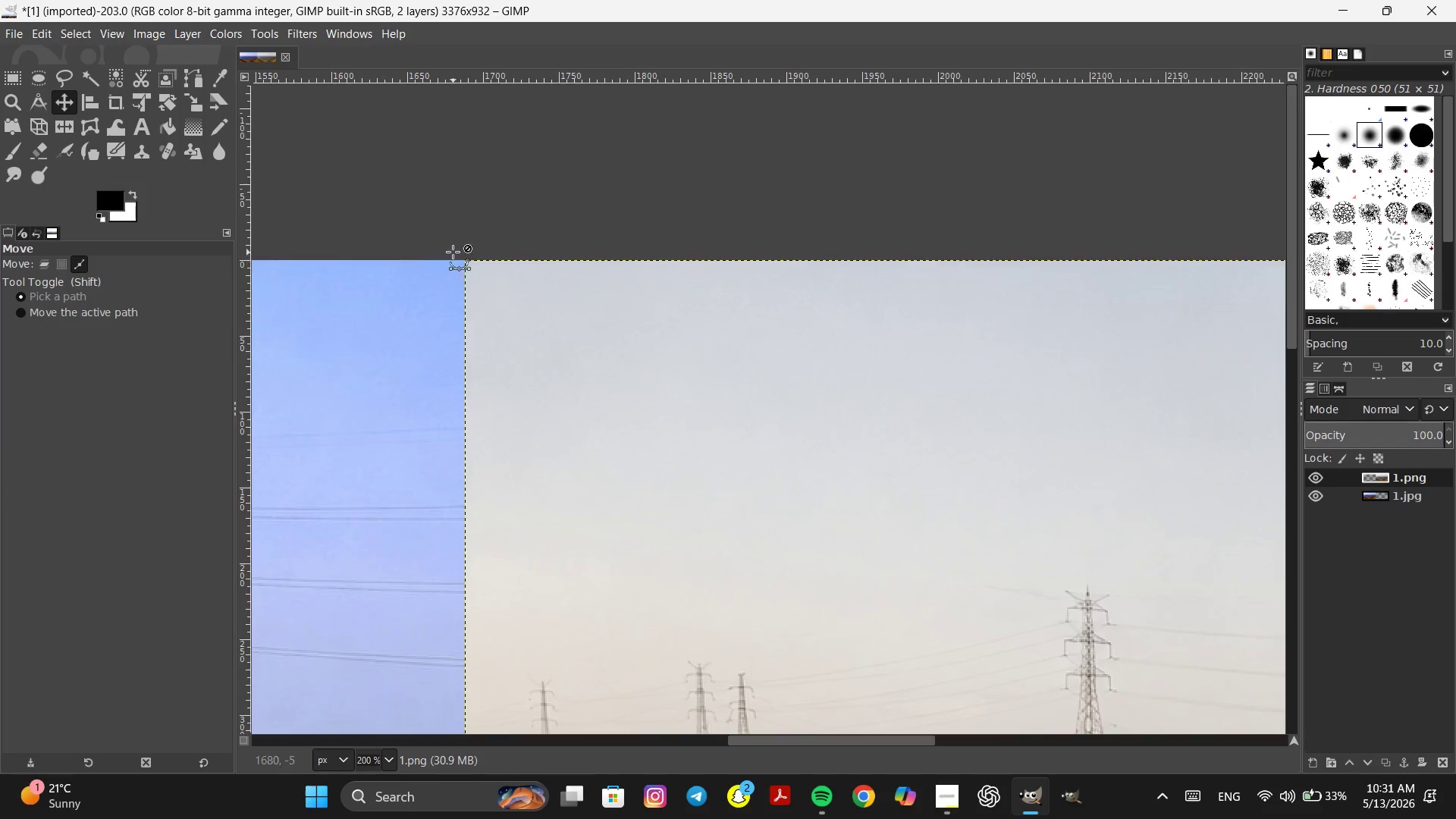 
hold_key(key=ControlLeft, duration=2.97)
scroll: coordinate [518, 303], scroll_direction: down, amount: 11.0
 